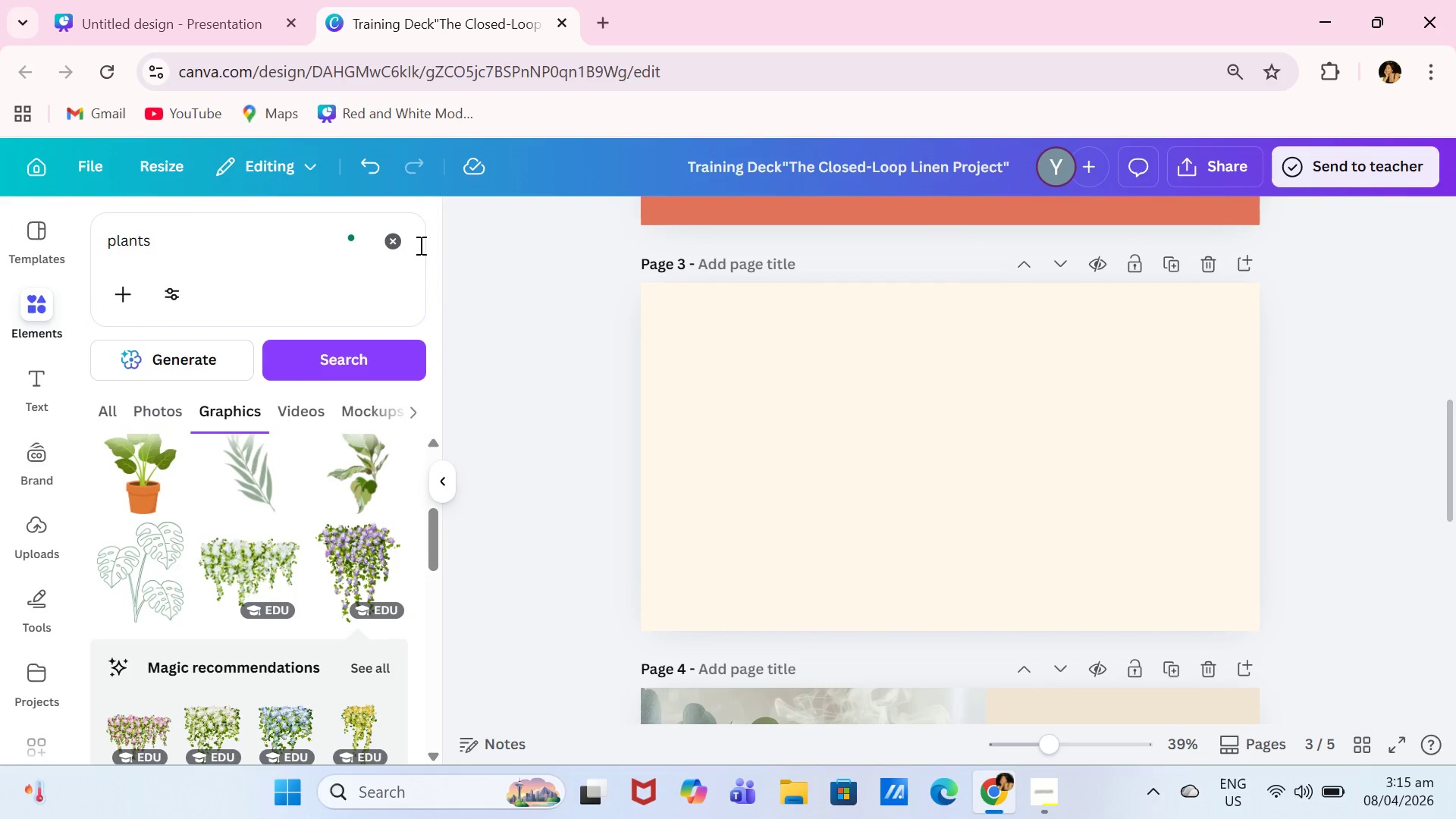 
left_click([402, 243])
 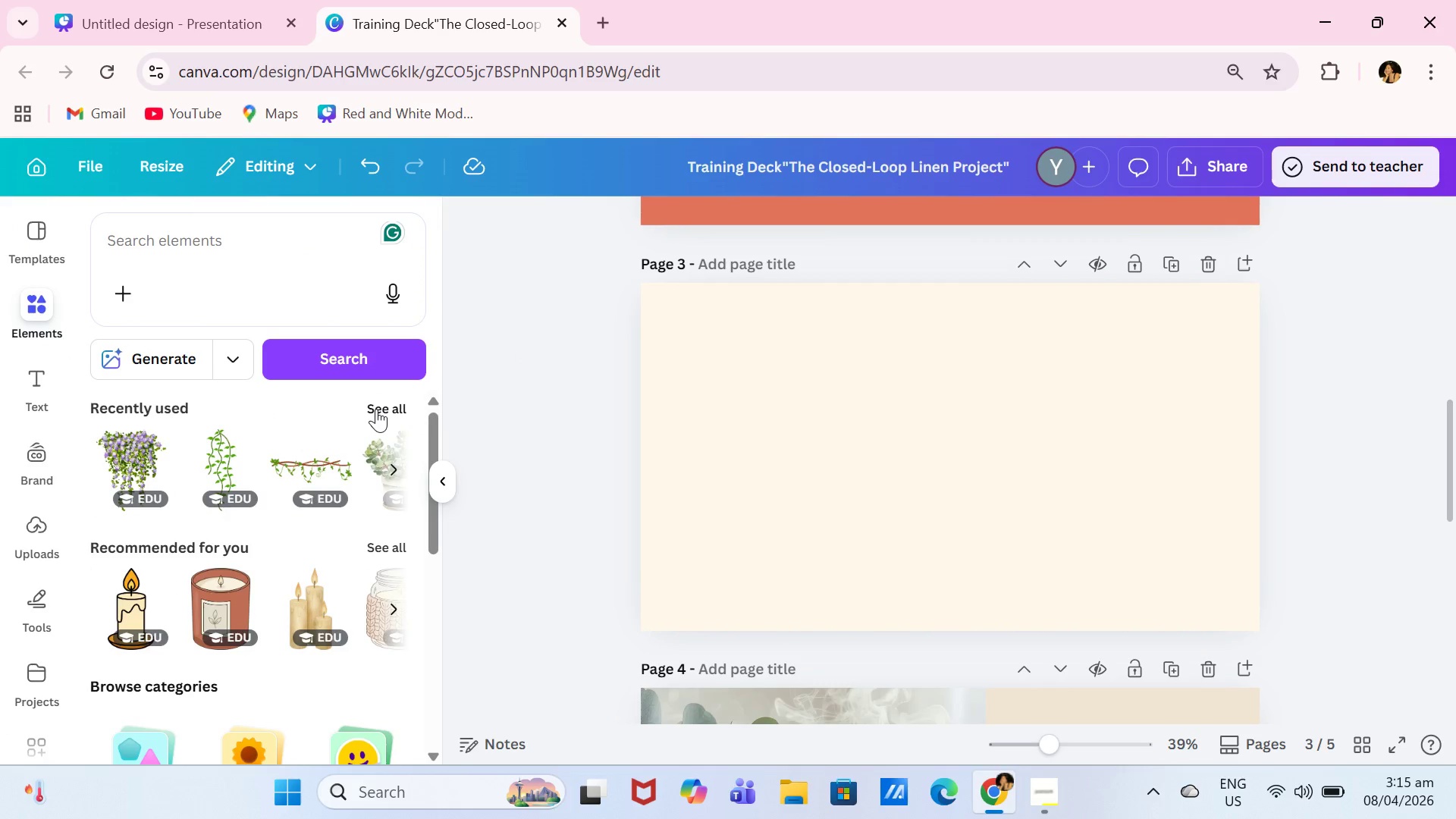 
left_click([386, 411])
 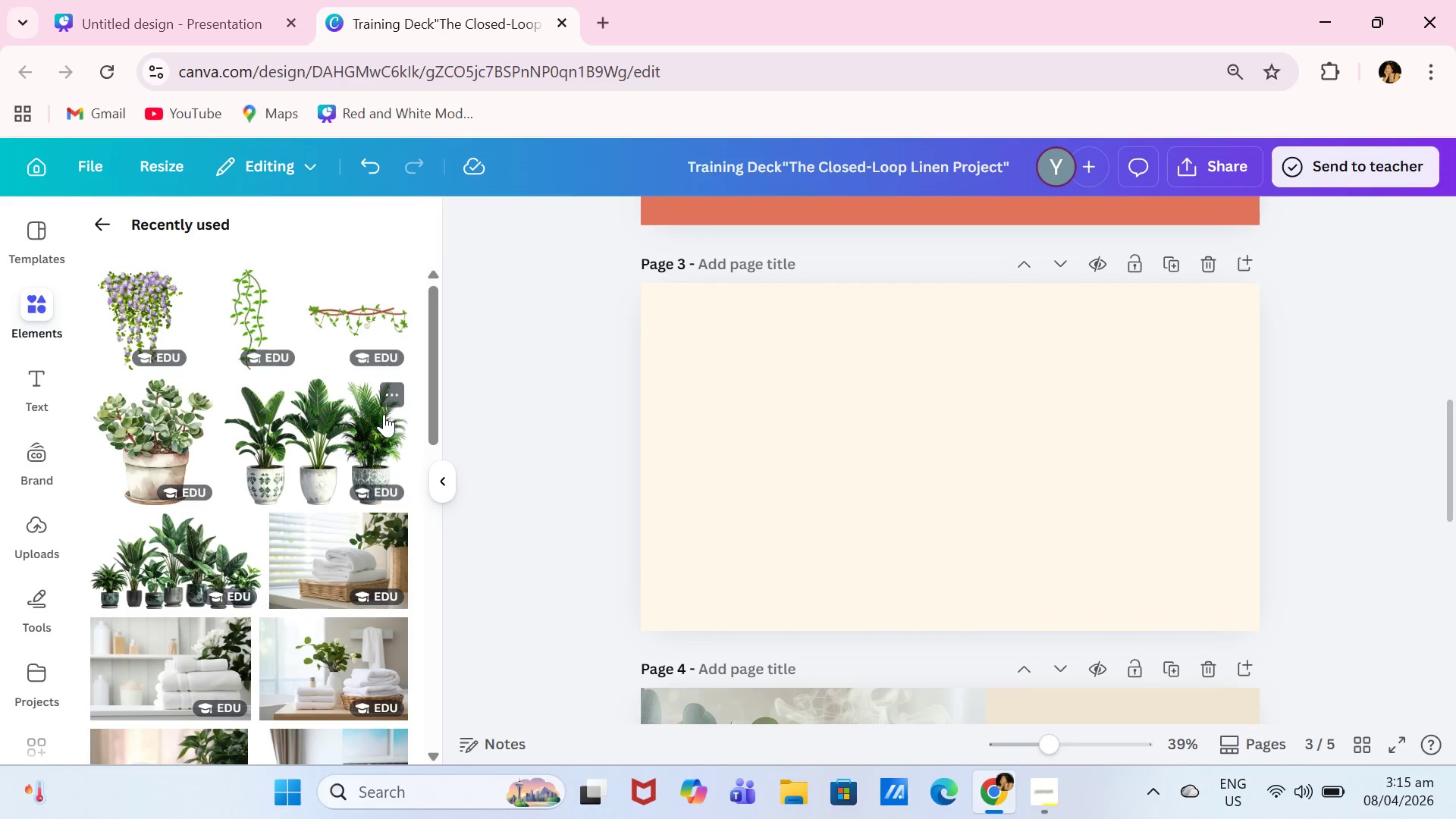 
scroll: coordinate [368, 442], scroll_direction: down, amount: 2.0
 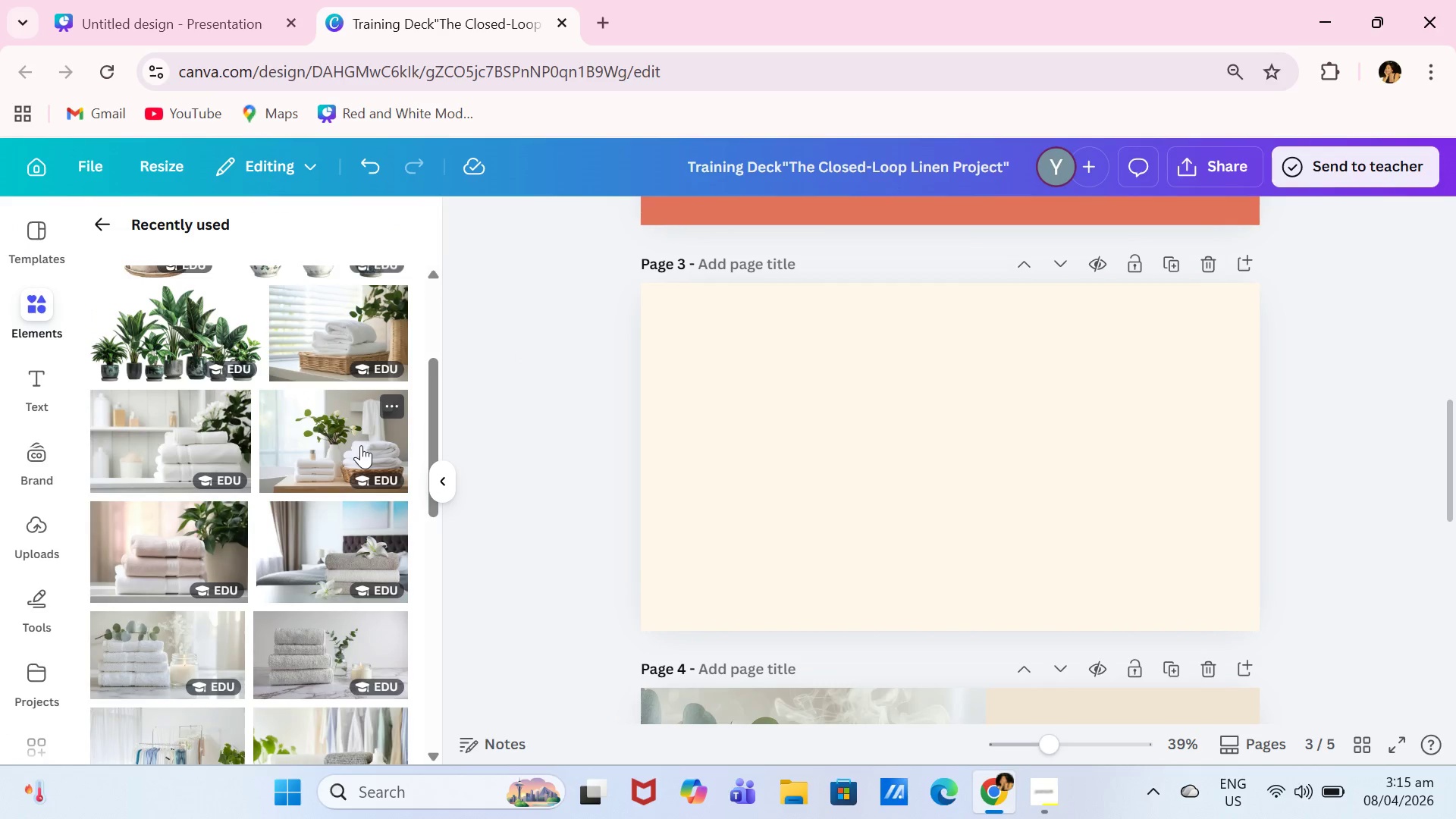 
left_click([361, 445])
 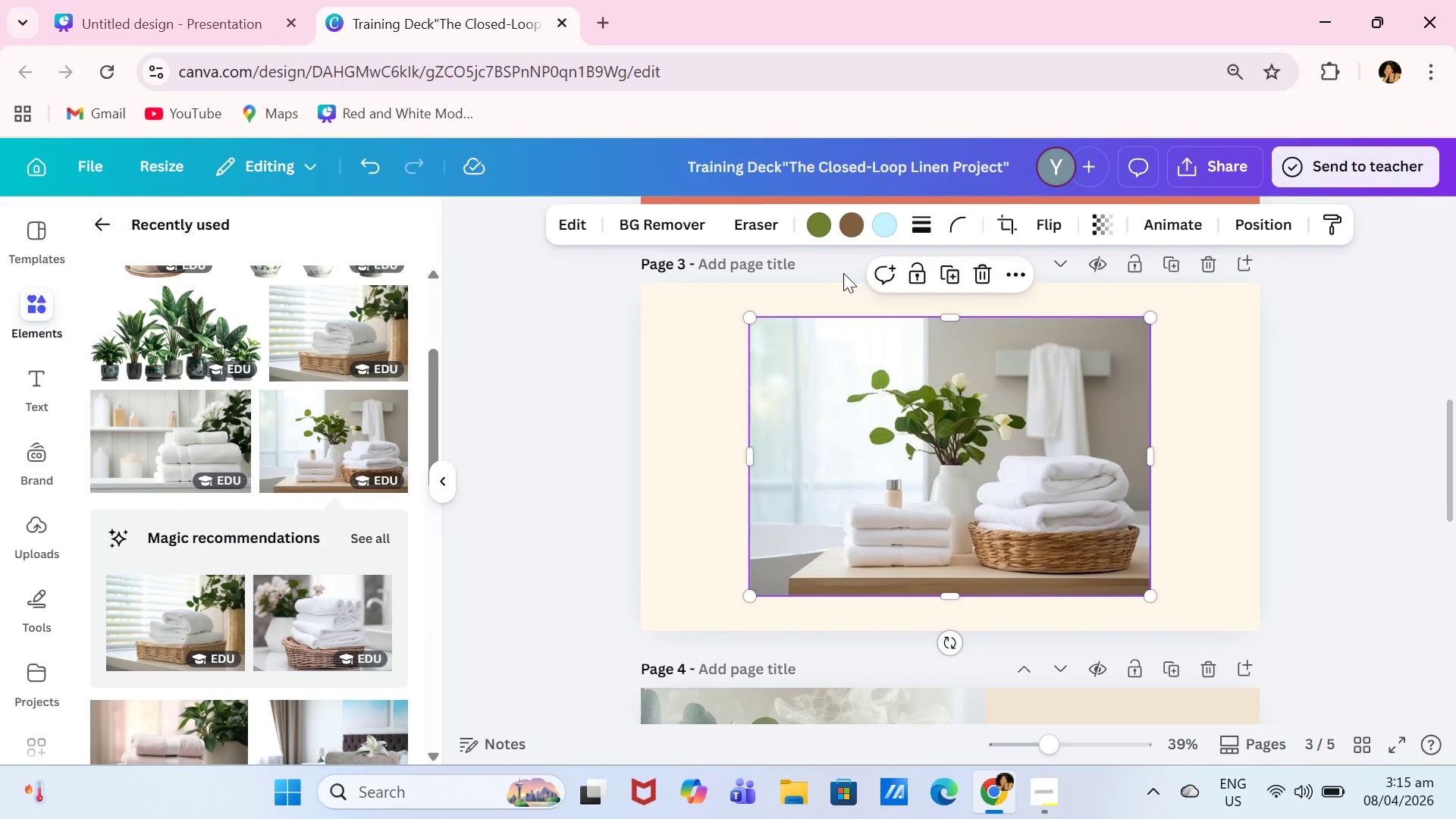 
left_click([659, 216])
 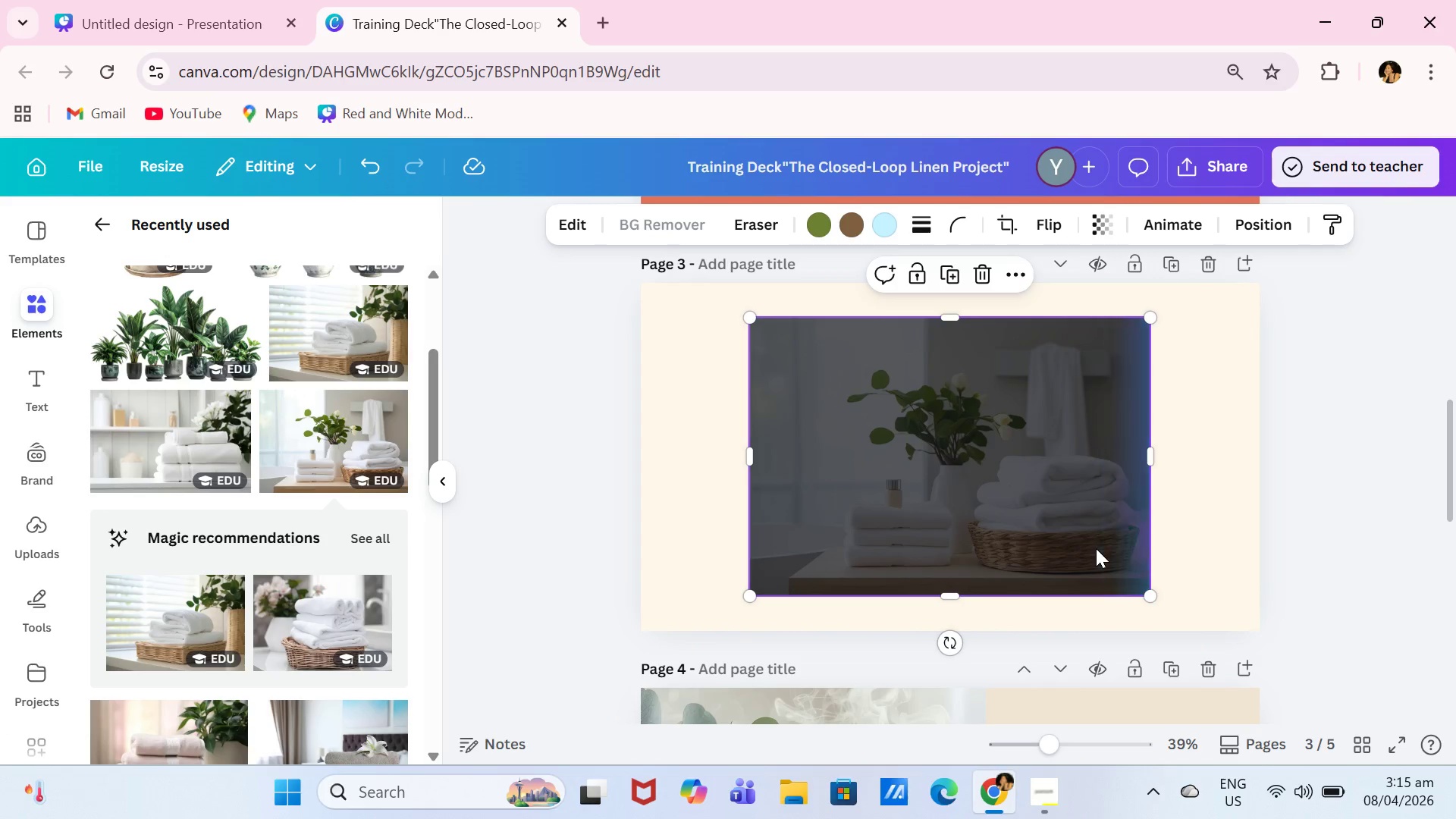 
wait(6.74)
 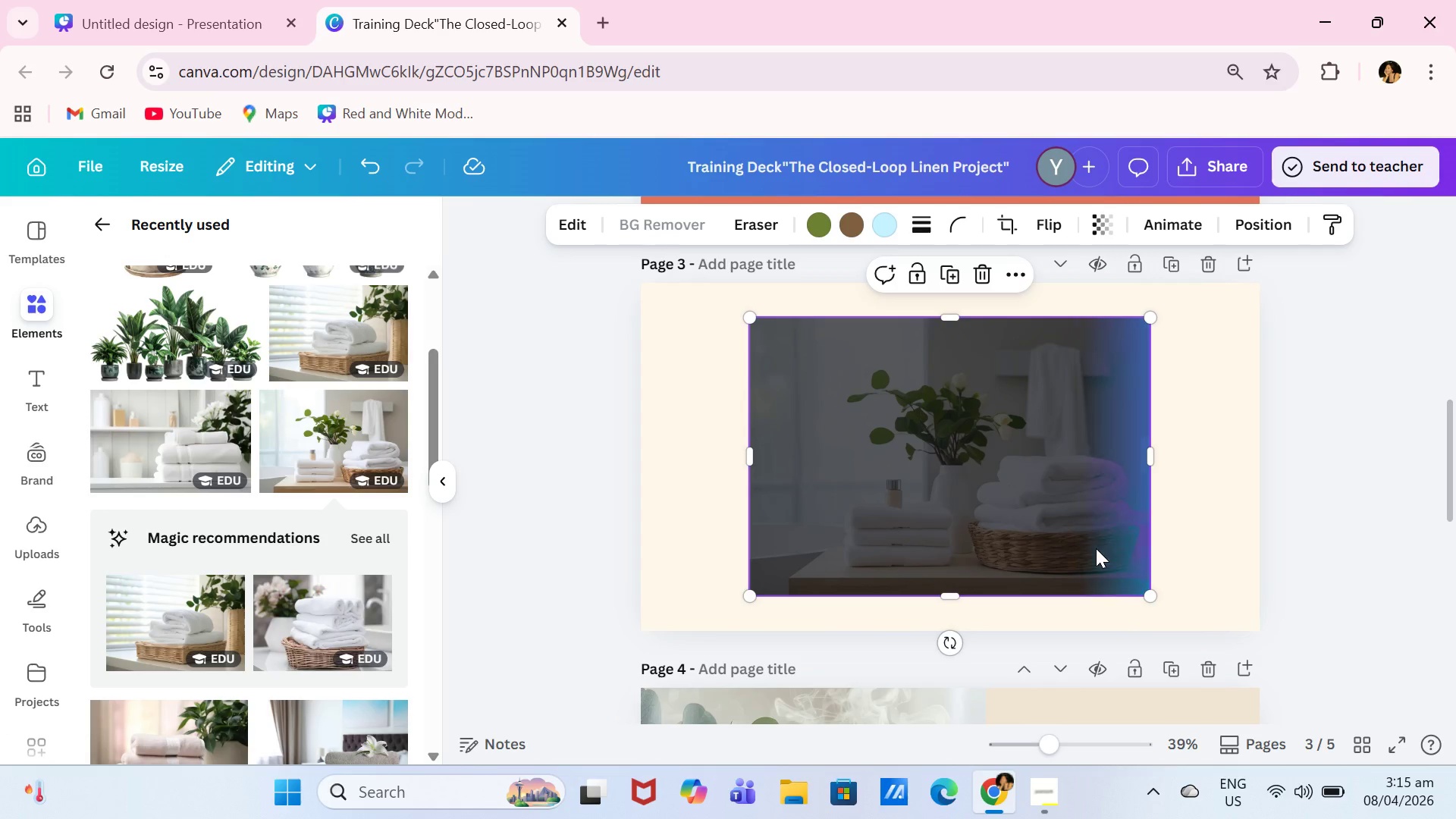 
left_click_drag(start_coordinate=[1096, 548], to_coordinate=[842, 538])
 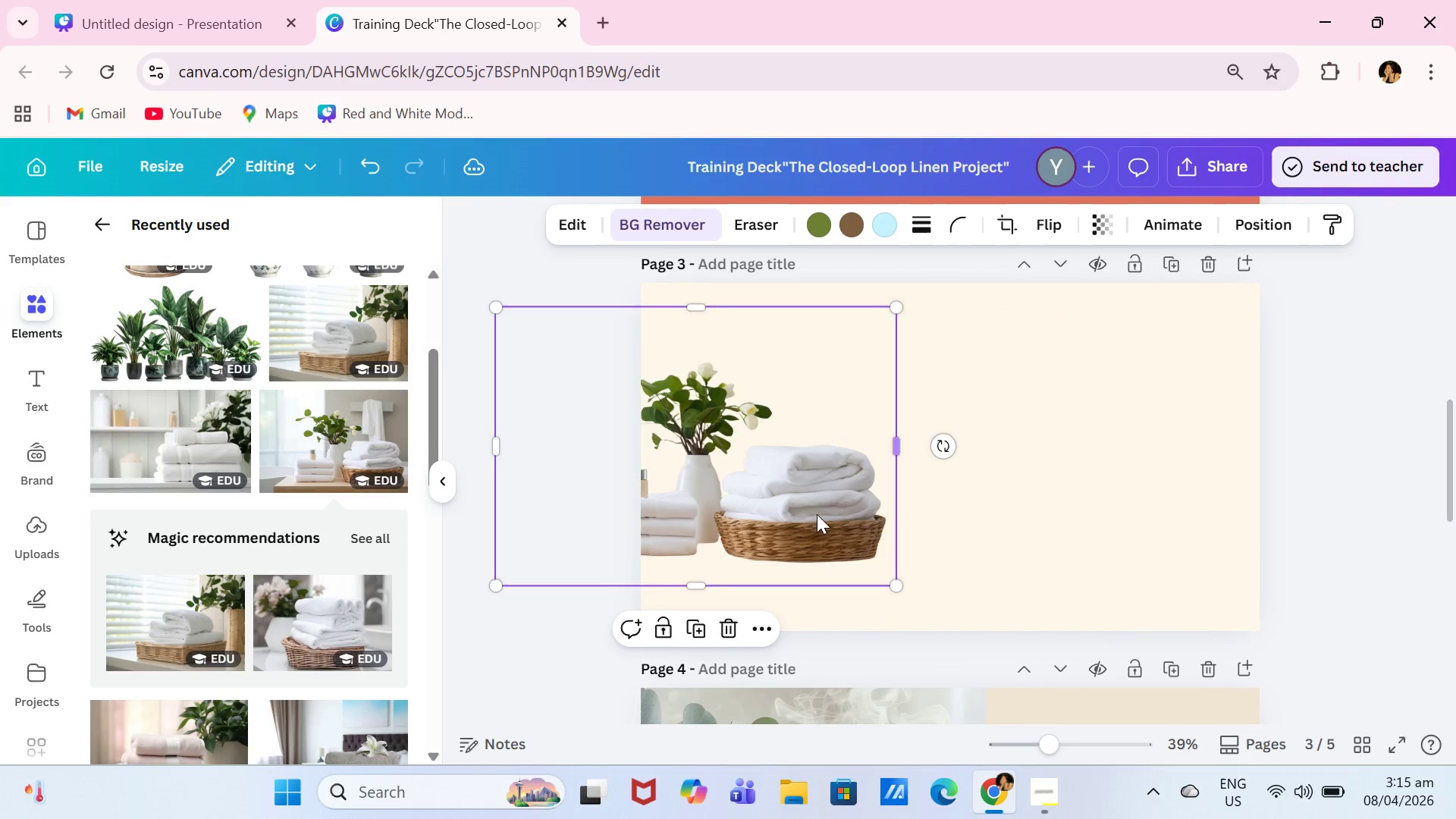 
left_click_drag(start_coordinate=[797, 507], to_coordinate=[827, 512])
 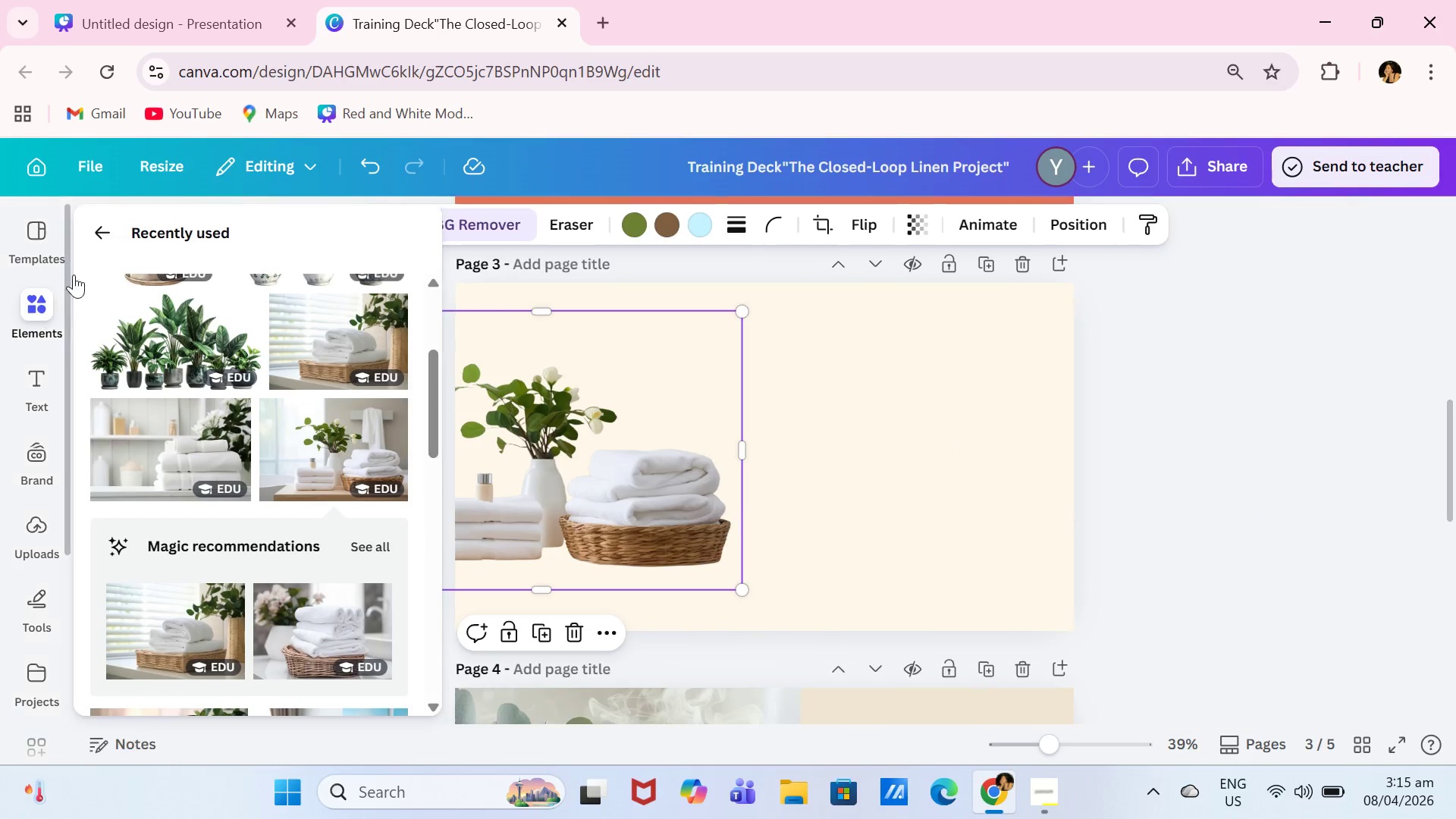 
left_click([98, 235])
 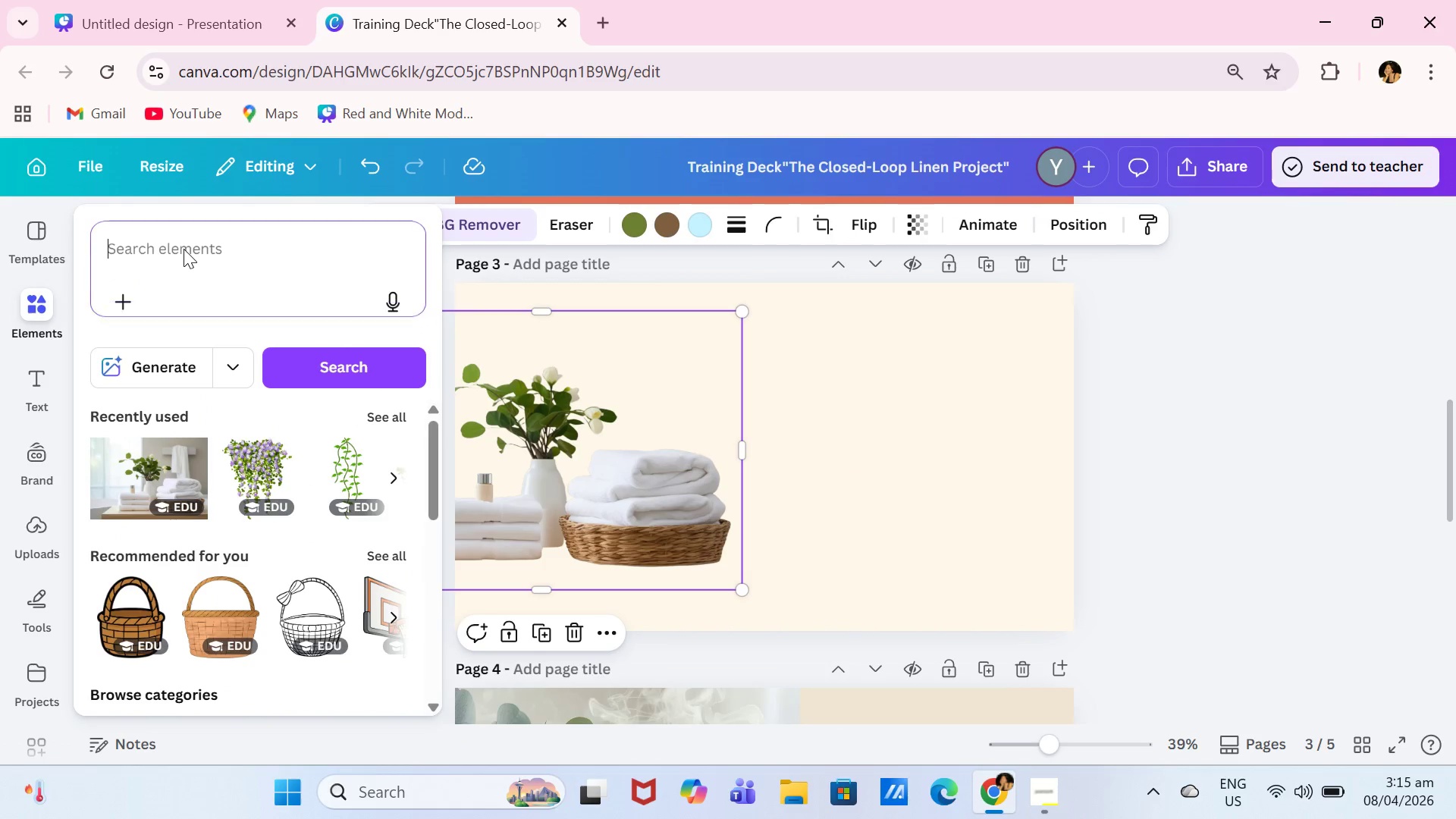 
type(gren)
key(Backspace)
type(en border)
 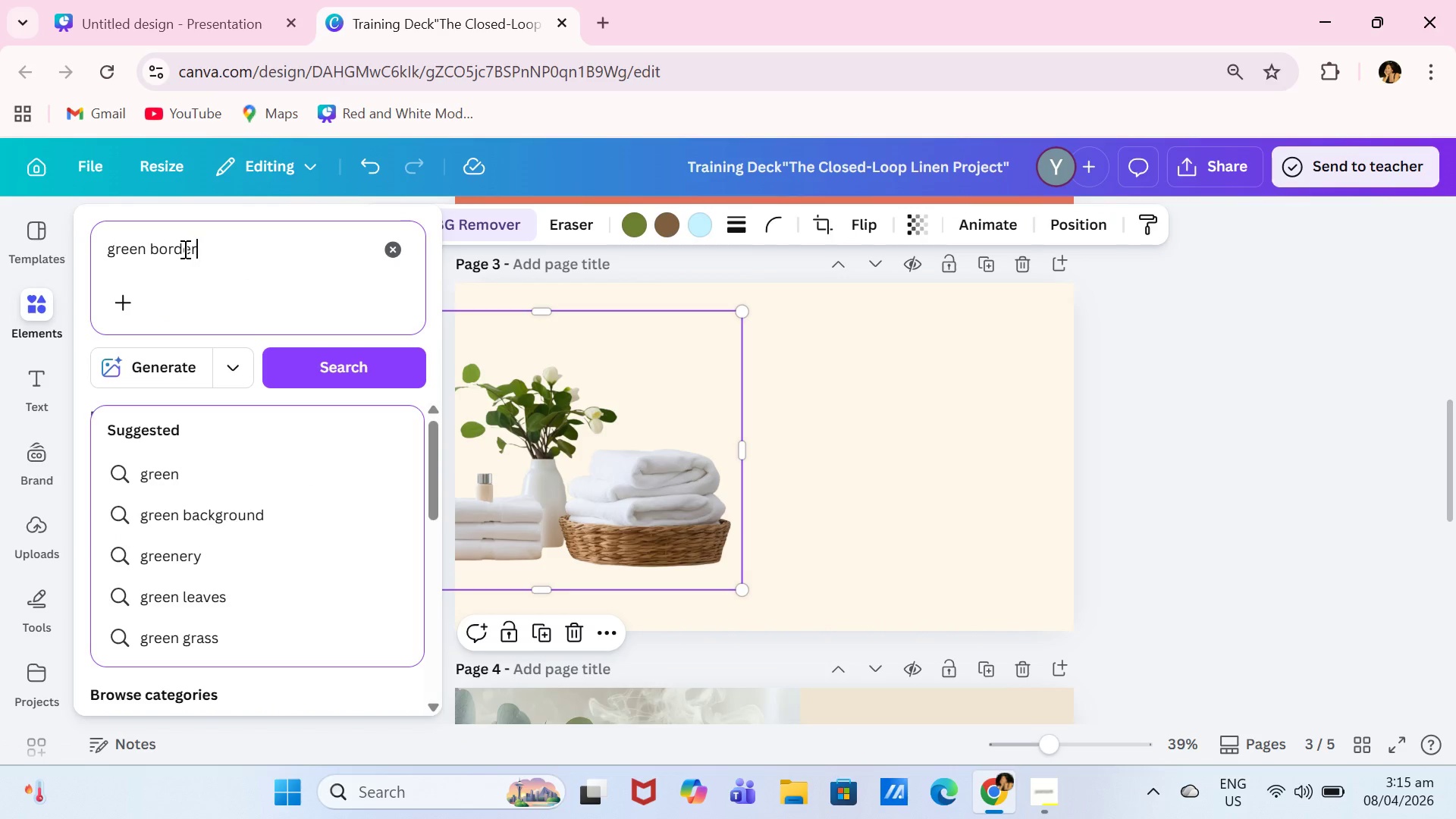 
key(Enter)
 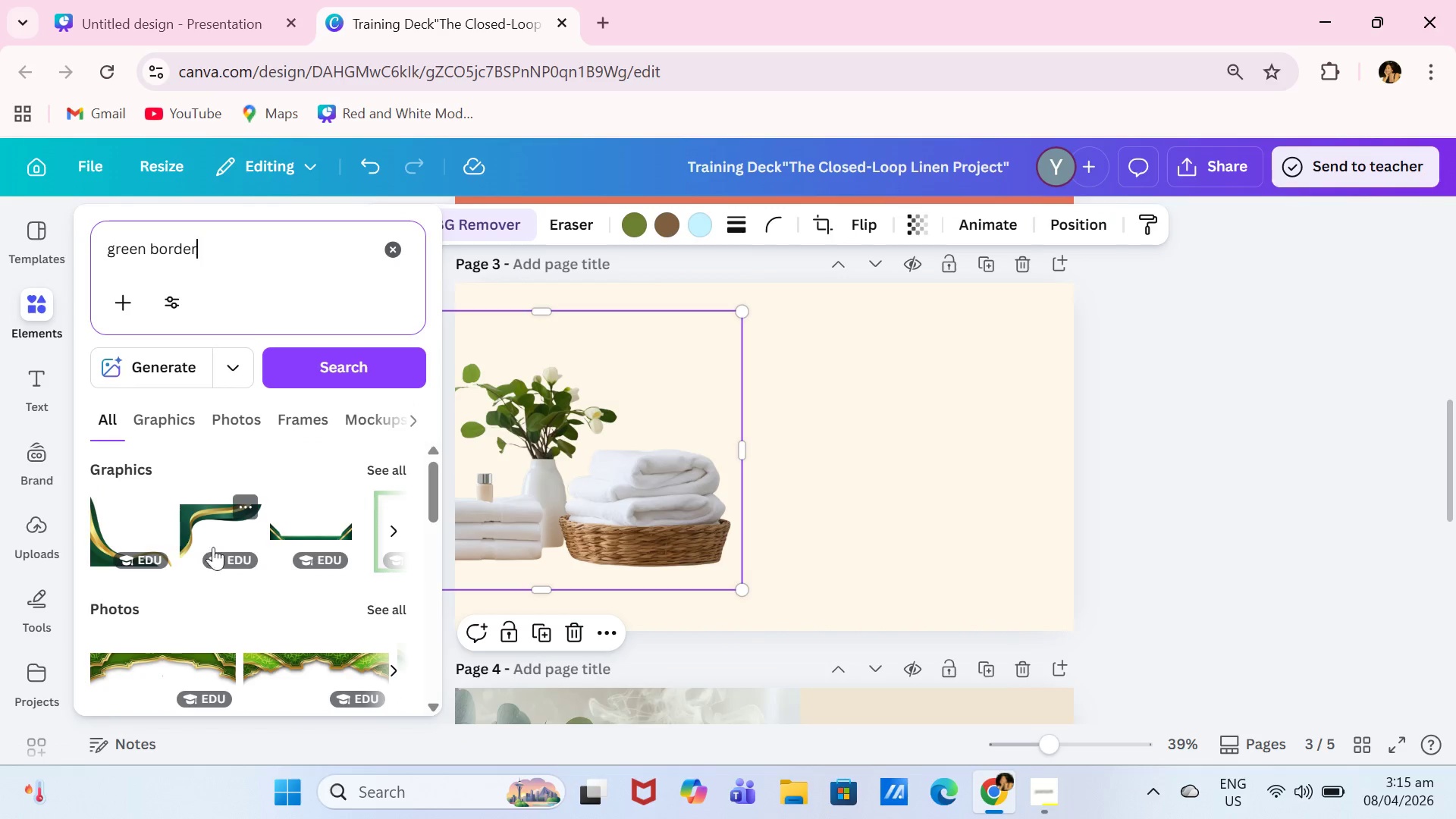 
scroll: coordinate [258, 560], scroll_direction: down, amount: 2.0
 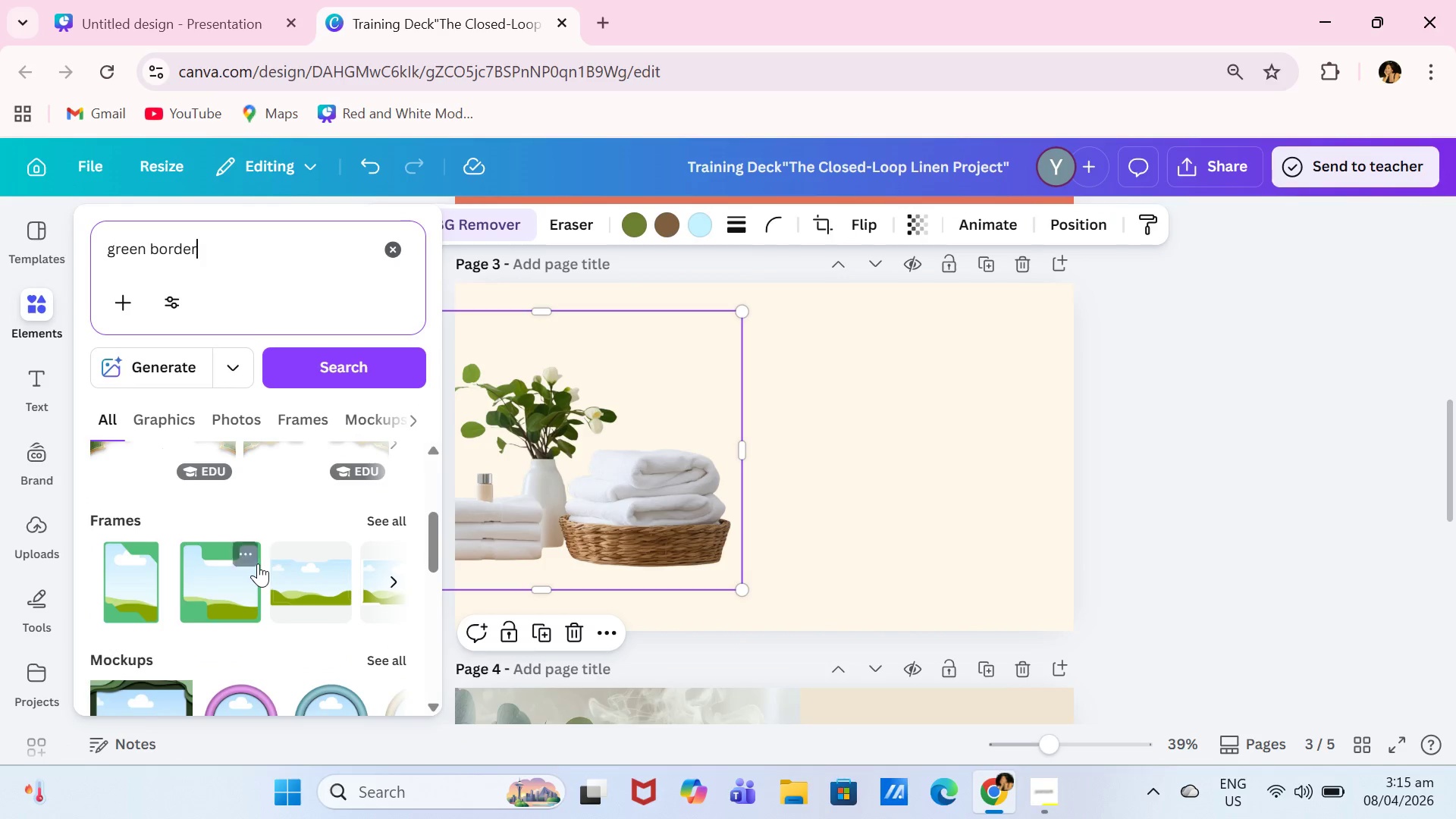 
scroll: coordinate [258, 563], scroll_direction: up, amount: 3.0
 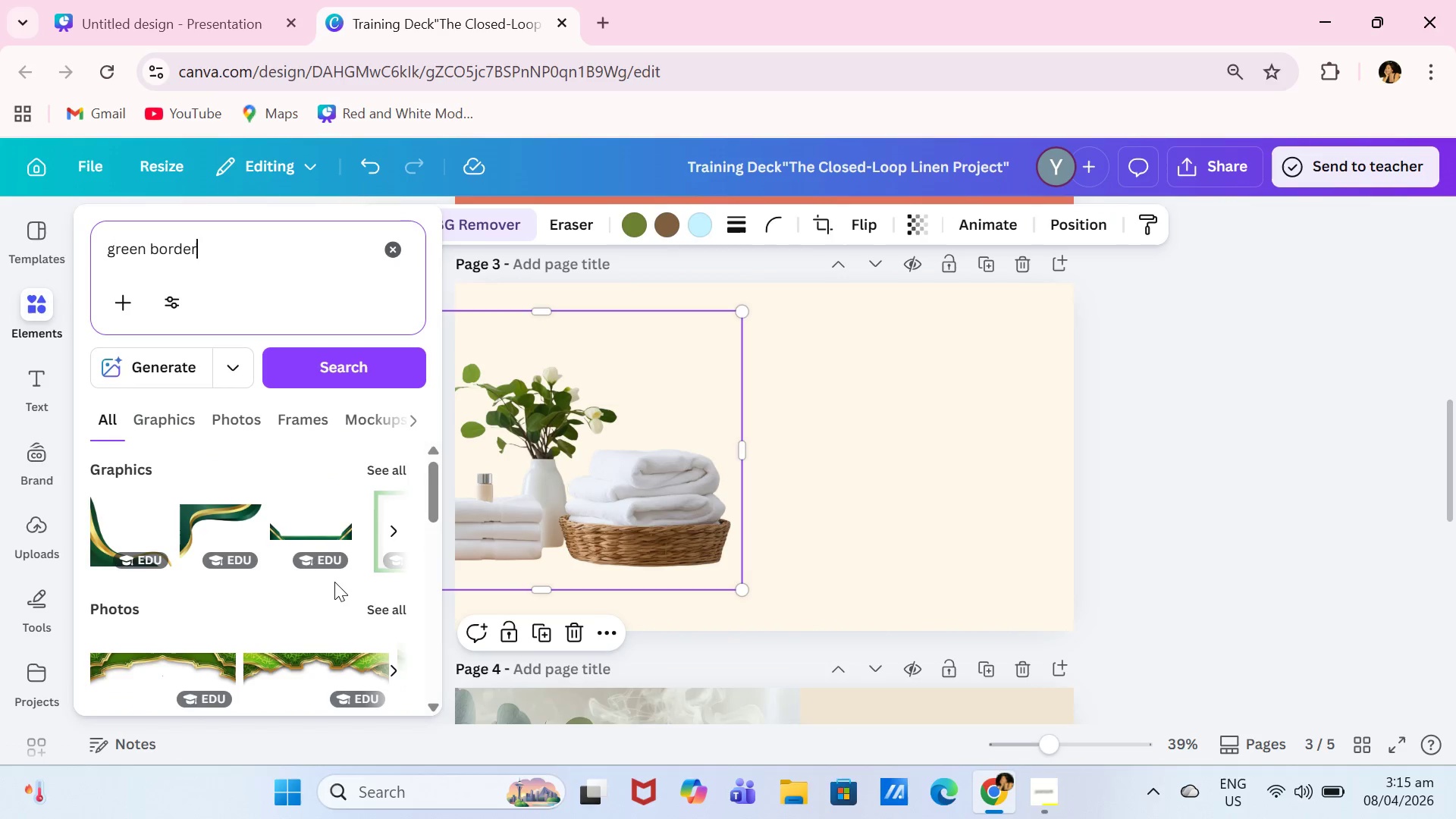 
scroll: coordinate [335, 582], scroll_direction: down, amount: 1.0
 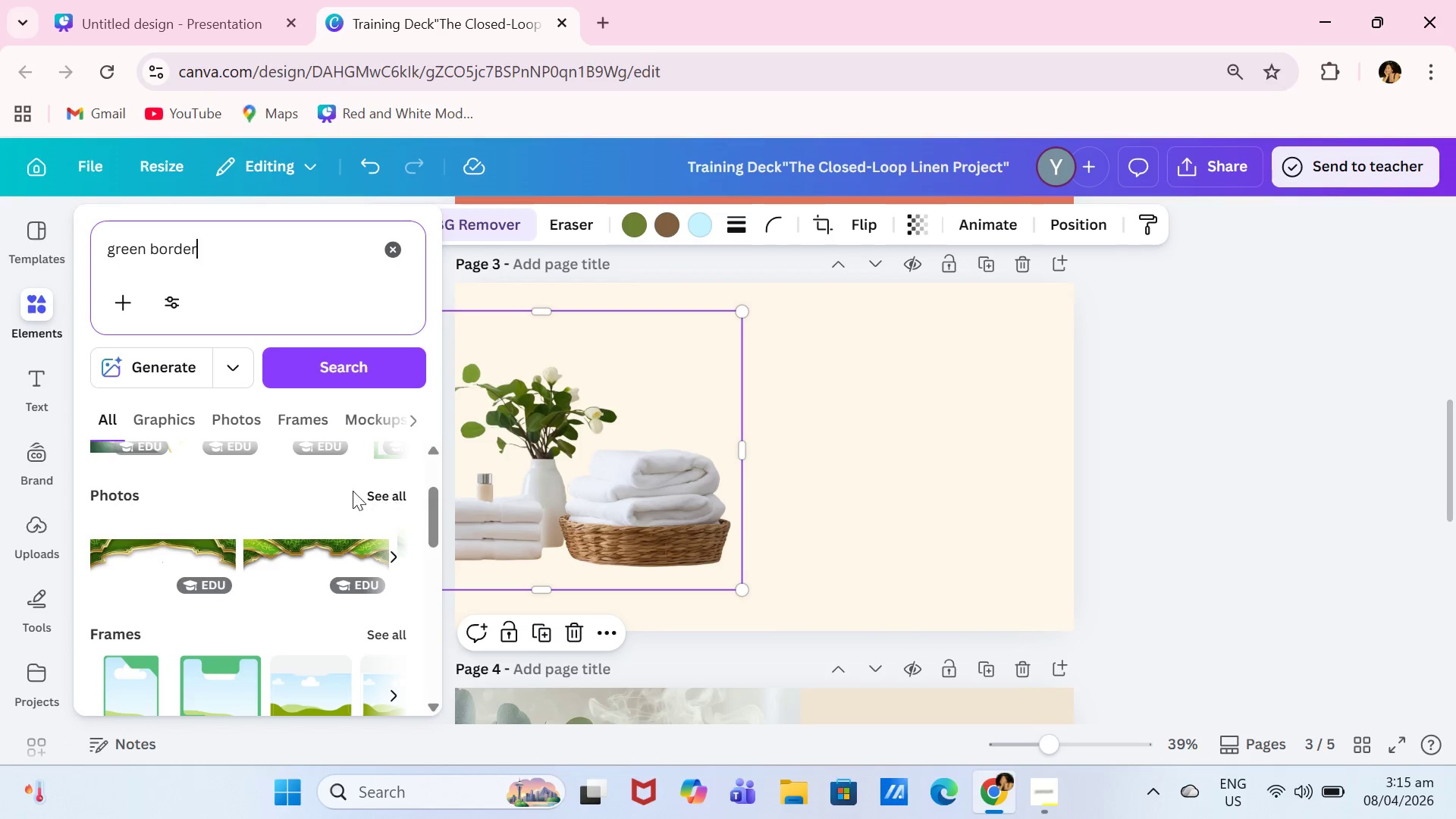 
scroll: coordinate [311, 485], scroll_direction: up, amount: 1.0
 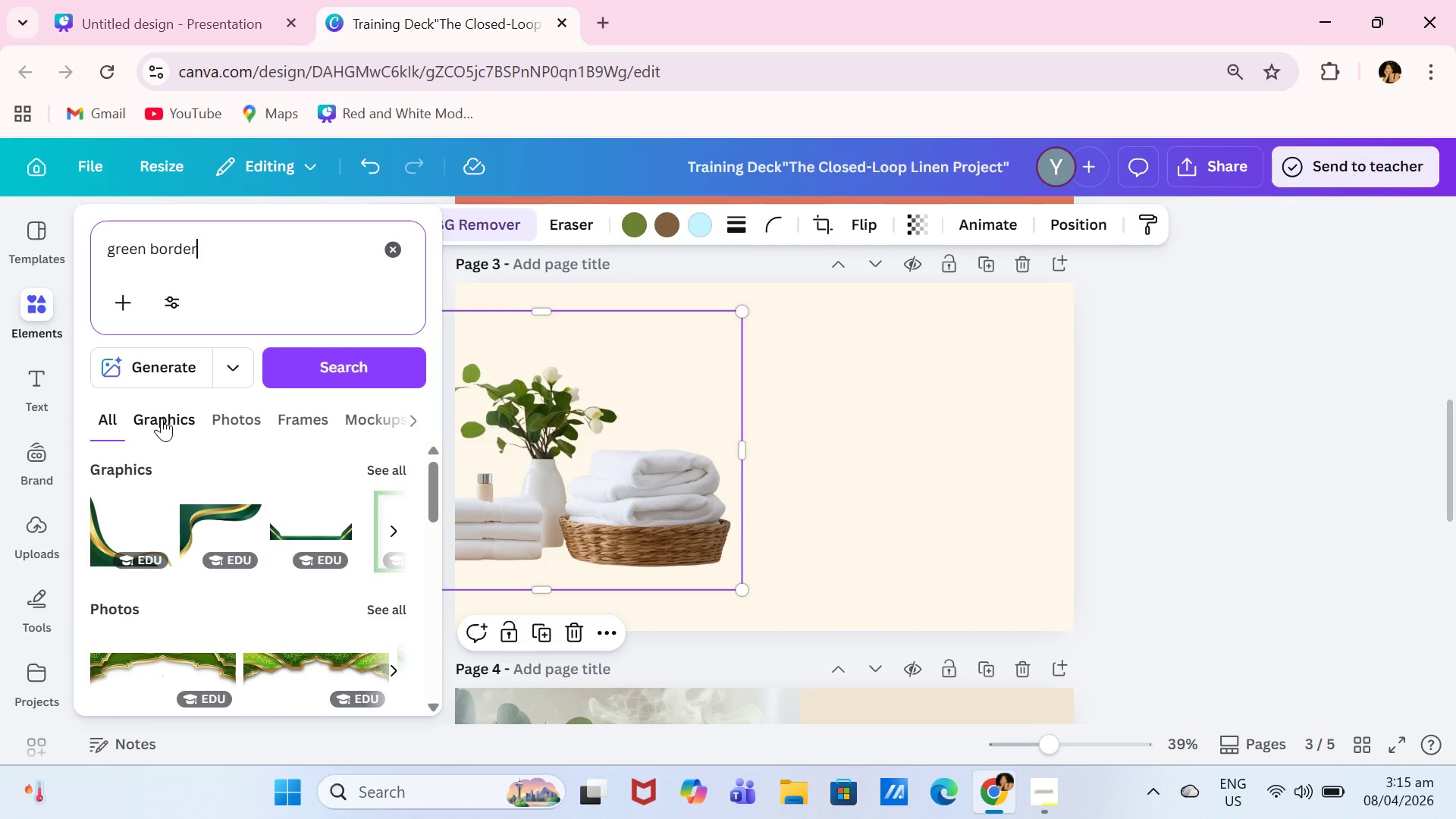 
left_click([162, 418])
 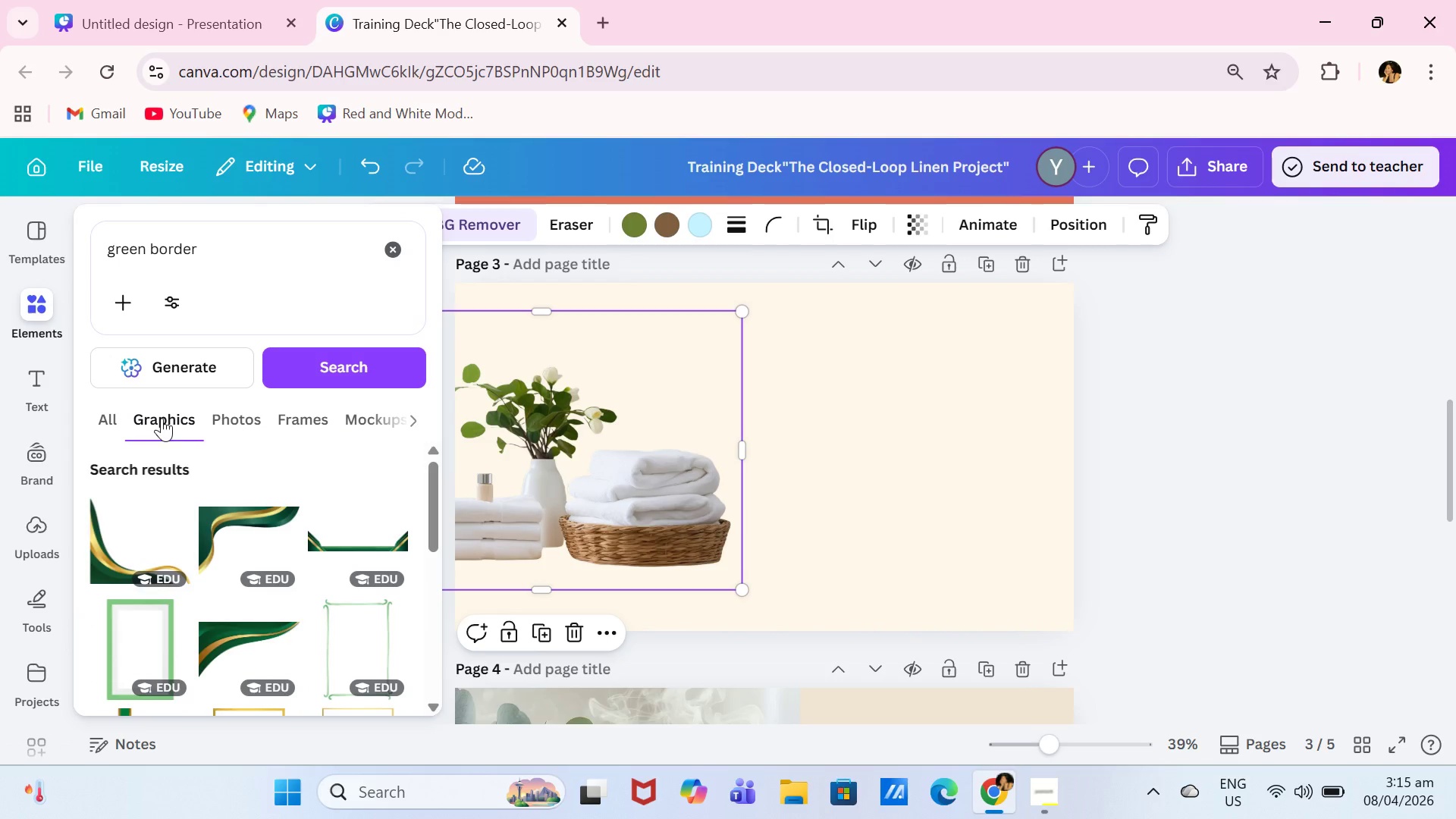 
scroll: coordinate [327, 529], scroll_direction: down, amount: 3.0
 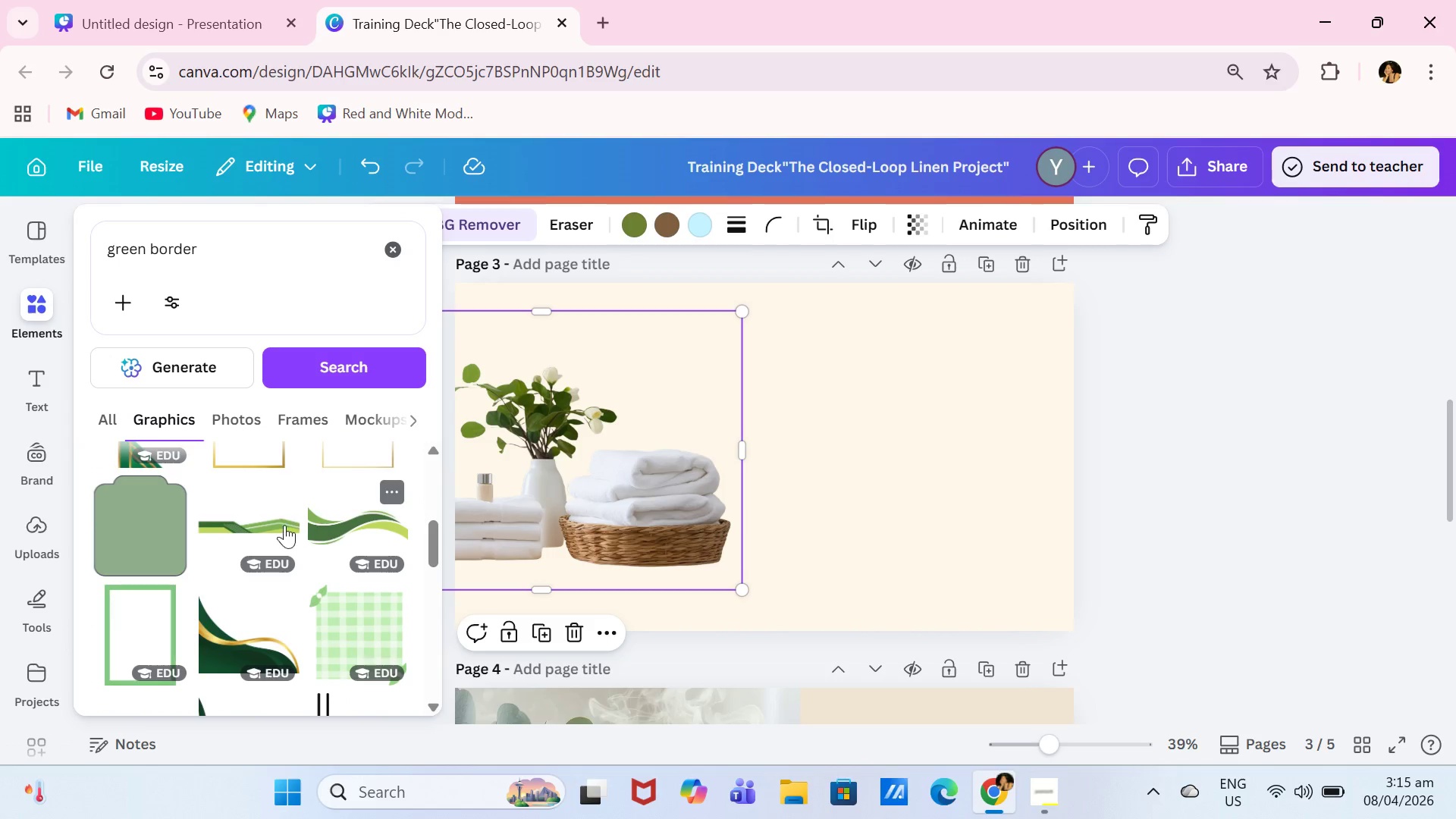 
left_click([264, 522])
 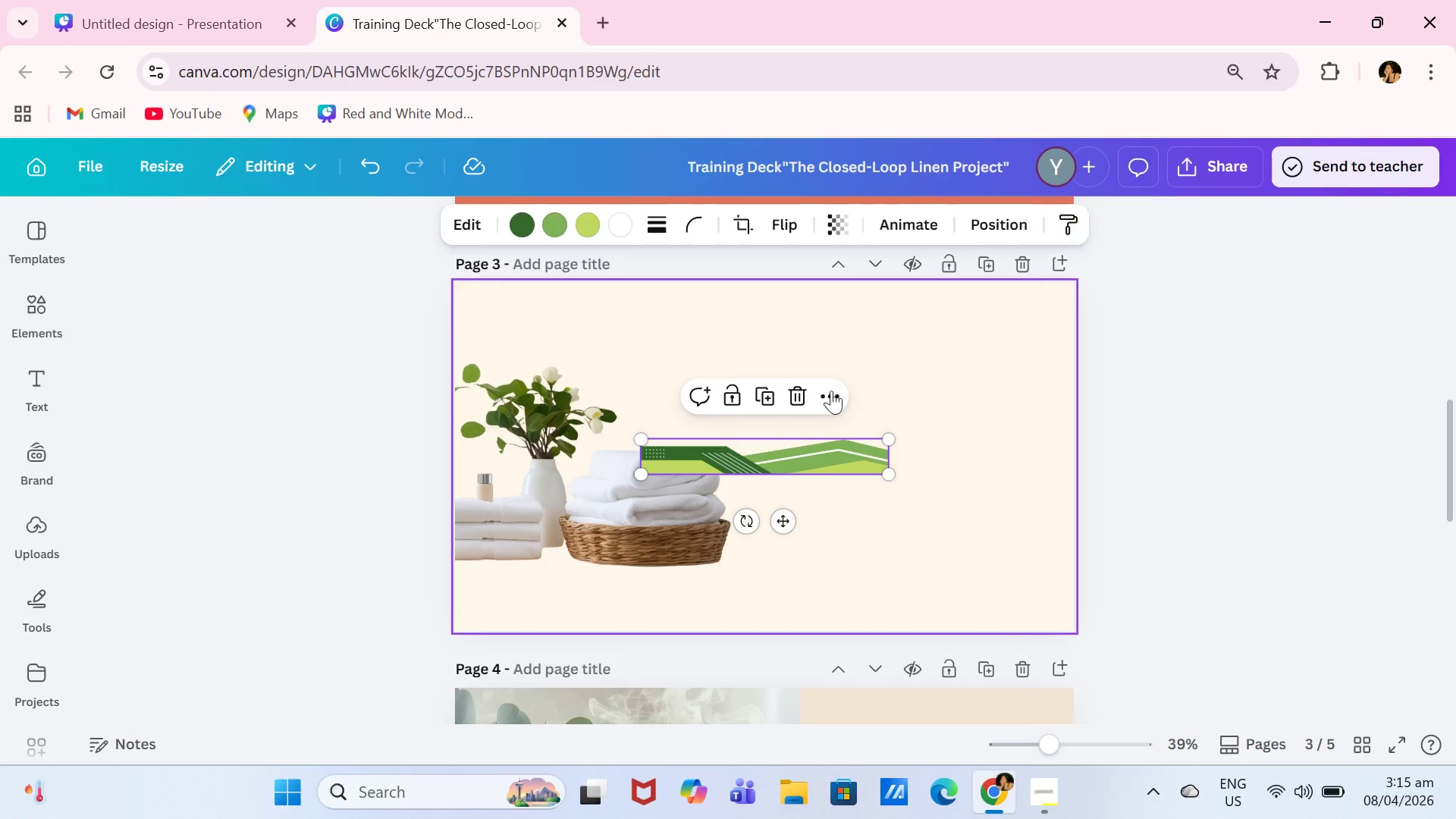 
left_click([788, 385])
 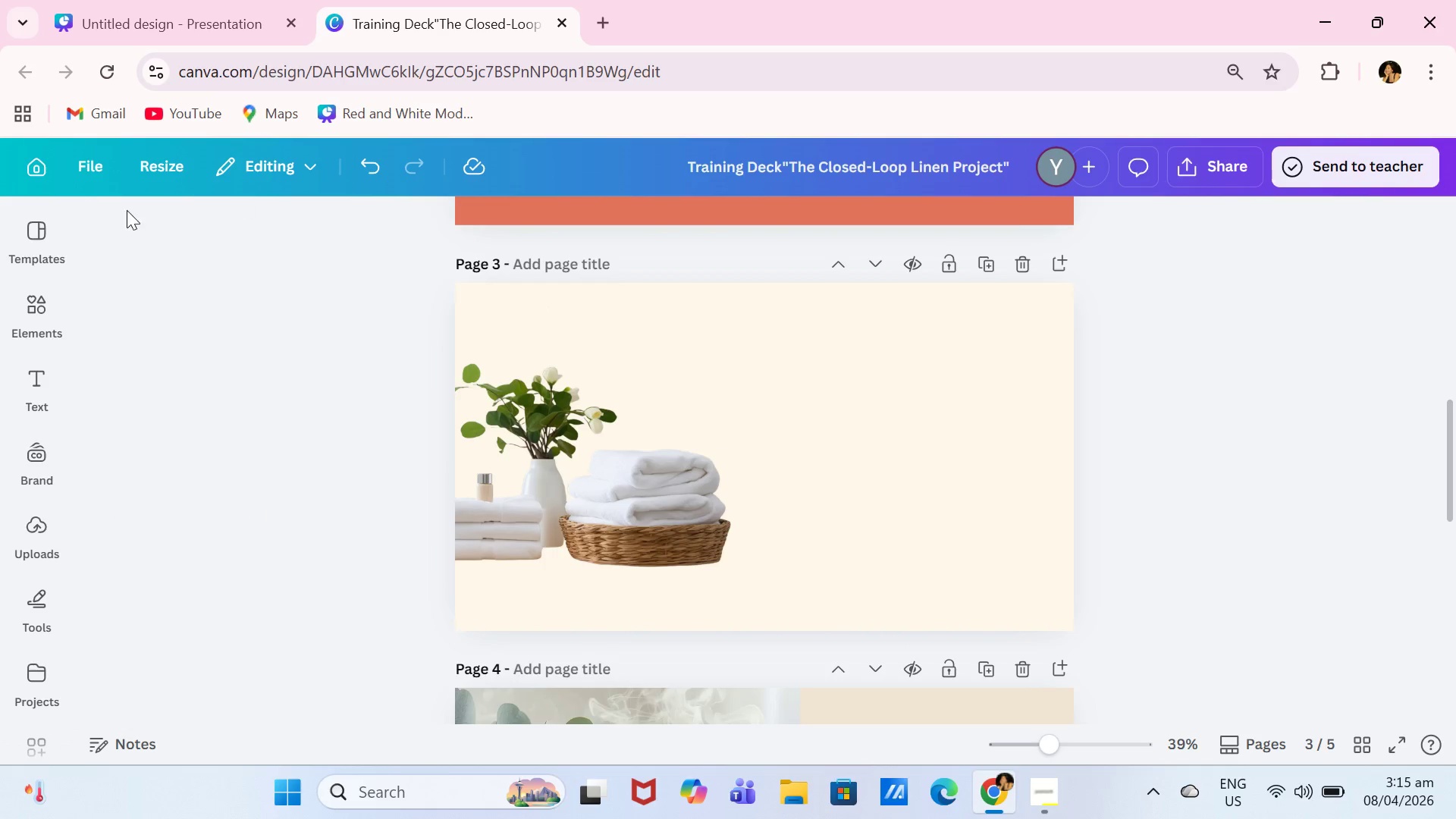 
left_click([19, 300])
 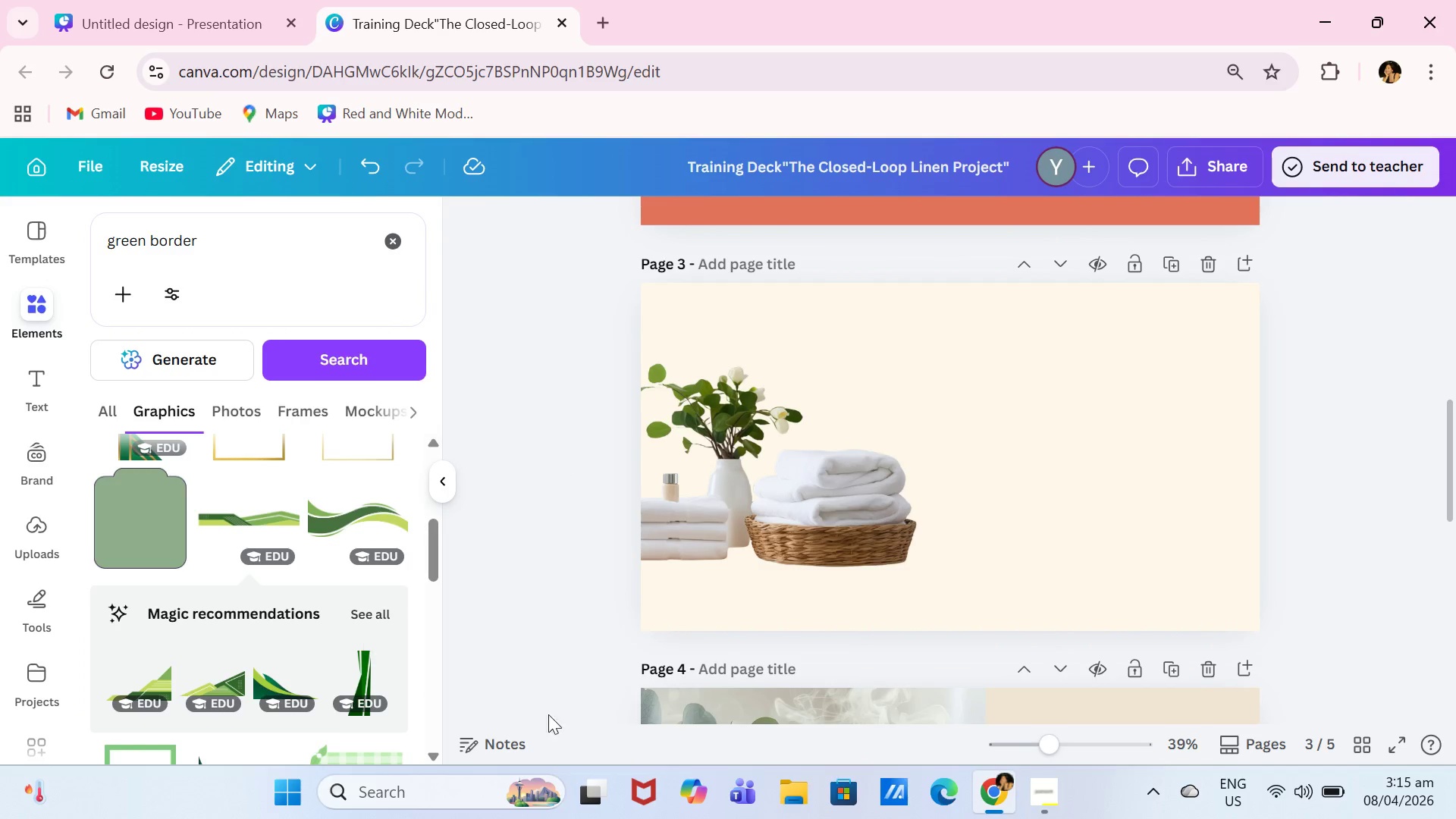 
scroll: coordinate [413, 574], scroll_direction: down, amount: 2.0
 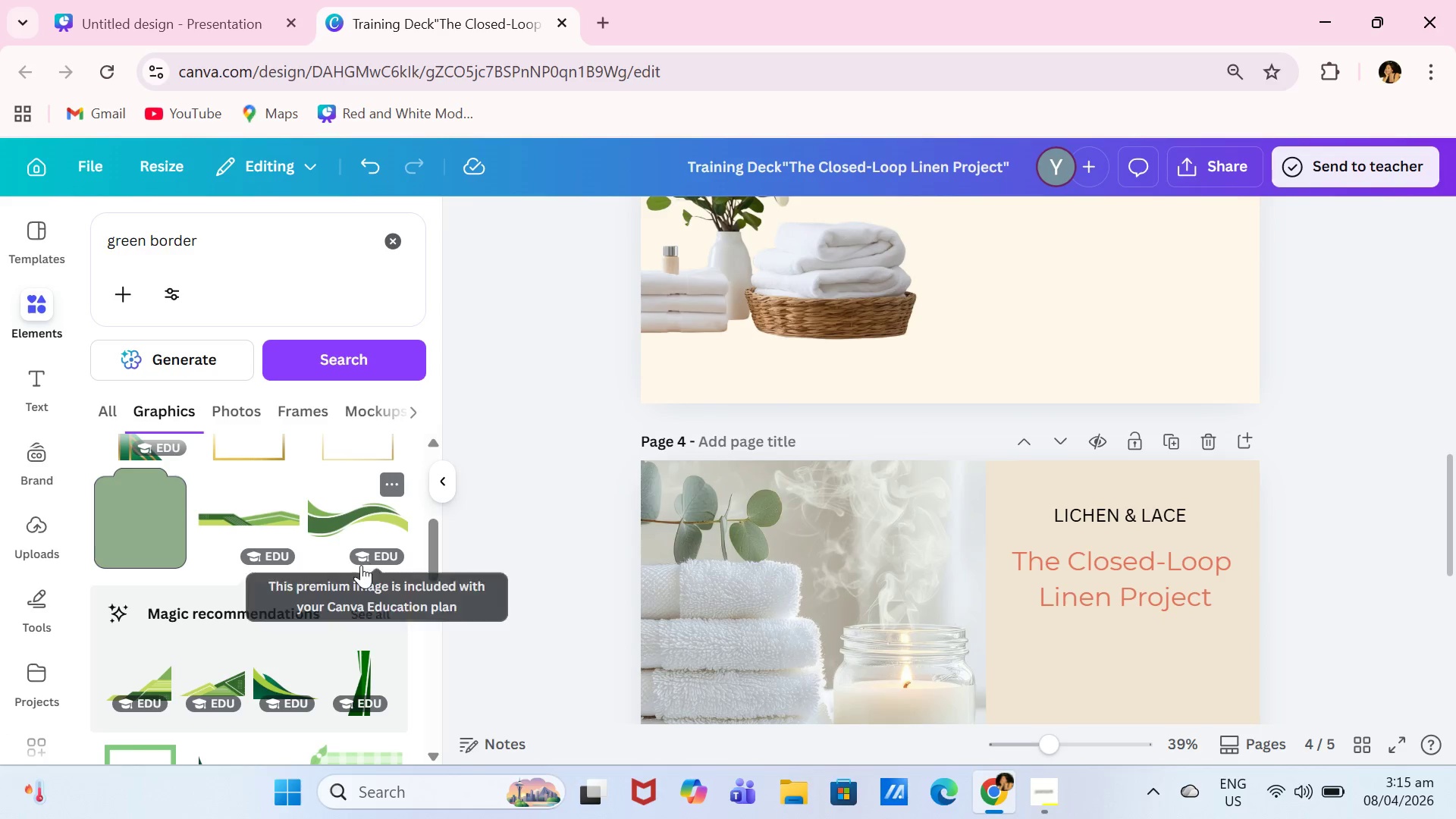 
scroll: coordinate [359, 562], scroll_direction: up, amount: 2.0
 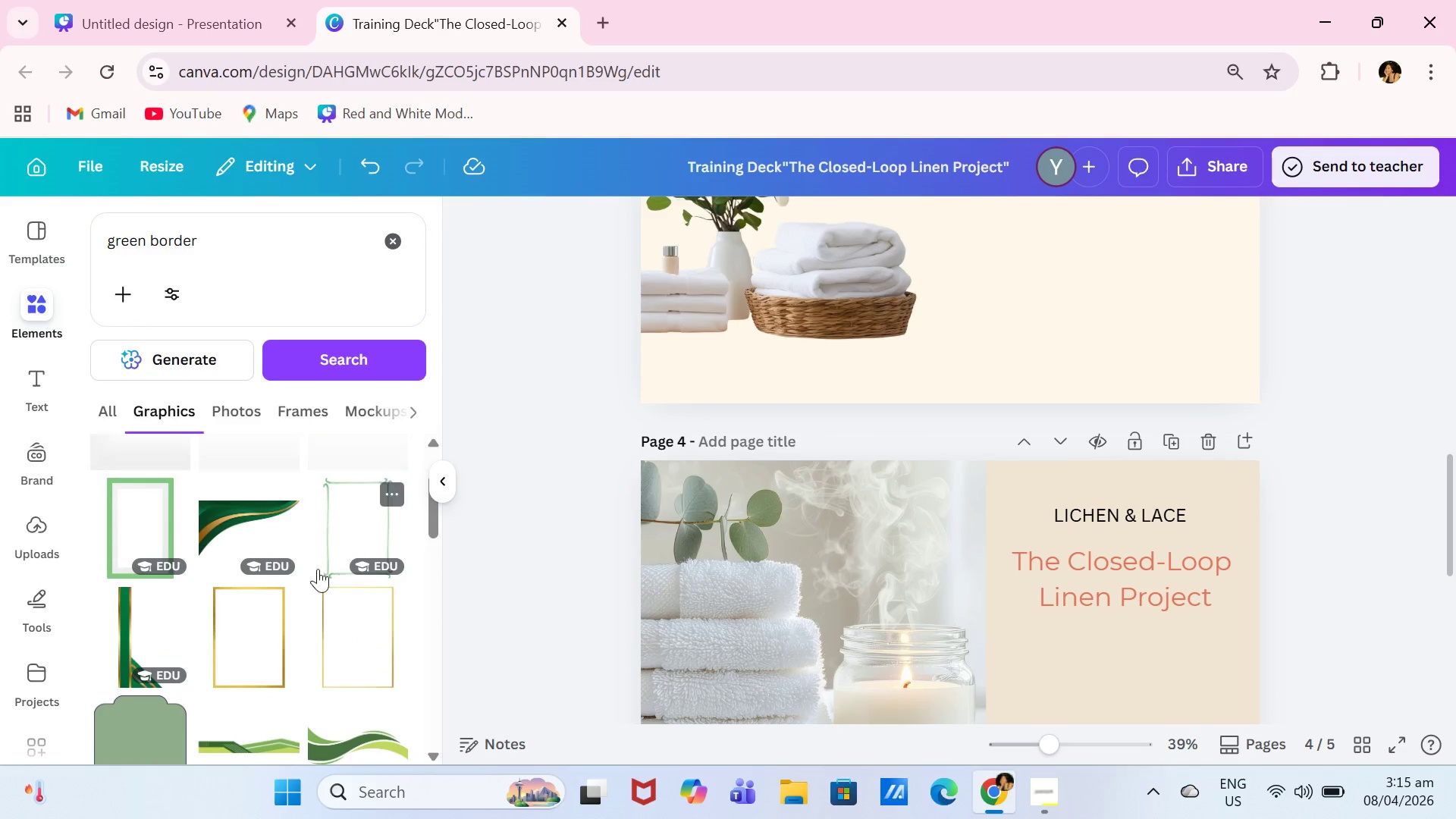 
scroll: coordinate [303, 557], scroll_direction: down, amount: 6.0
 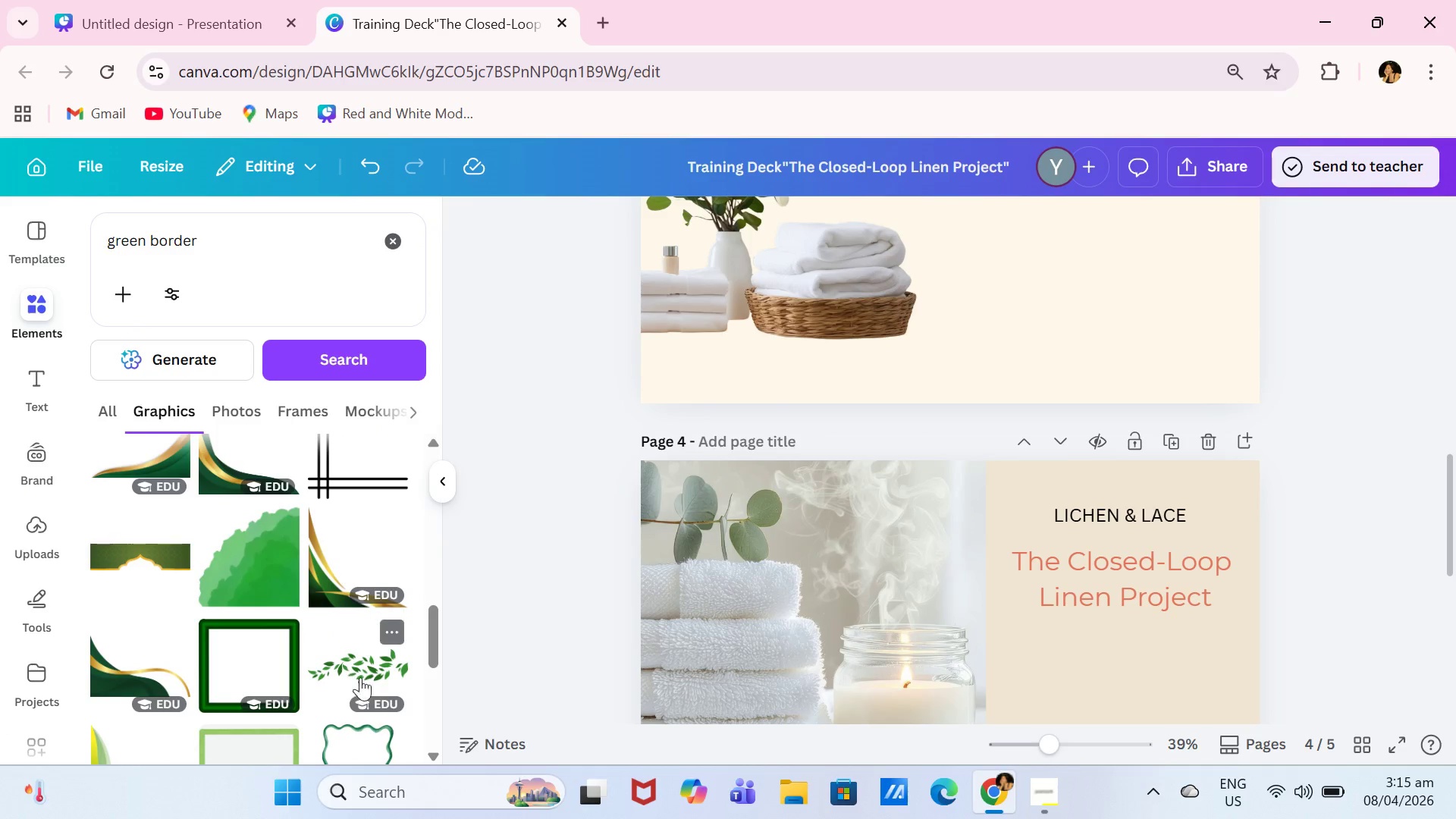 
left_click([370, 680])
 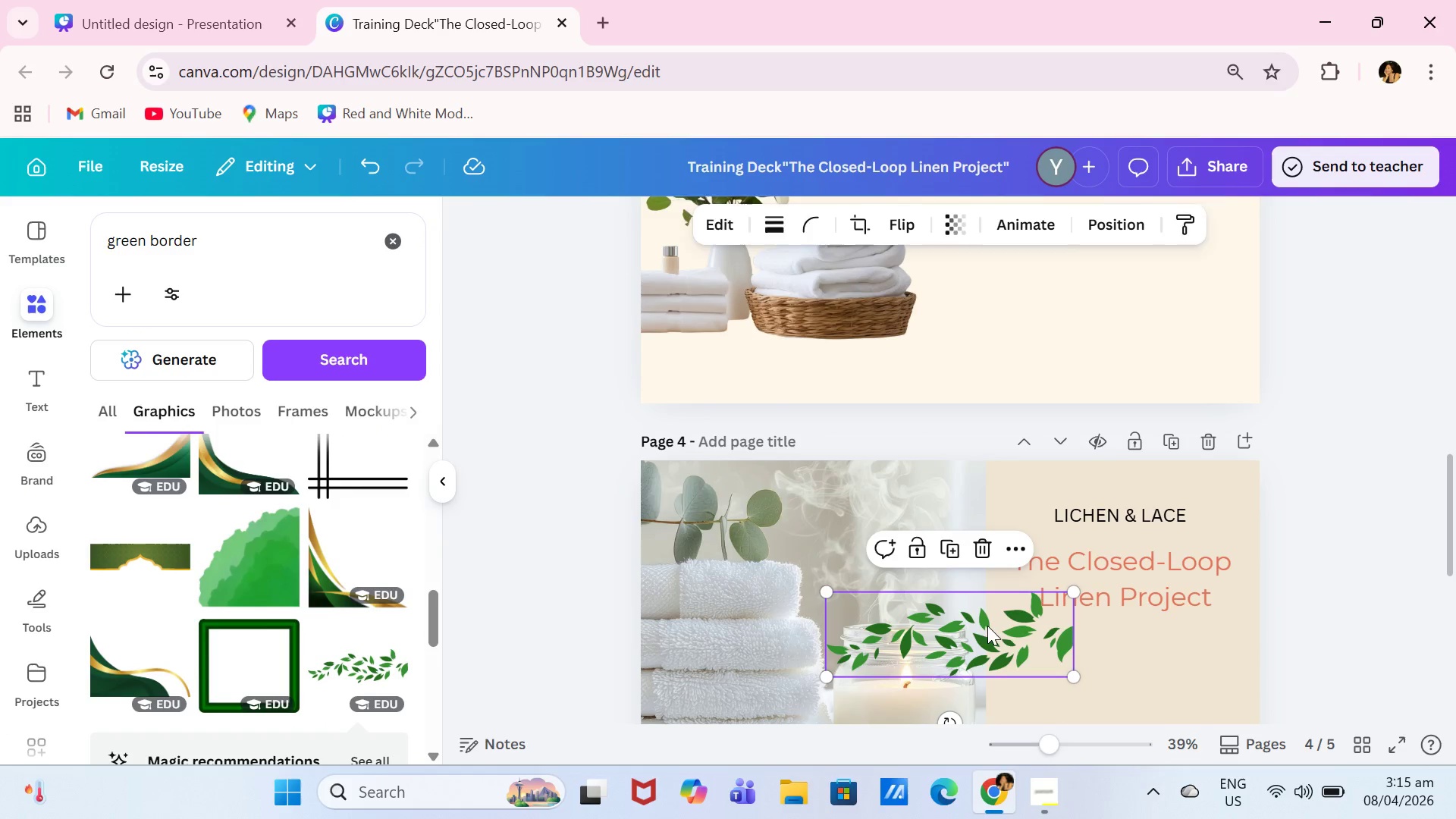 
scroll: coordinate [1011, 602], scroll_direction: down, amount: 1.0
 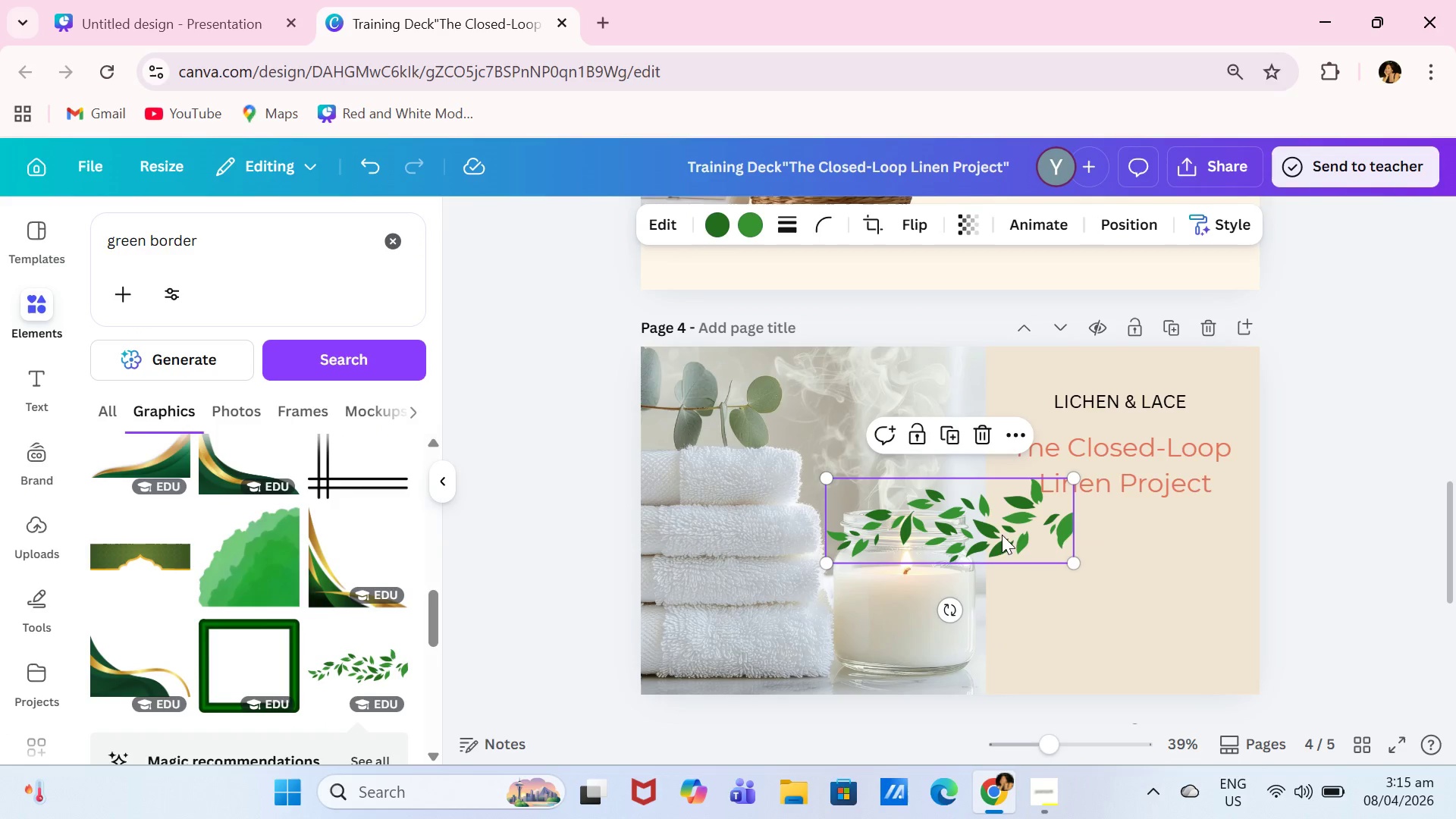 
left_click_drag(start_coordinate=[1004, 535], to_coordinate=[1044, 236])
 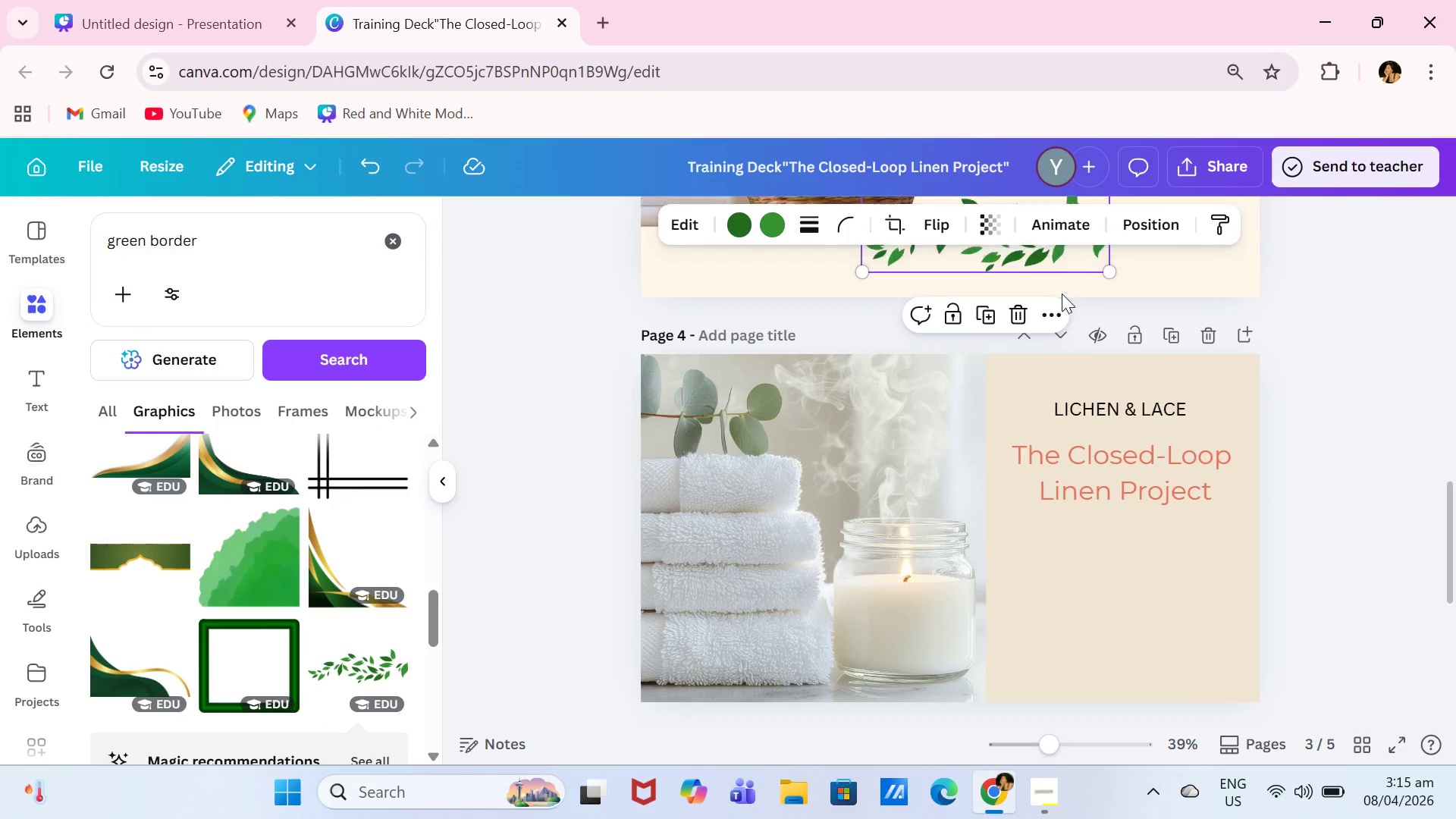 
scroll: coordinate [1062, 297], scroll_direction: up, amount: 3.0
 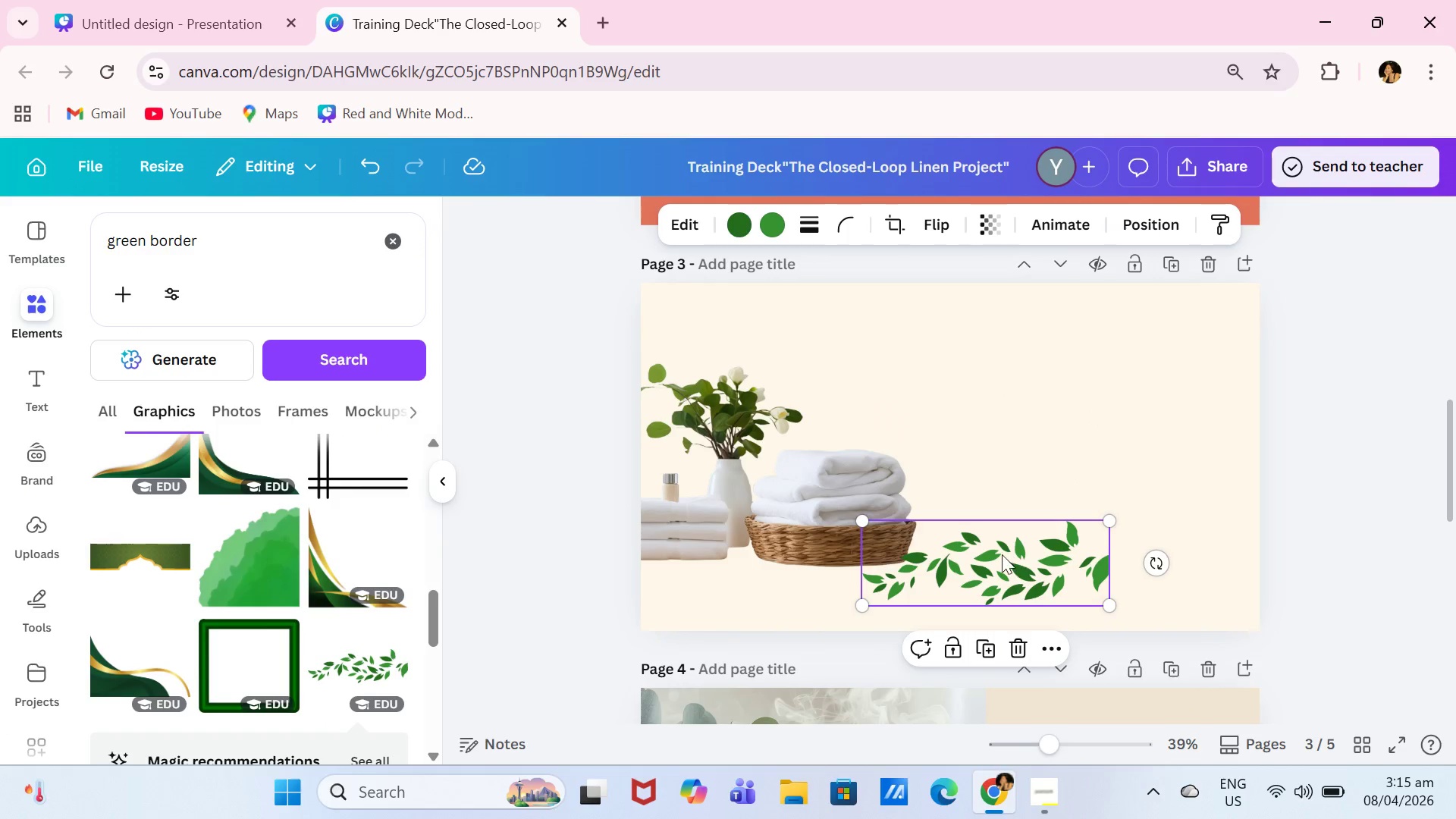 
left_click_drag(start_coordinate=[1002, 554], to_coordinate=[1184, 309])
 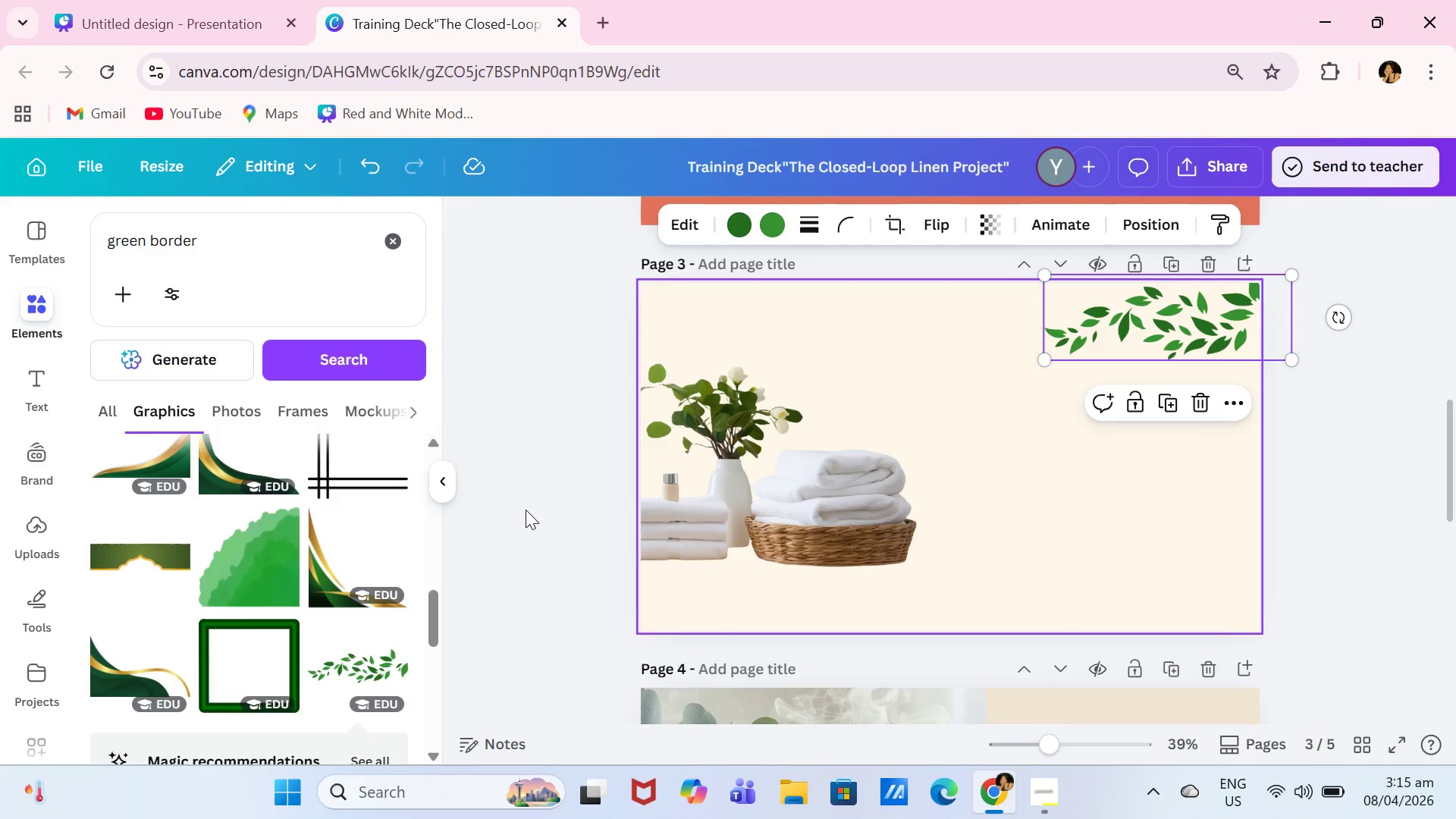 
scroll: coordinate [359, 616], scroll_direction: down, amount: 3.0
 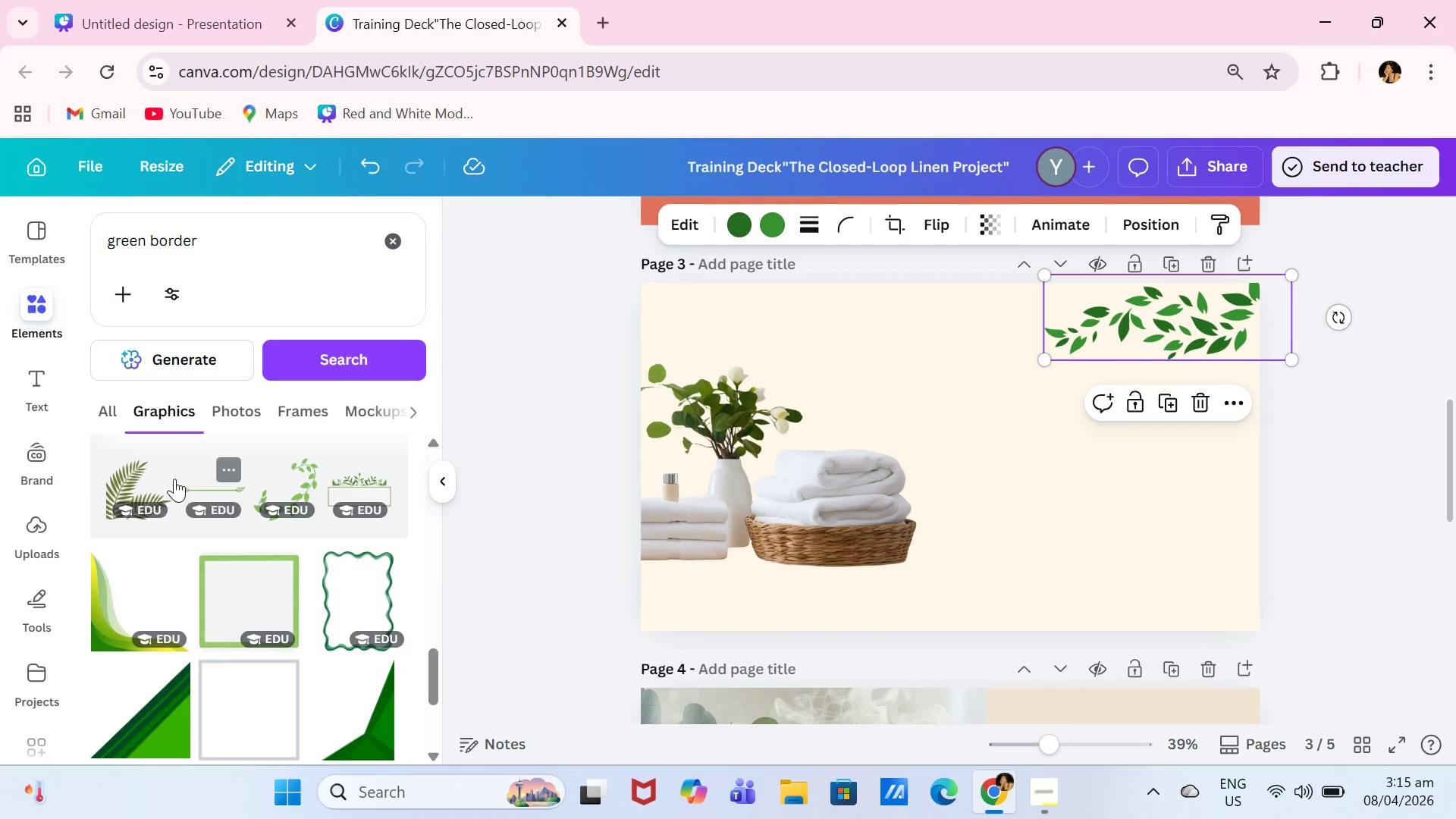 
left_click([132, 485])
 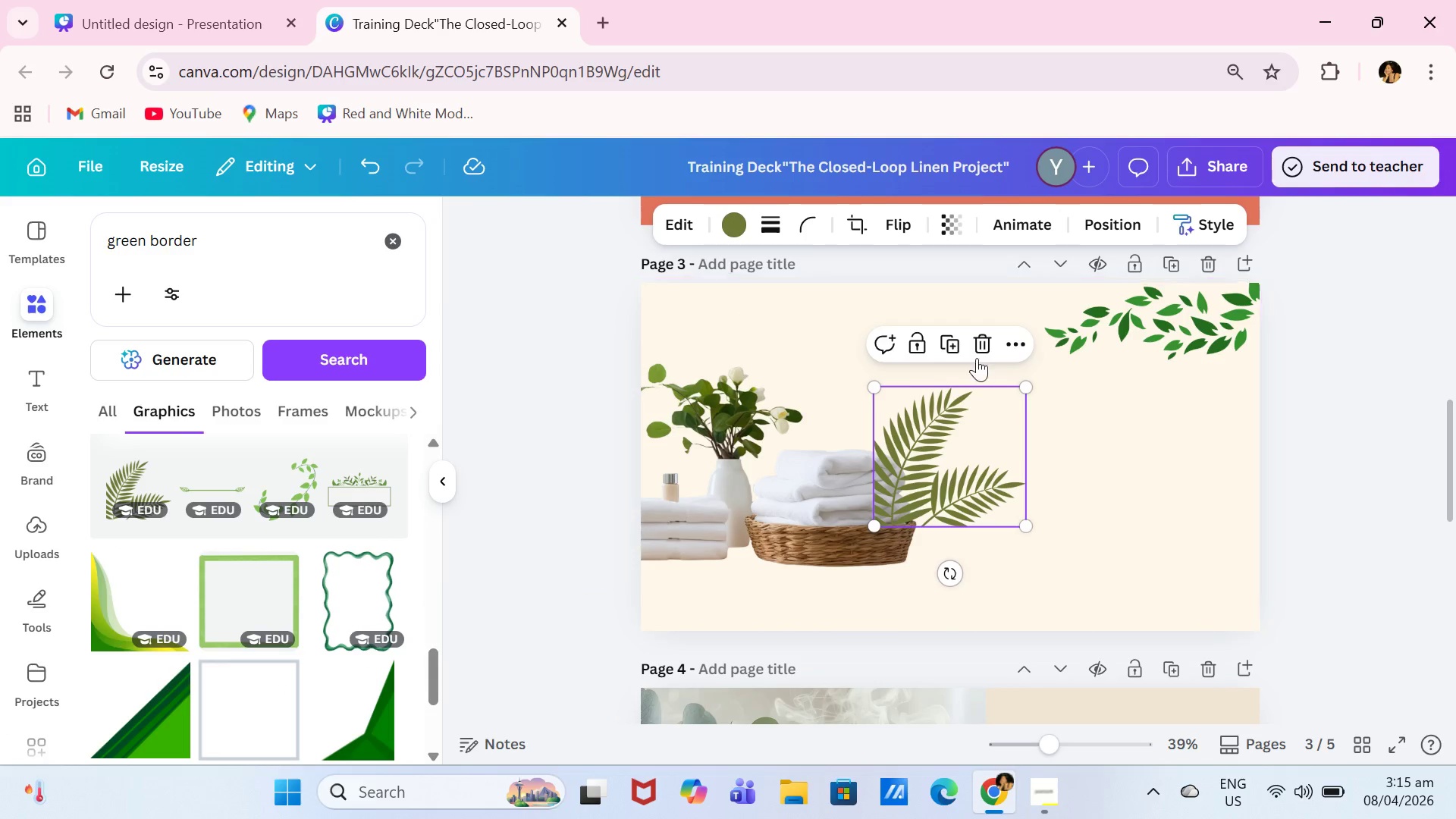 
left_click([740, 233])
 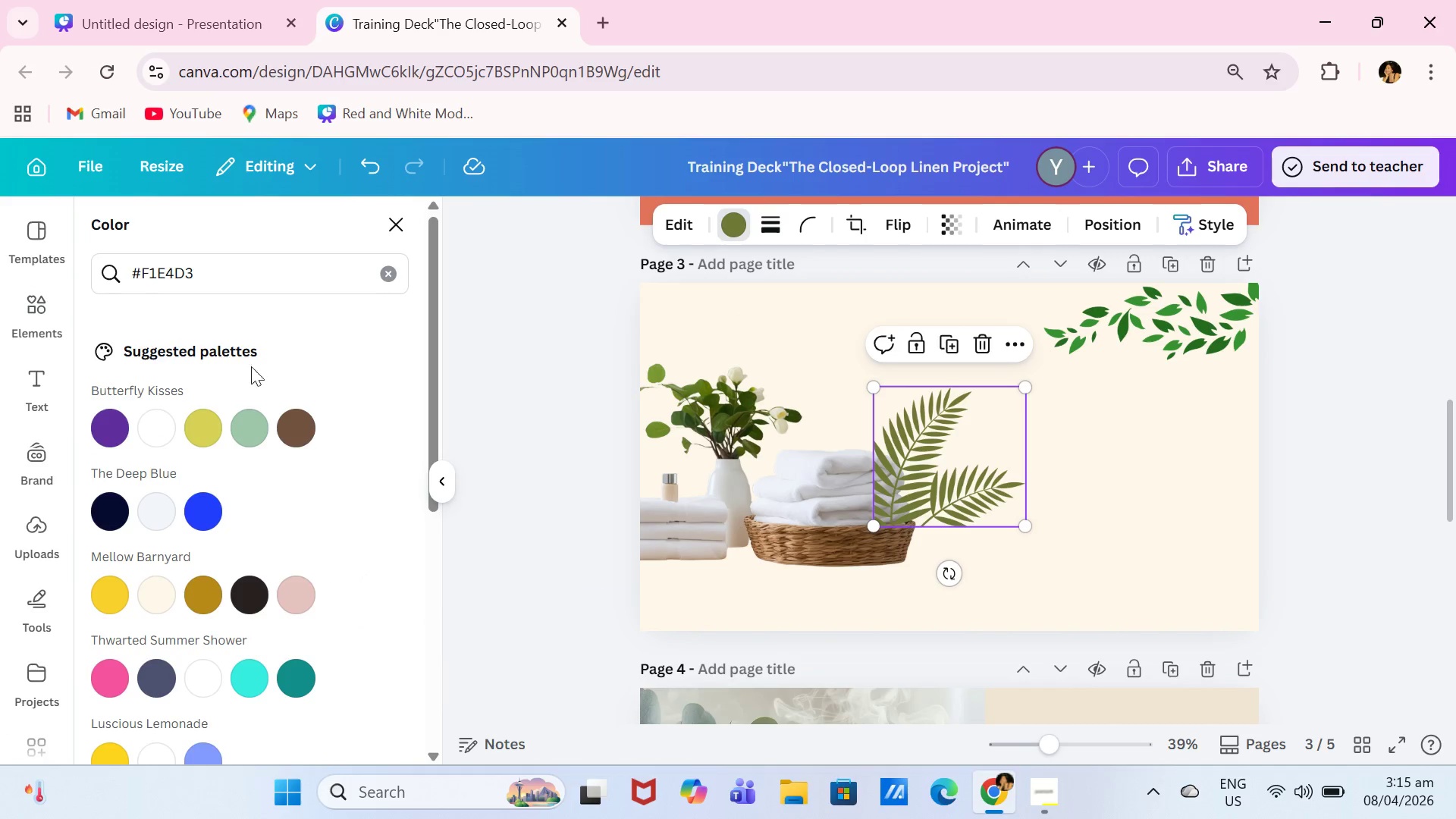 
left_click([249, 417])
 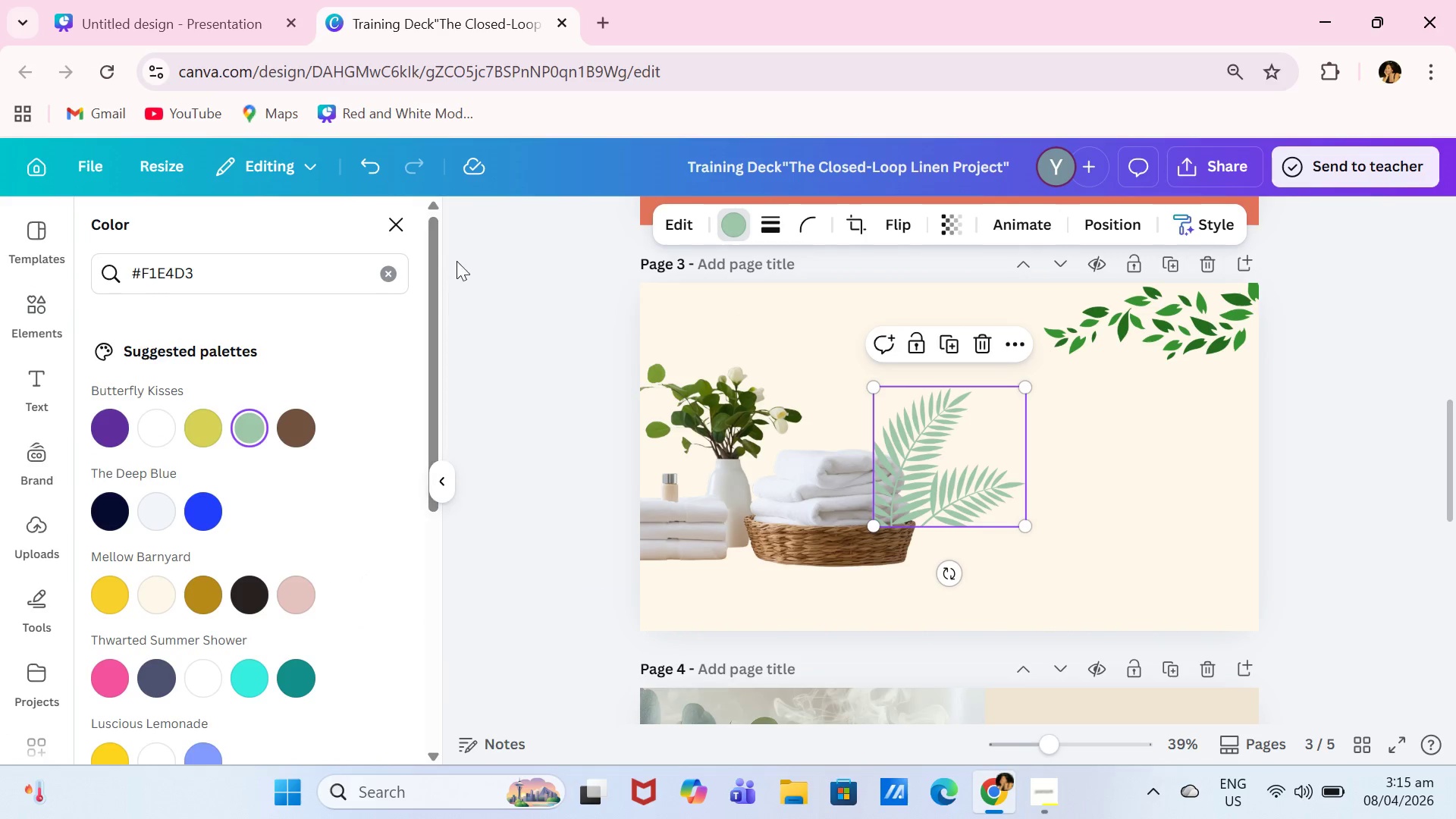 
left_click([397, 230])
 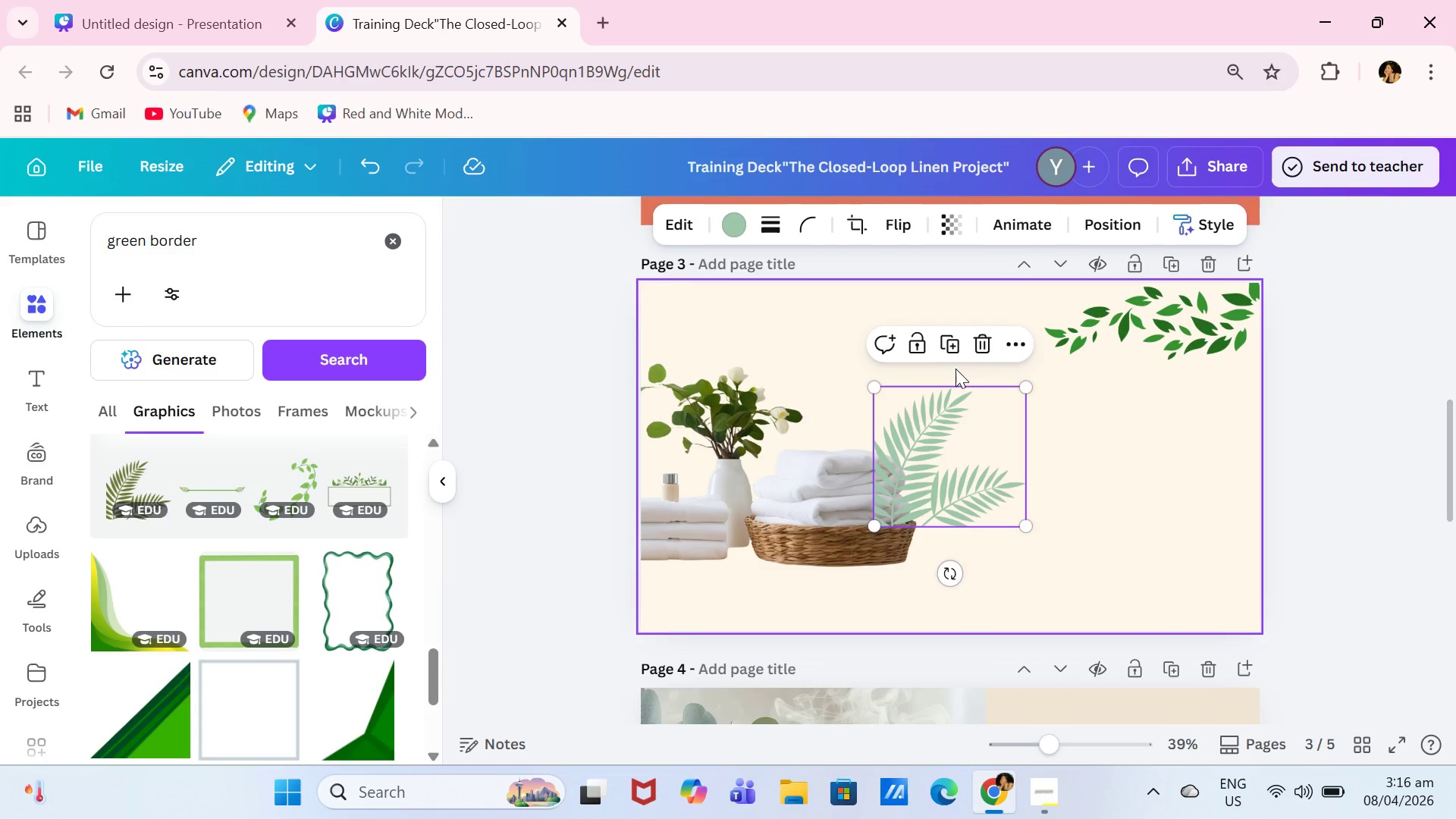 
left_click([982, 348])
 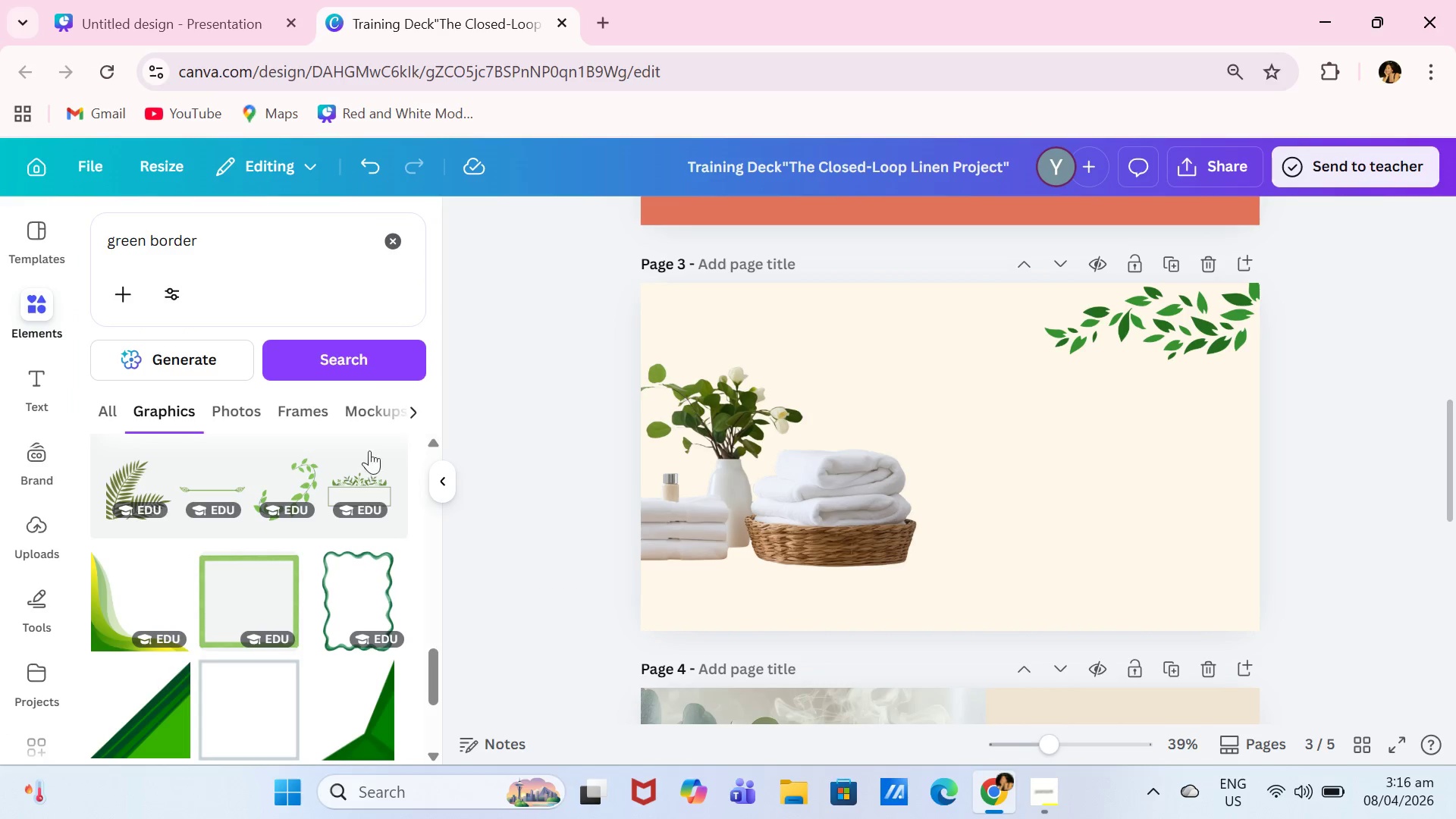 
left_click([364, 475])
 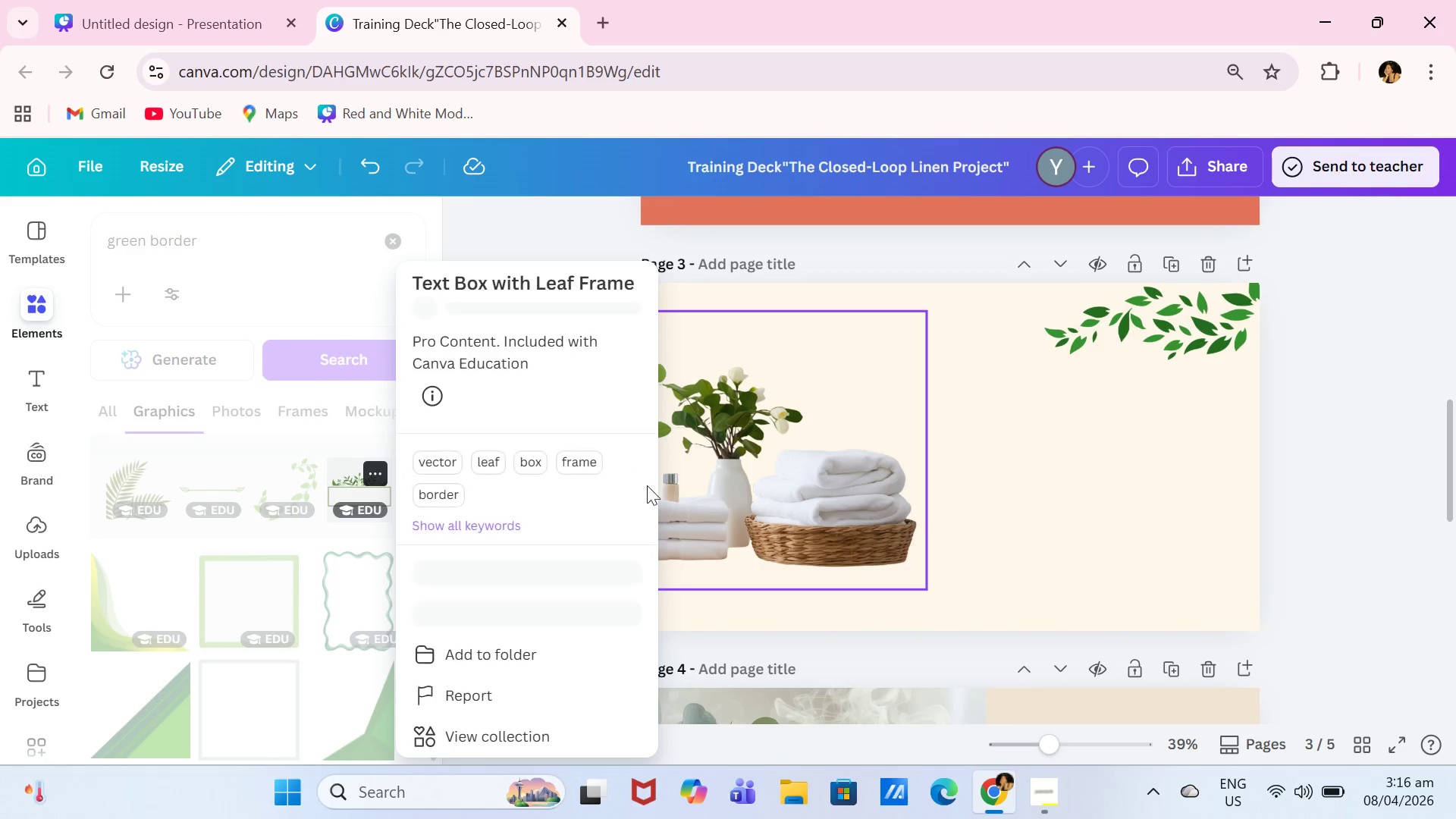 
left_click([754, 631])
 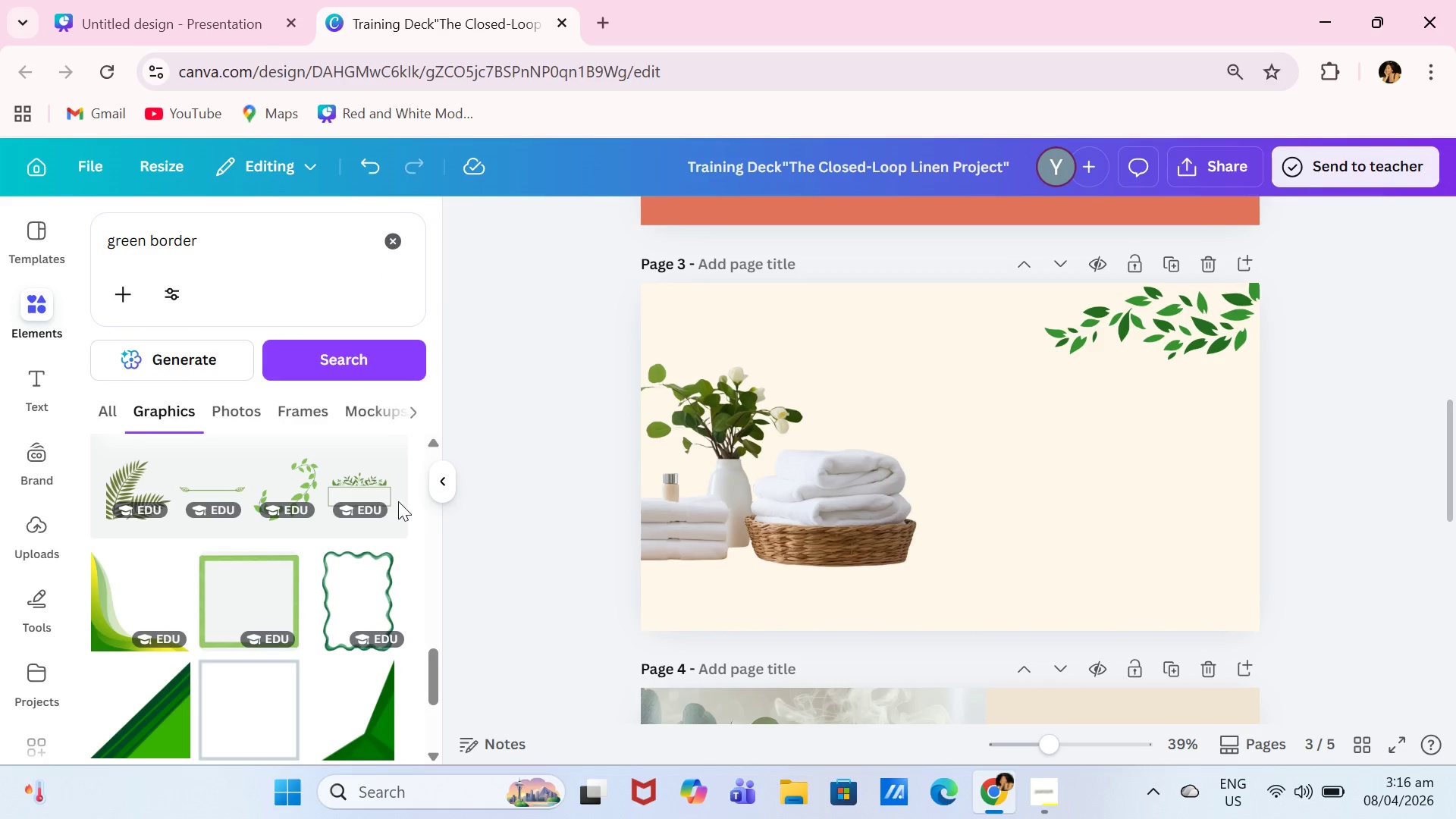 
left_click([378, 493])
 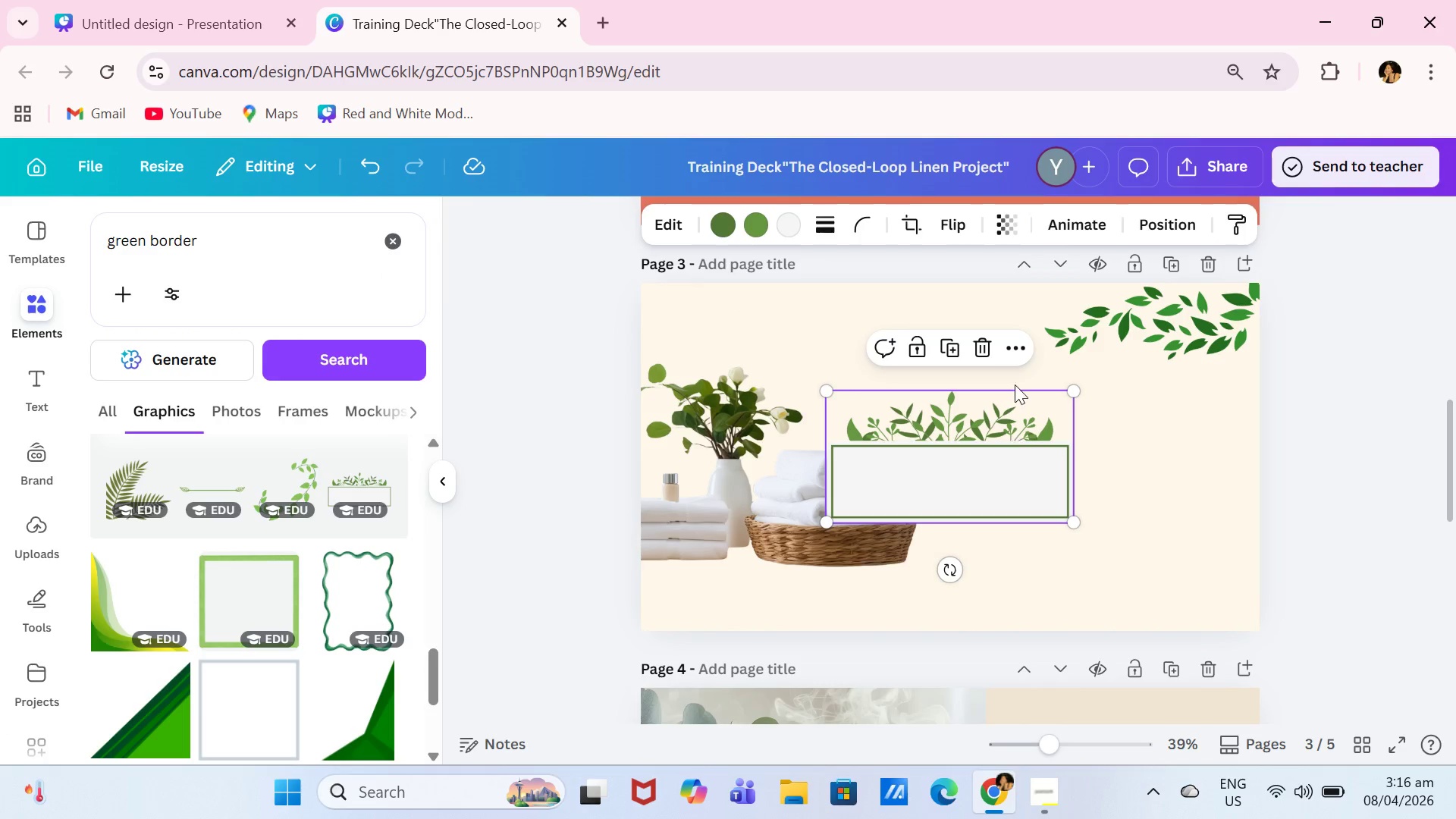 
left_click([989, 354])
 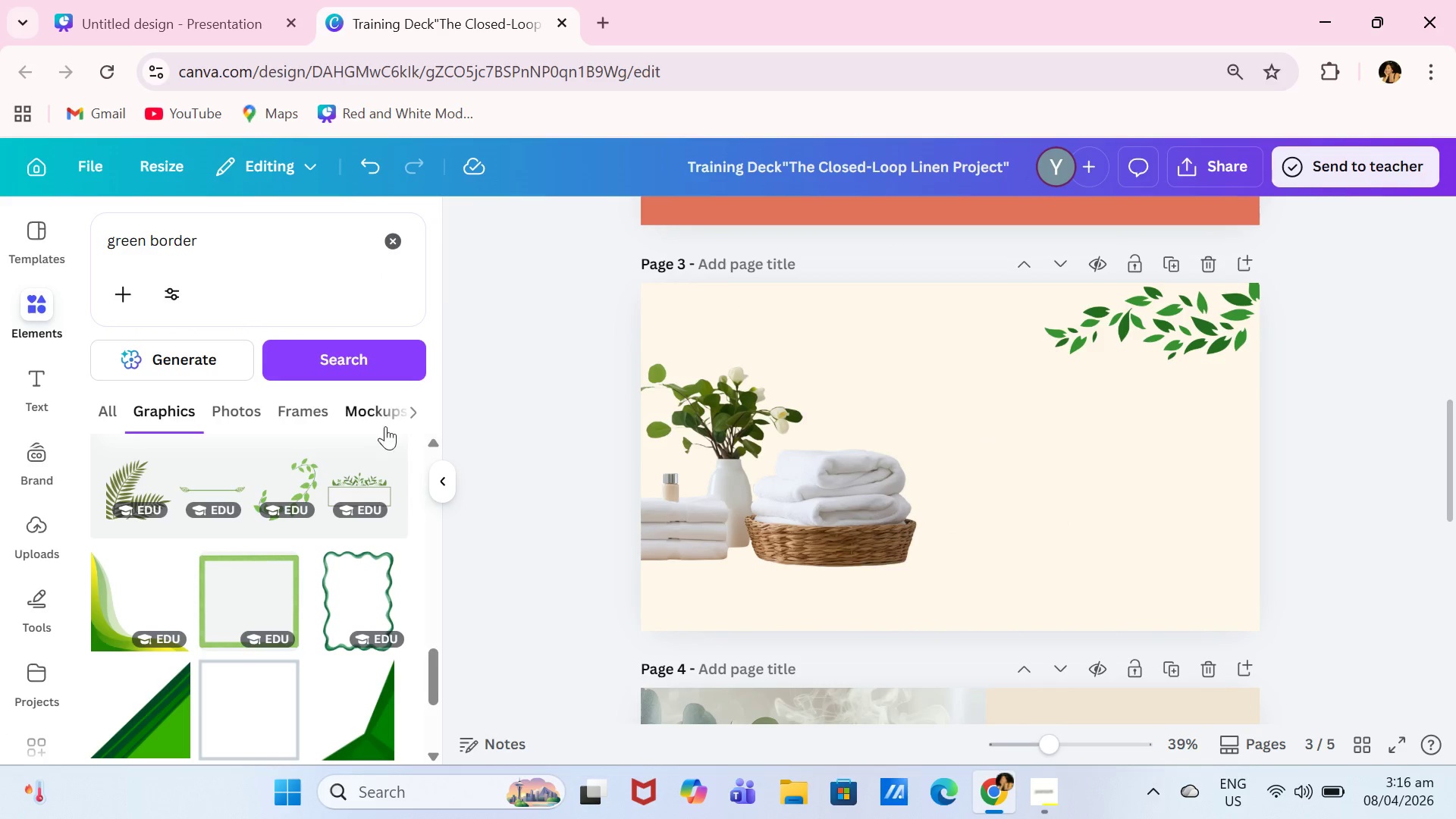 
scroll: coordinate [388, 487], scroll_direction: down, amount: 5.0
 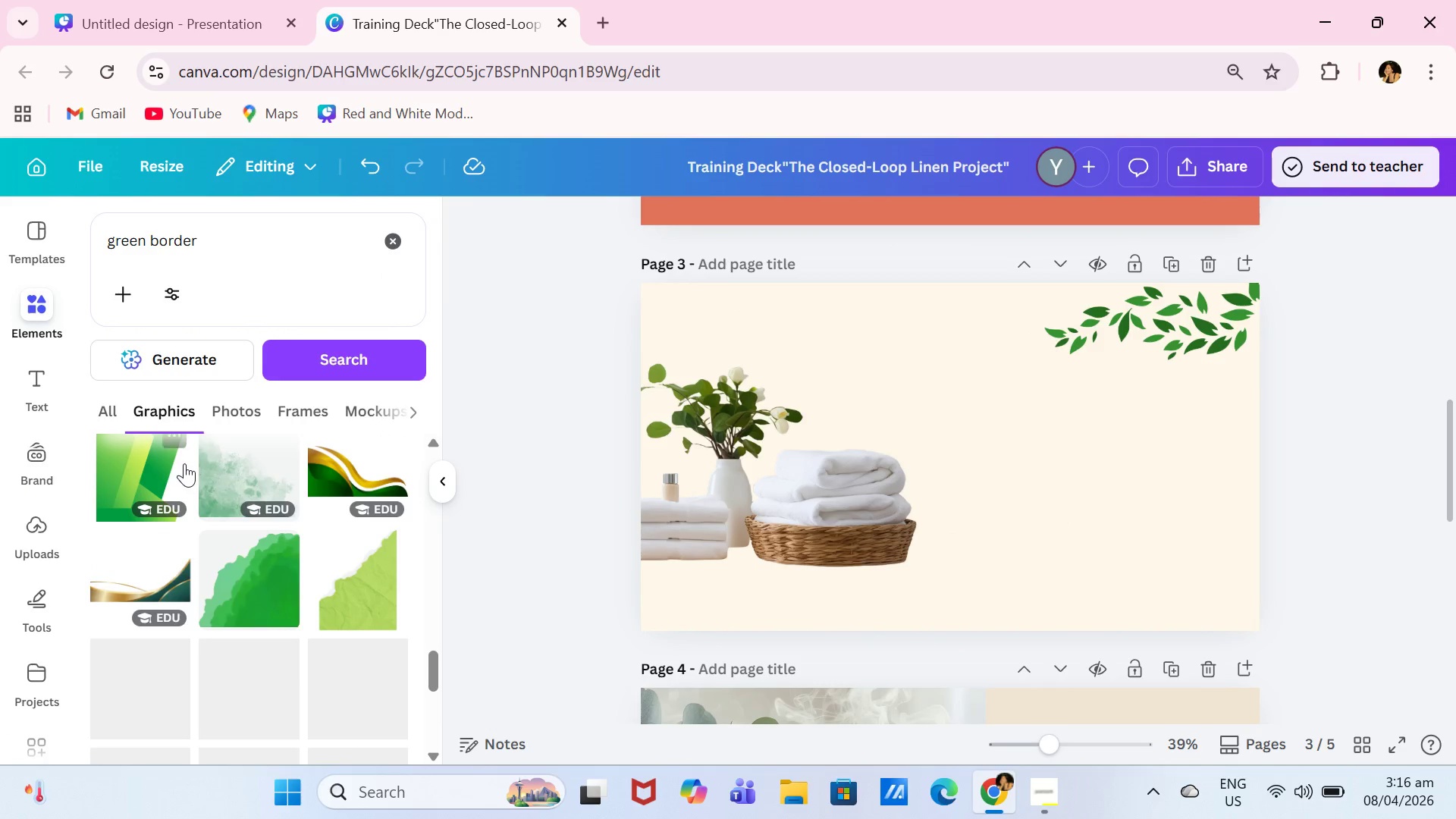 
left_click([240, 476])
 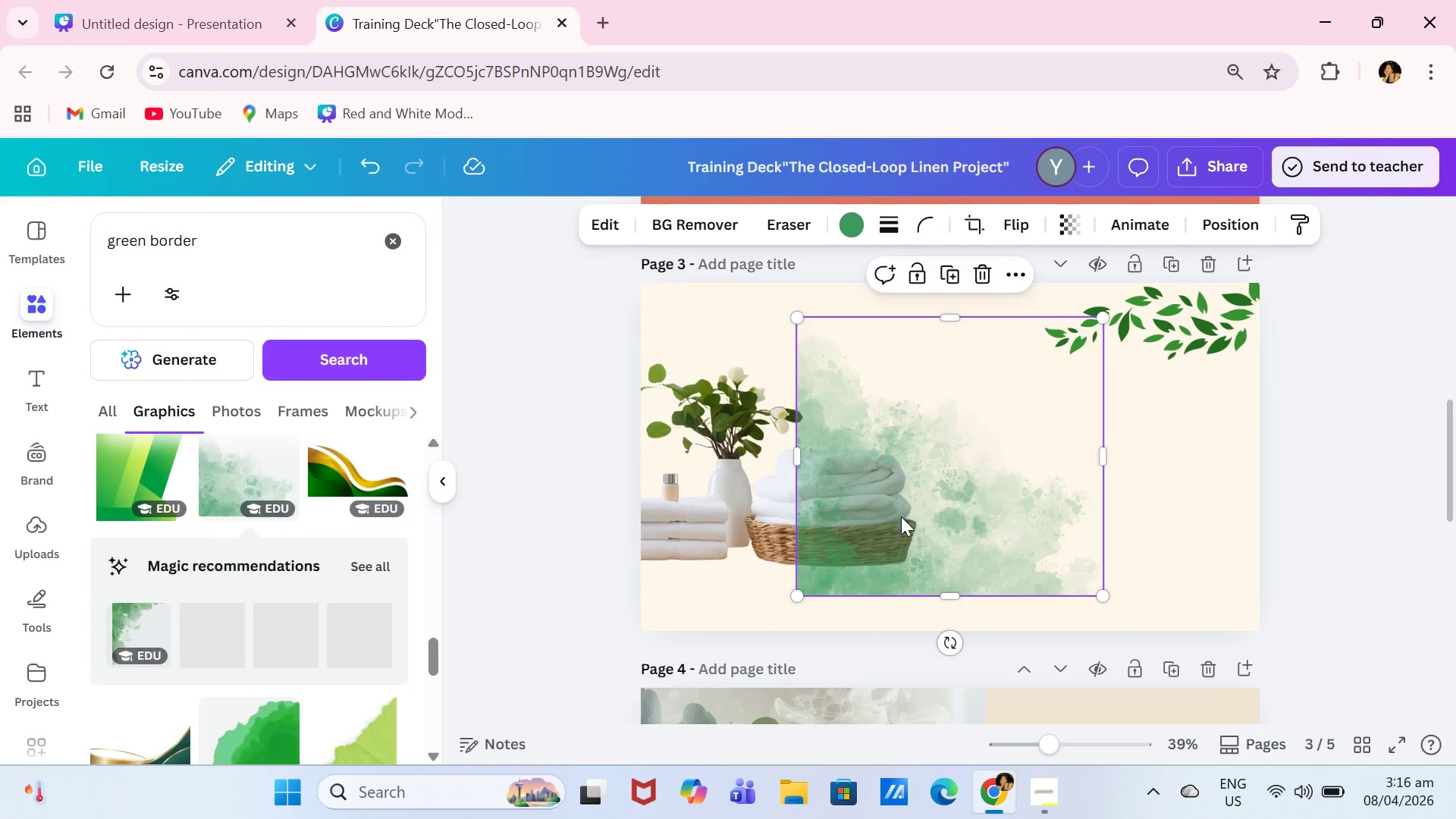 
left_click_drag(start_coordinate=[946, 521], to_coordinate=[1117, 561])
 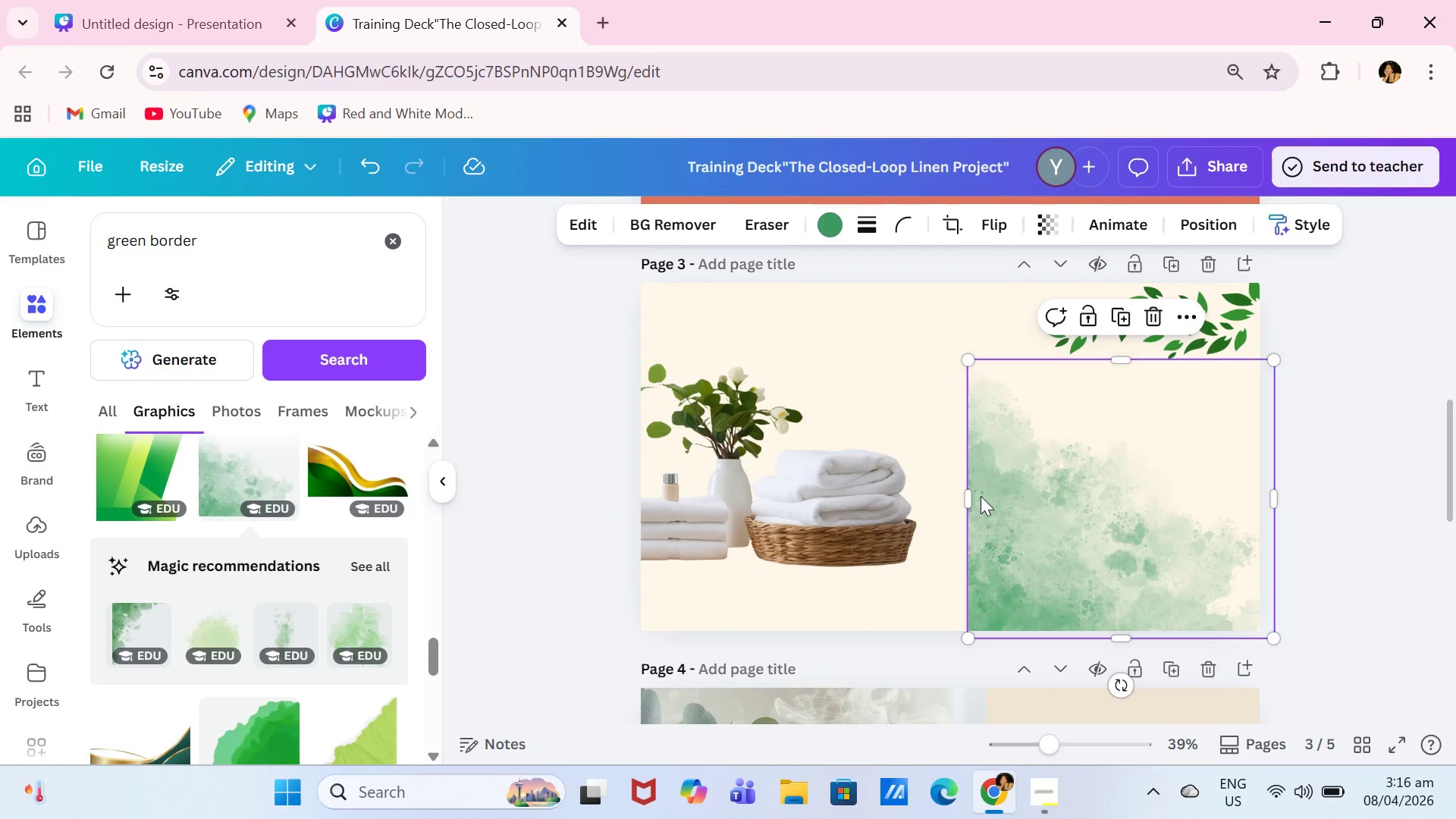 
left_click_drag(start_coordinate=[969, 494], to_coordinate=[557, 469])
 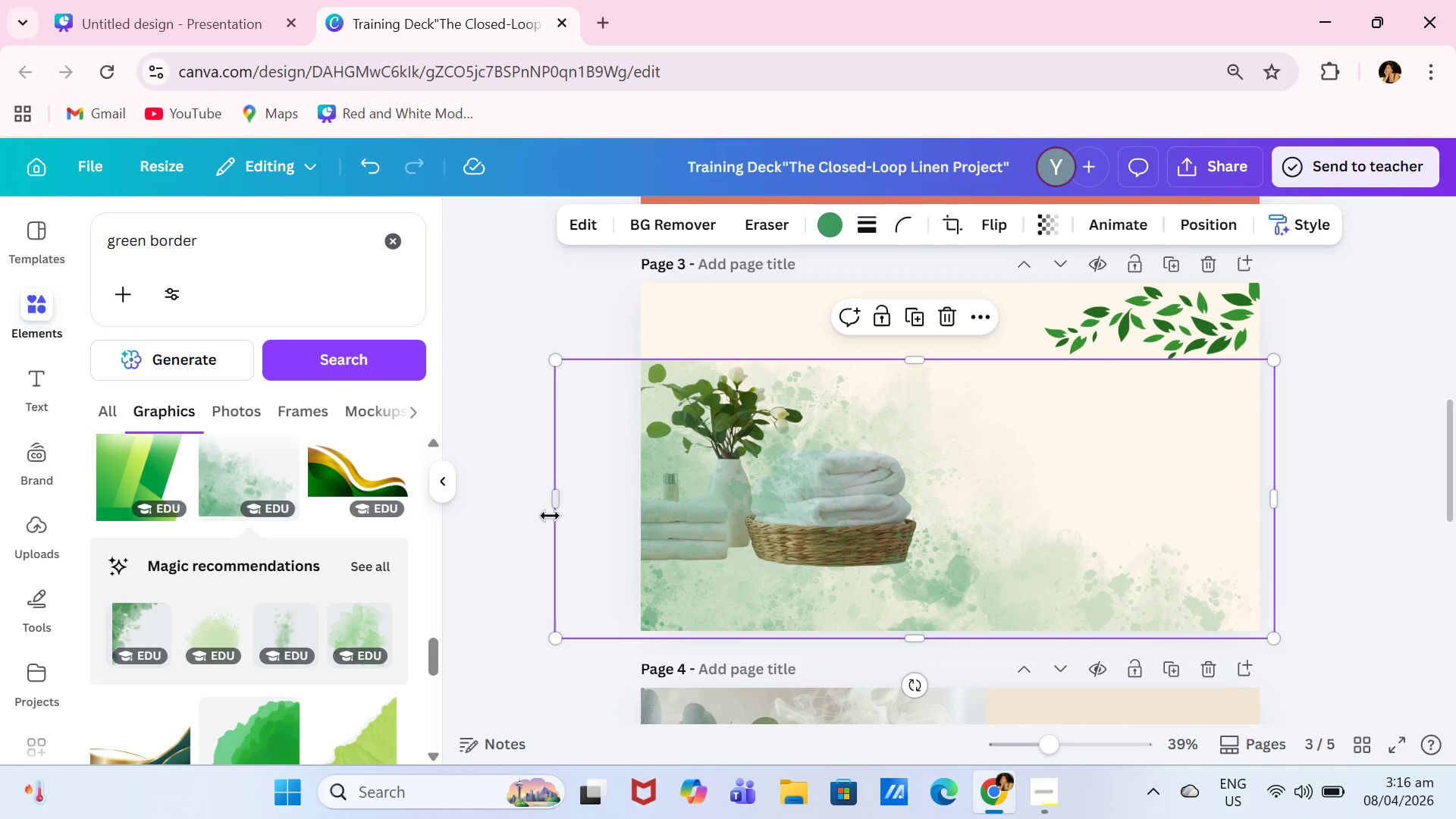 
left_click_drag(start_coordinate=[557, 502], to_coordinate=[636, 505])
 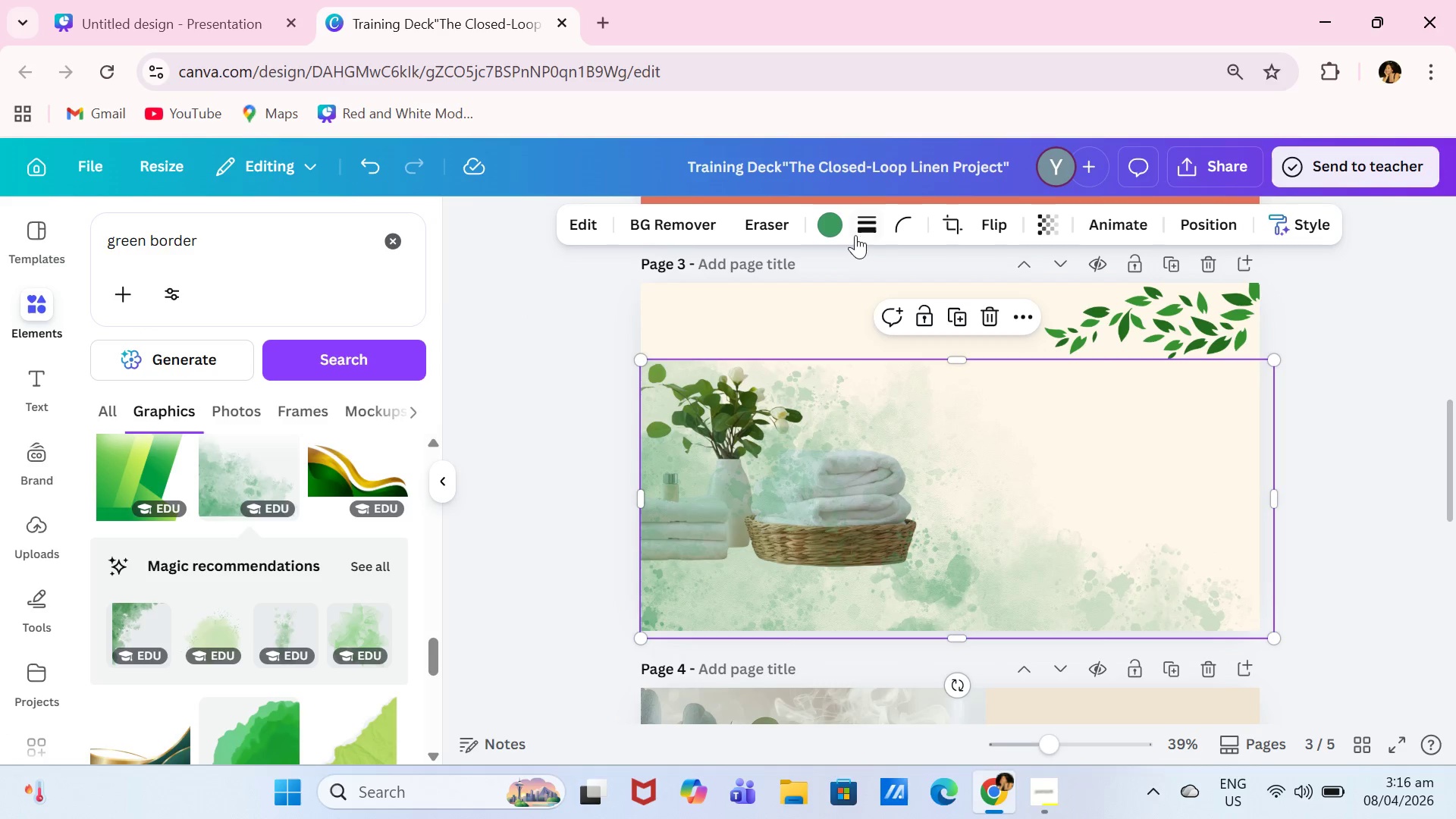 
left_click([839, 226])
 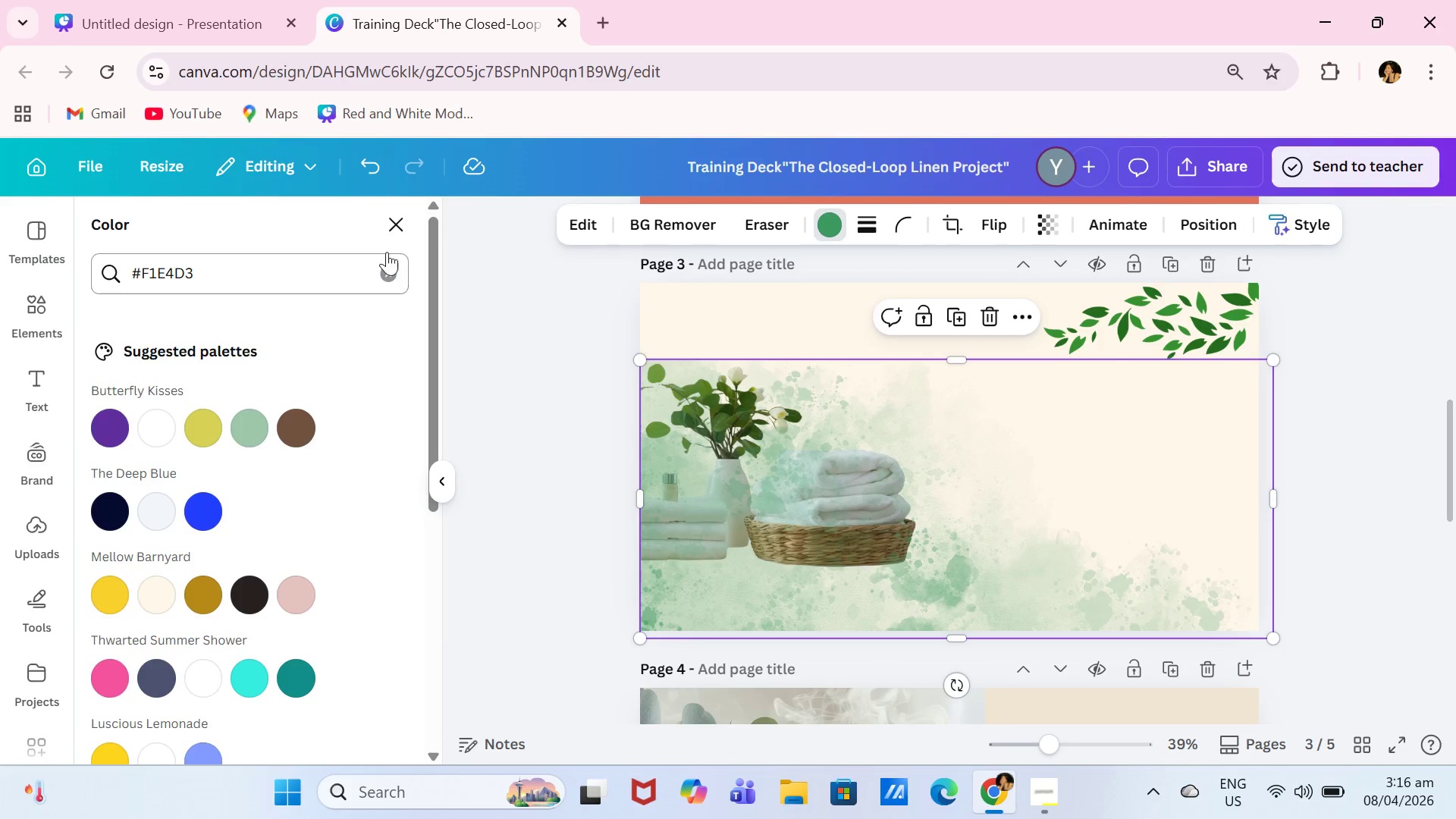 
left_click([393, 228])
 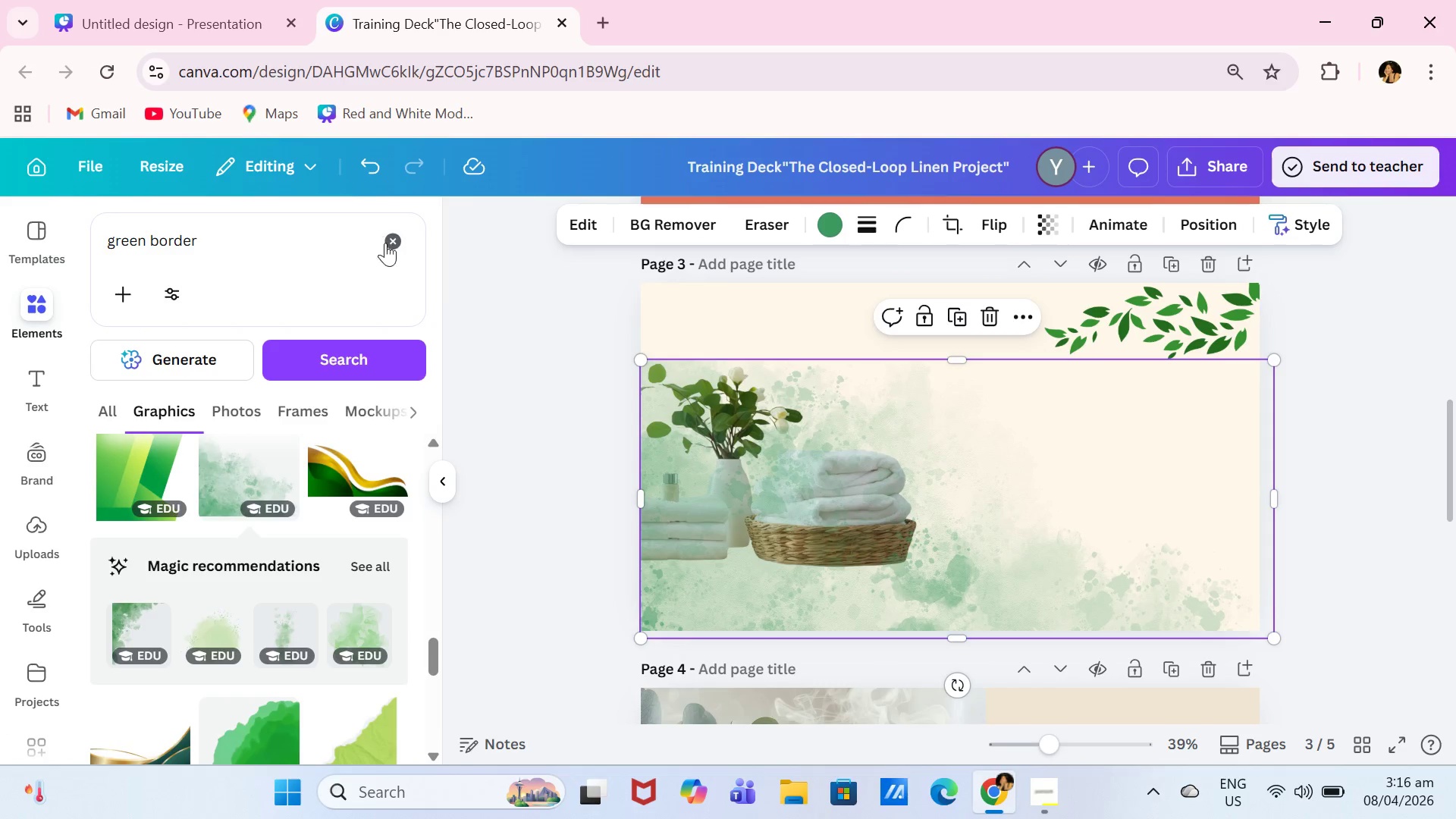 
left_click([404, 246])
 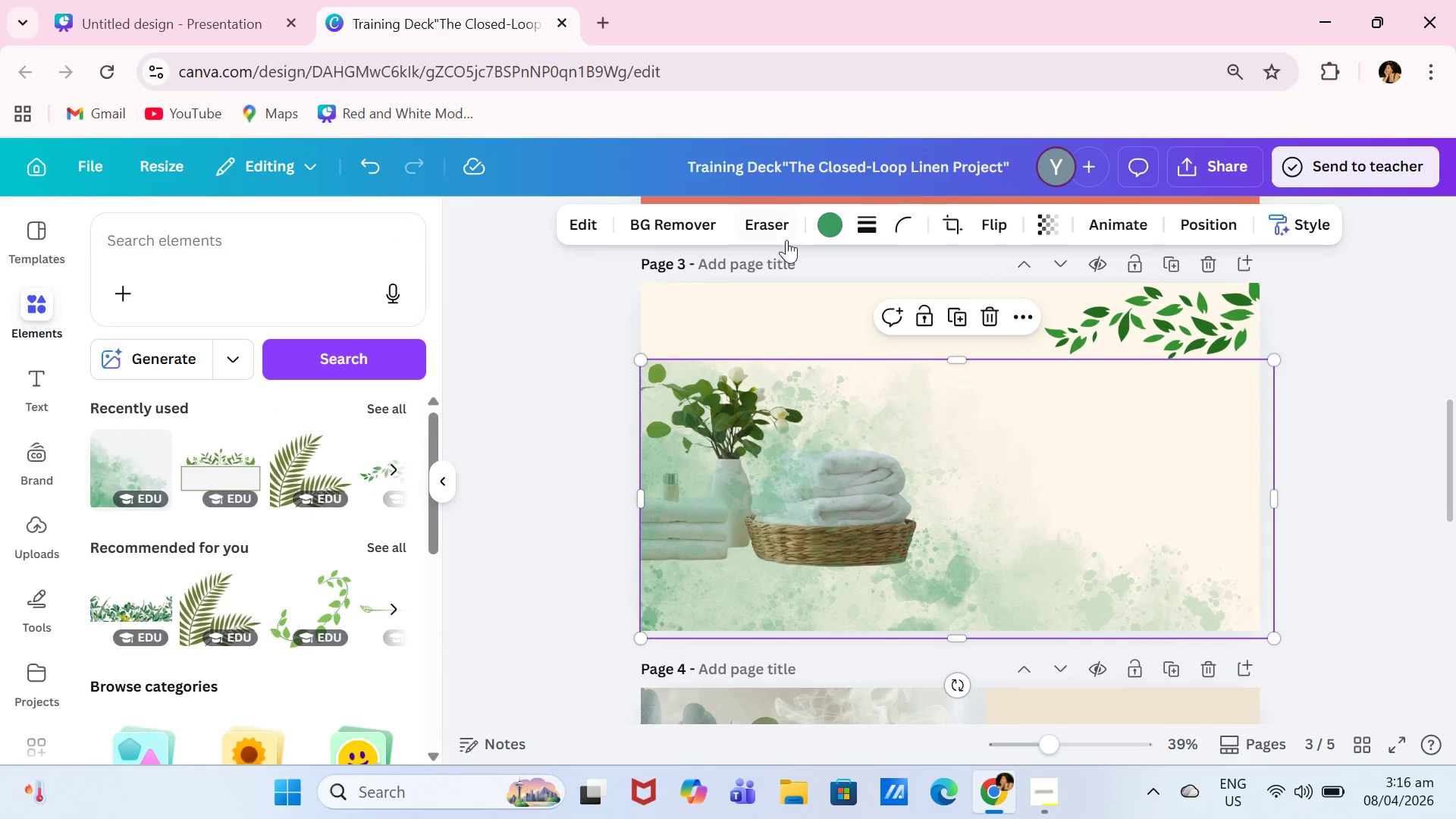 
left_click([839, 223])
 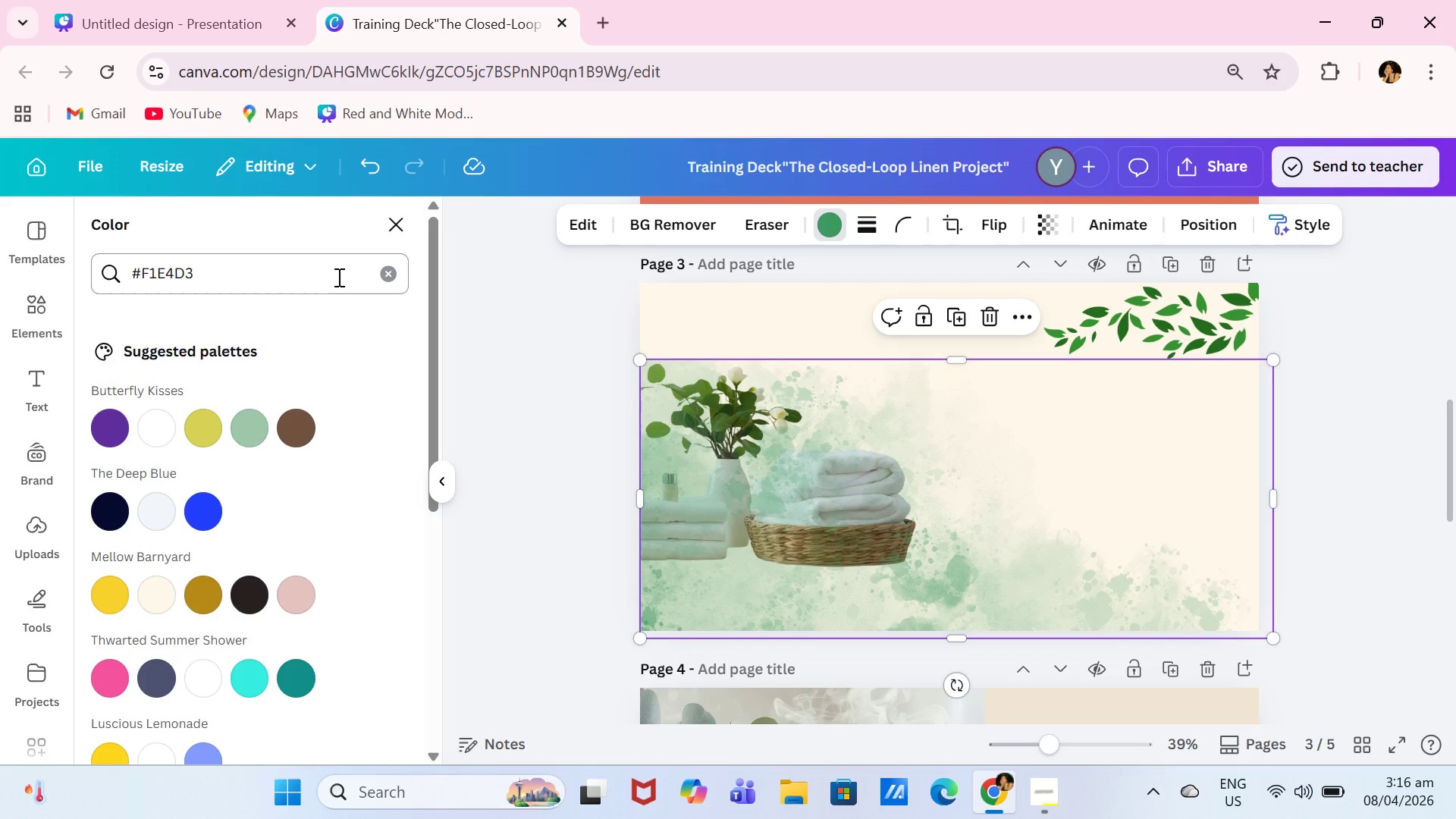 
left_click([397, 273])
 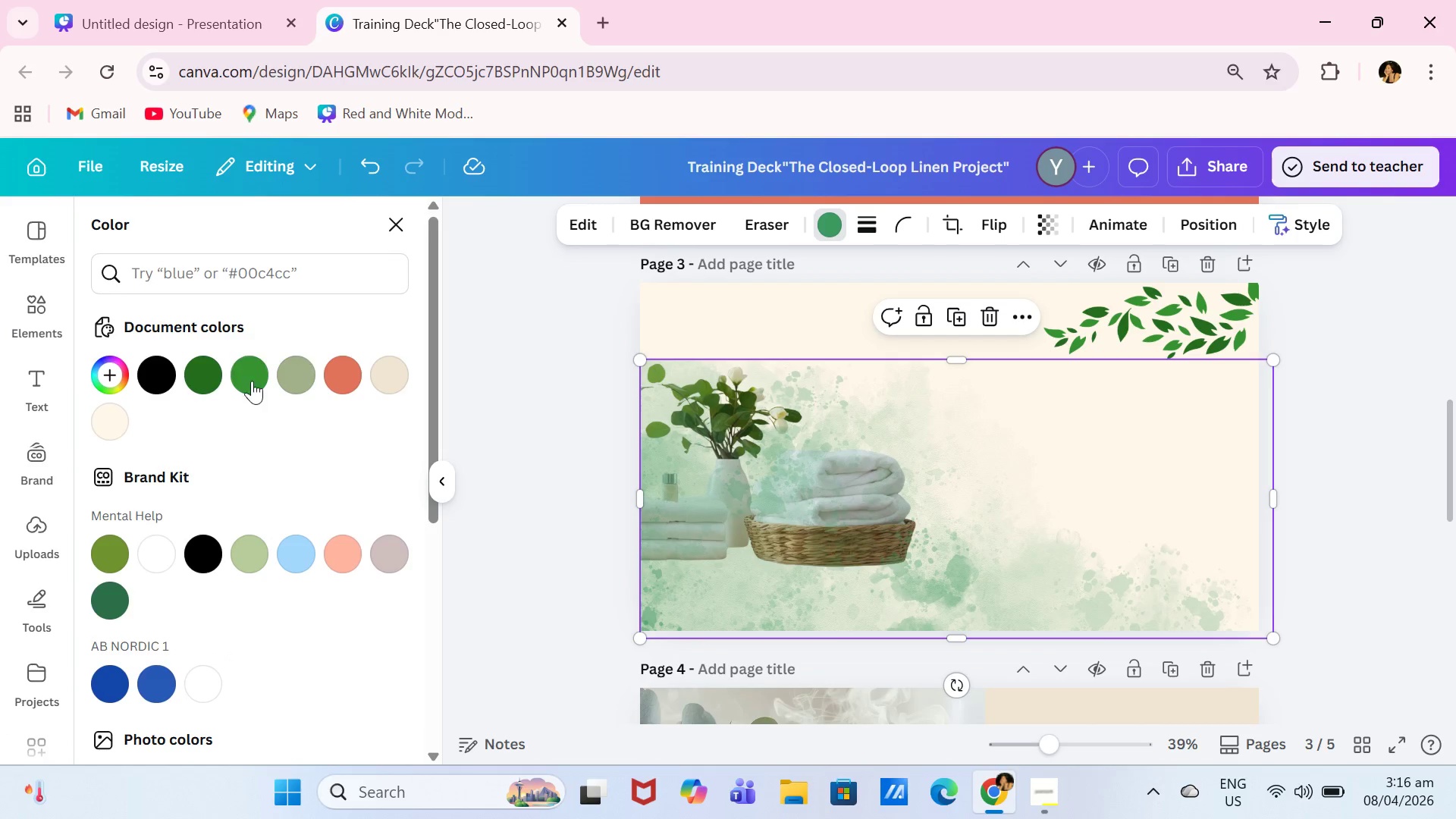 
left_click([287, 380])
 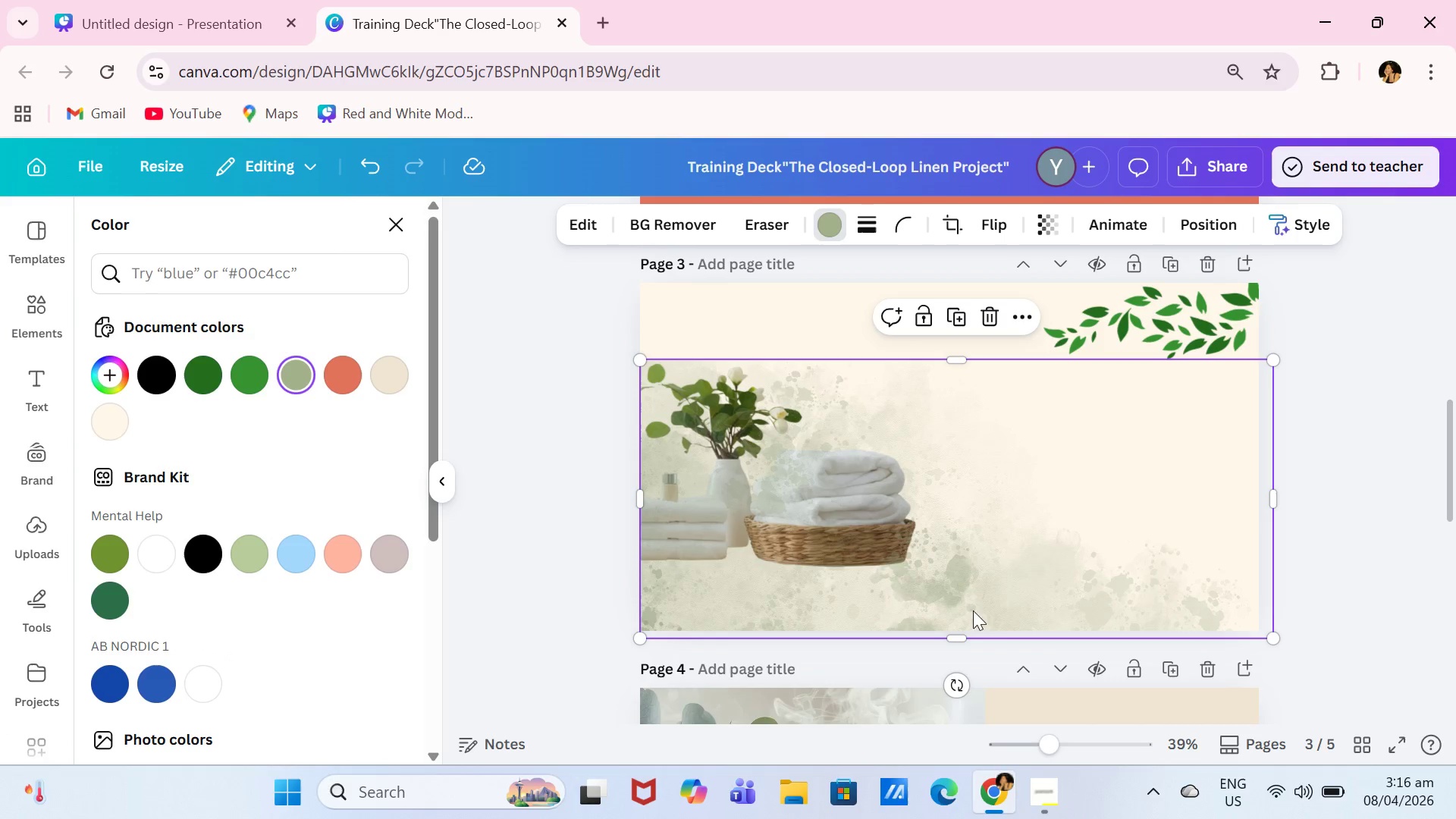 
left_click_drag(start_coordinate=[1008, 592], to_coordinate=[996, 594])
 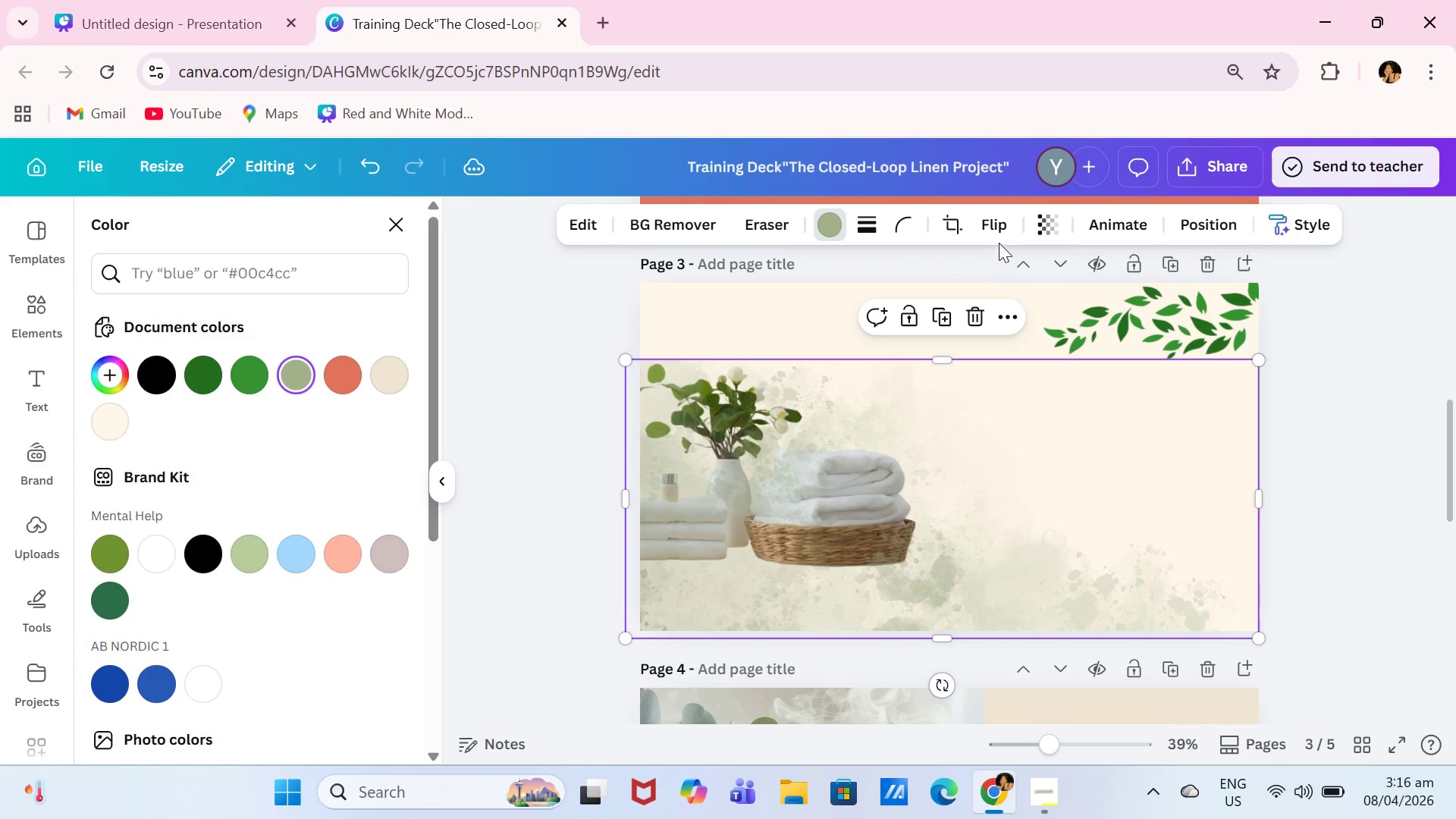 
left_click([1000, 235])
 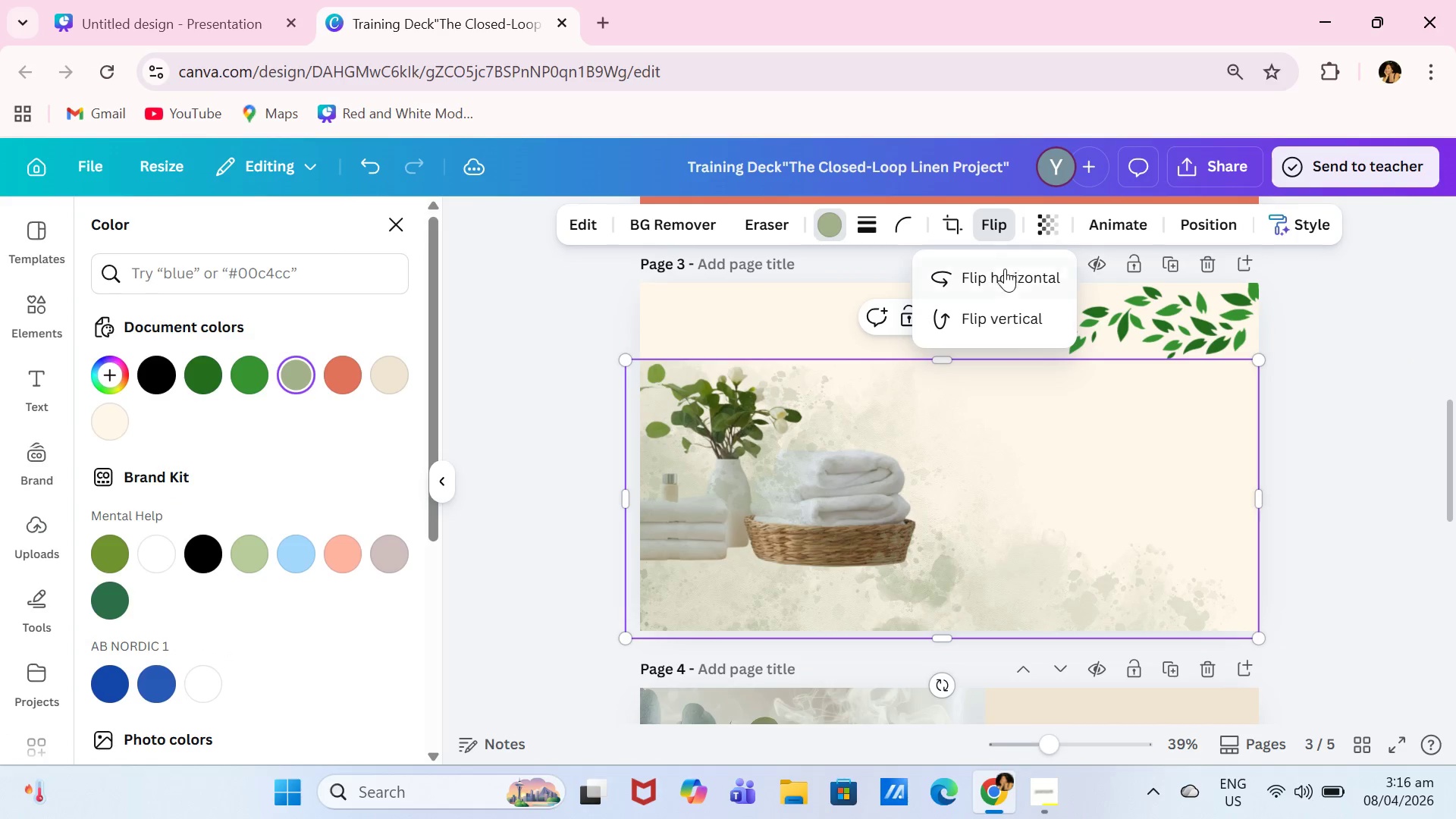 
left_click([1009, 287])
 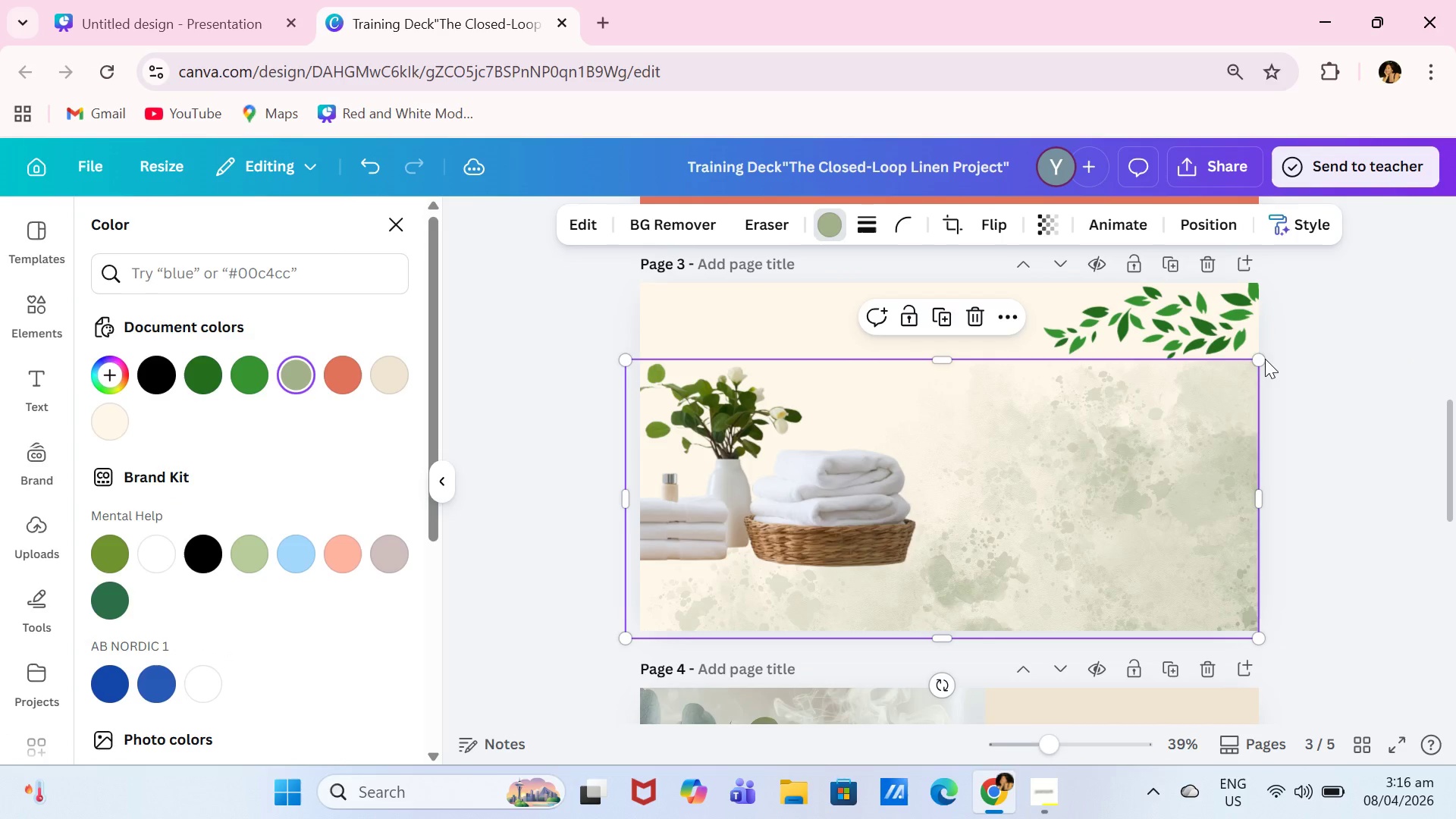 
left_click_drag(start_coordinate=[1252, 356], to_coordinate=[1134, 532])
 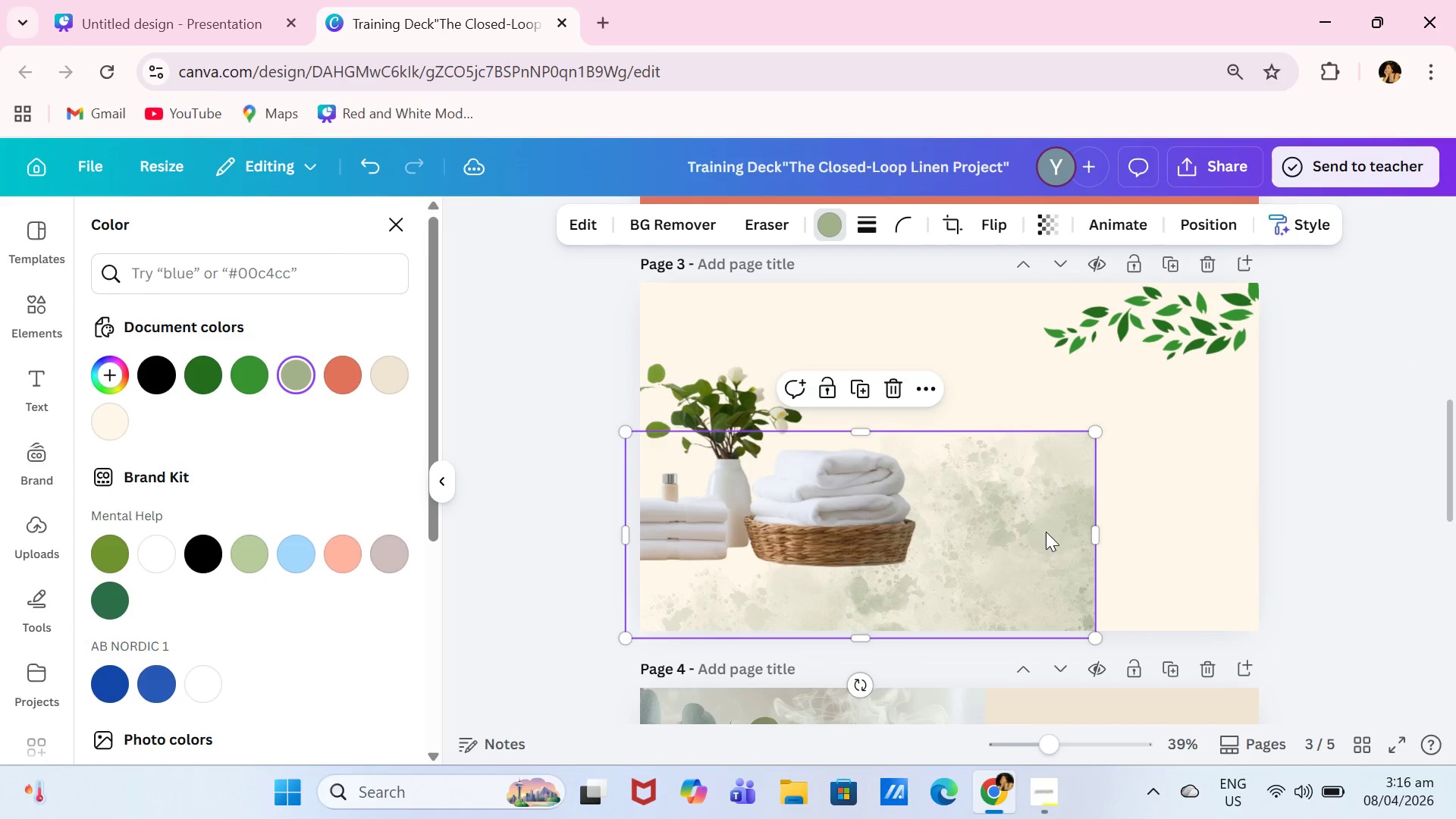 
left_click_drag(start_coordinate=[1044, 532], to_coordinate=[1225, 576])
 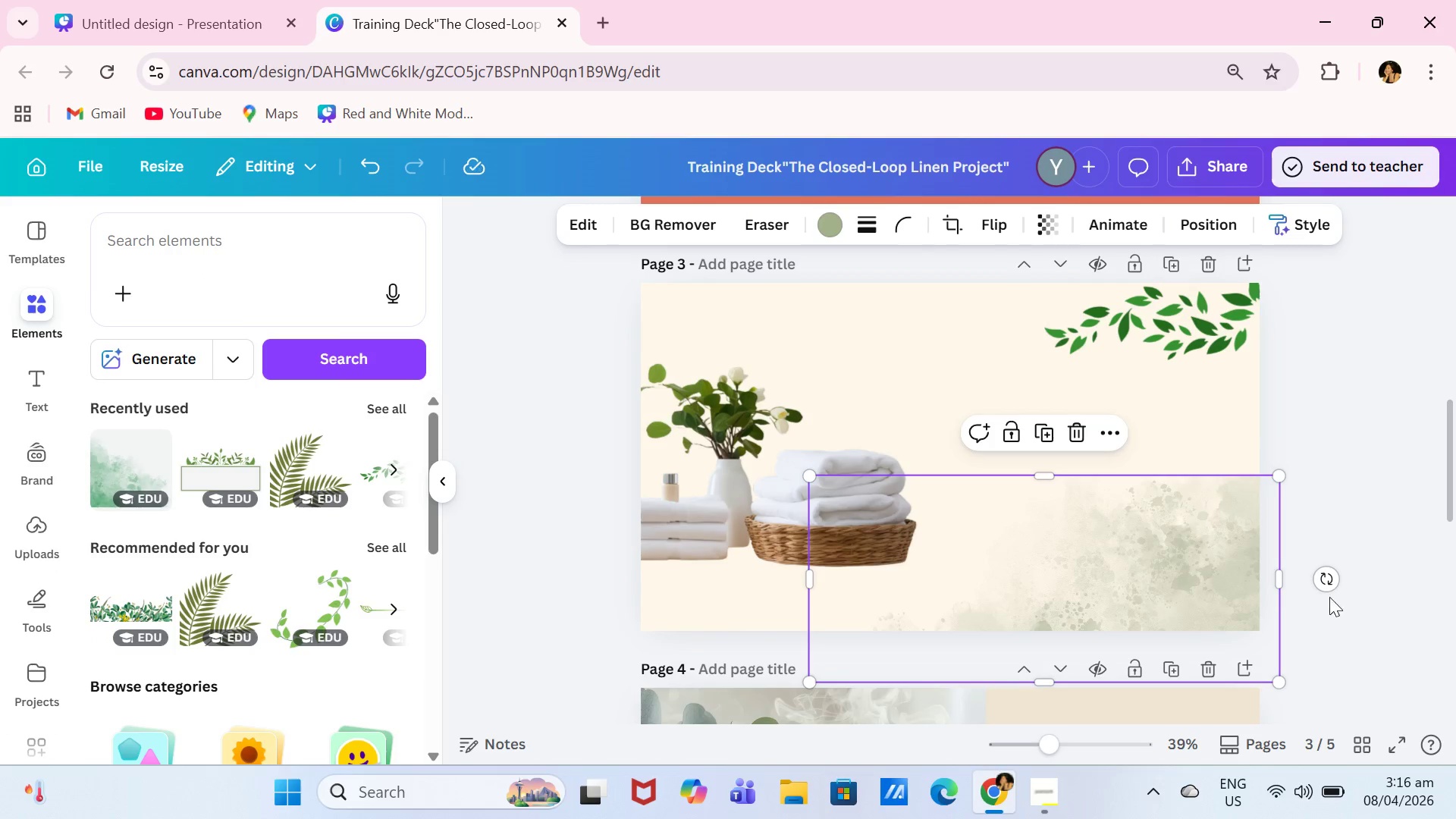 
double_click([1329, 601])
 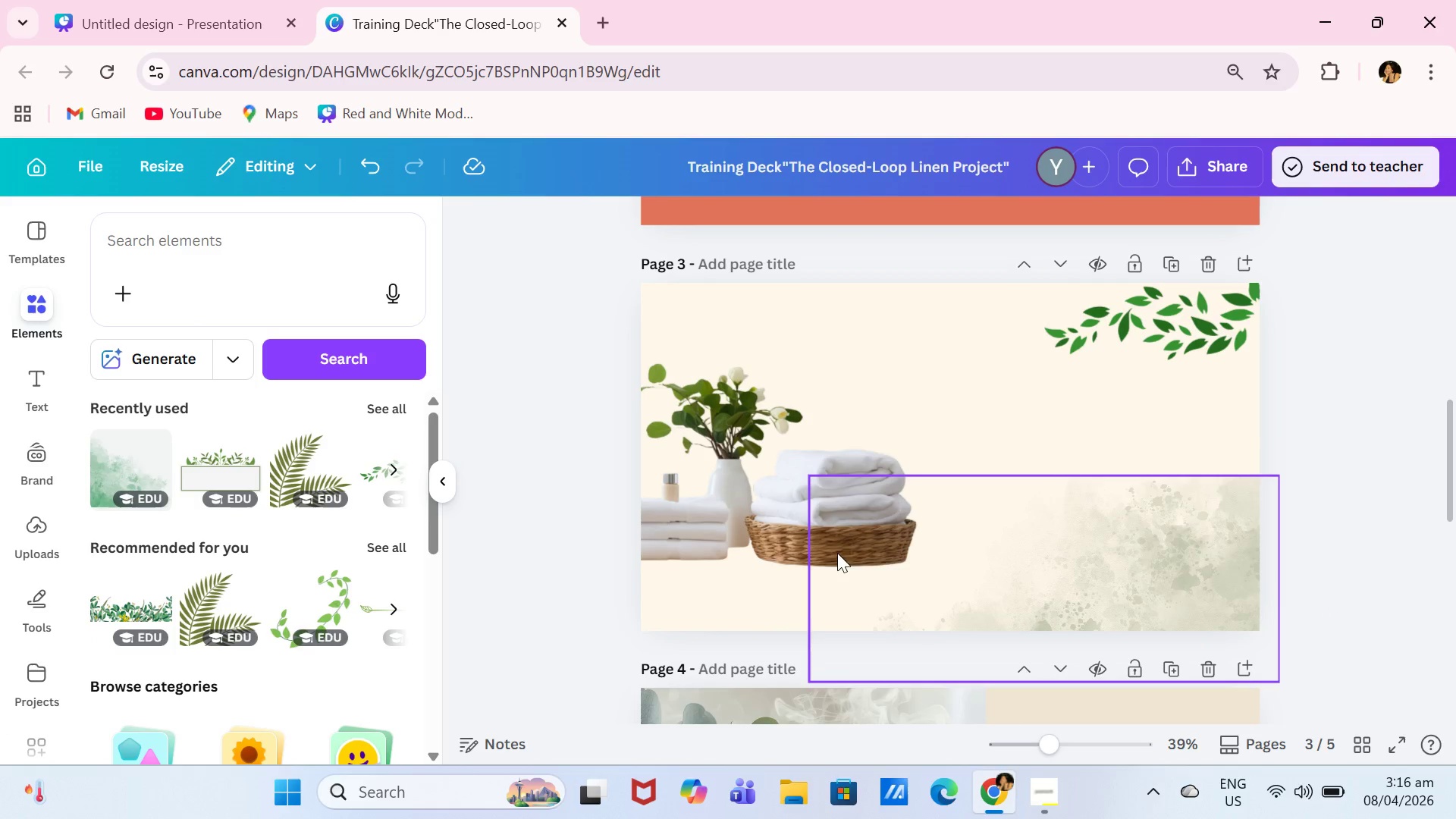 
double_click([761, 495])
 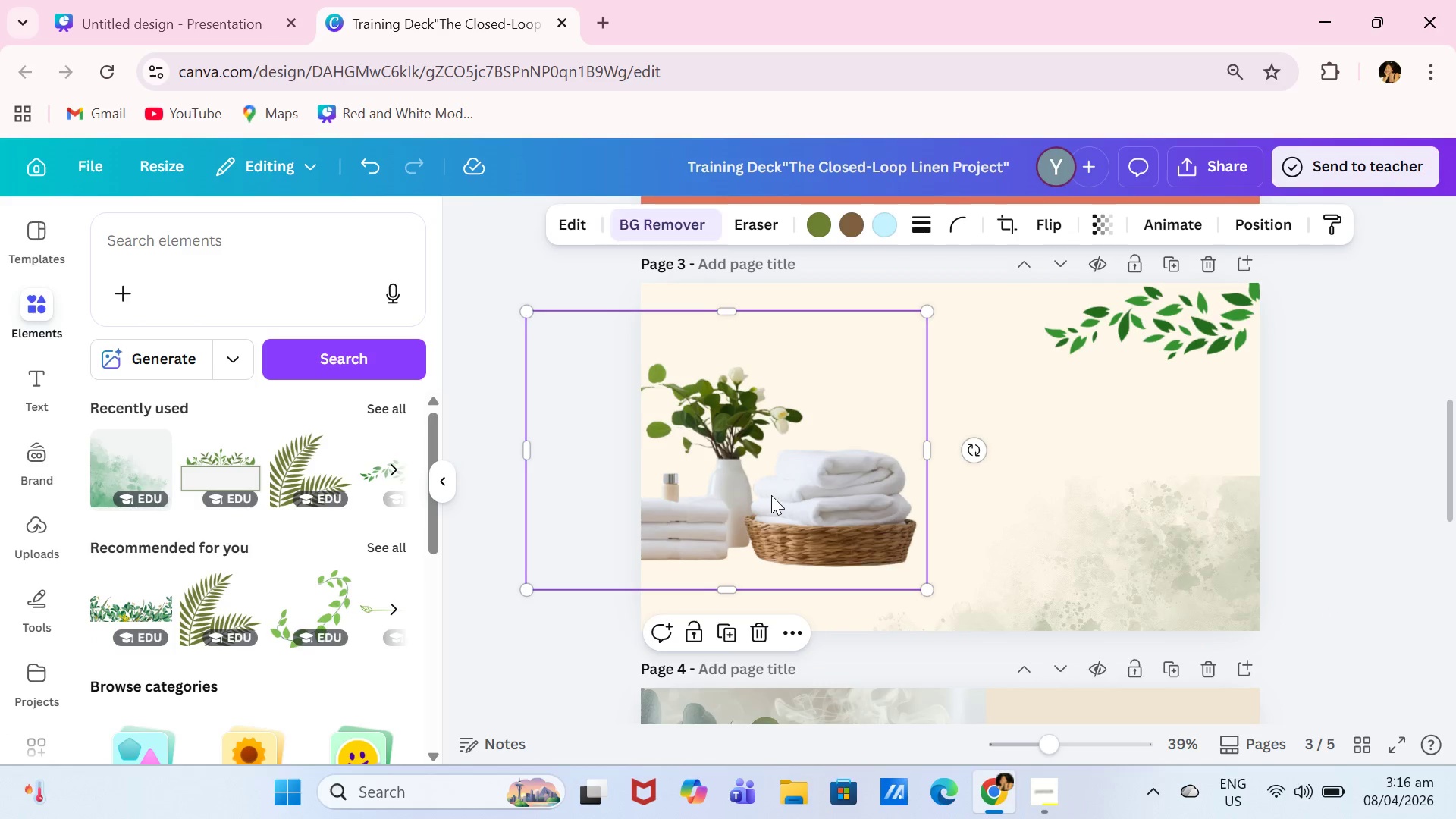 
left_click_drag(start_coordinate=[771, 495], to_coordinate=[780, 554])
 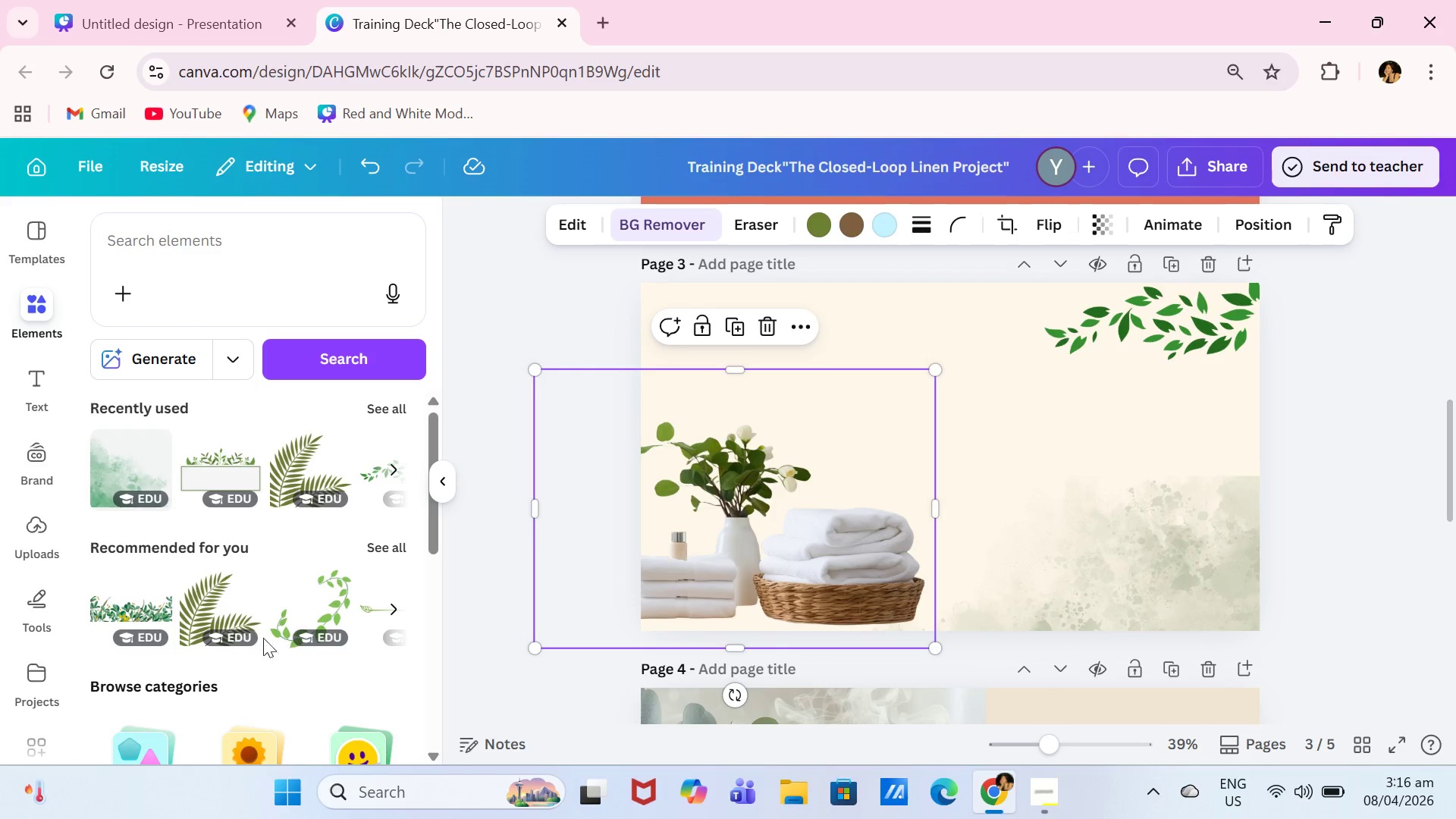 
scroll: coordinate [239, 624], scroll_direction: up, amount: 2.0
 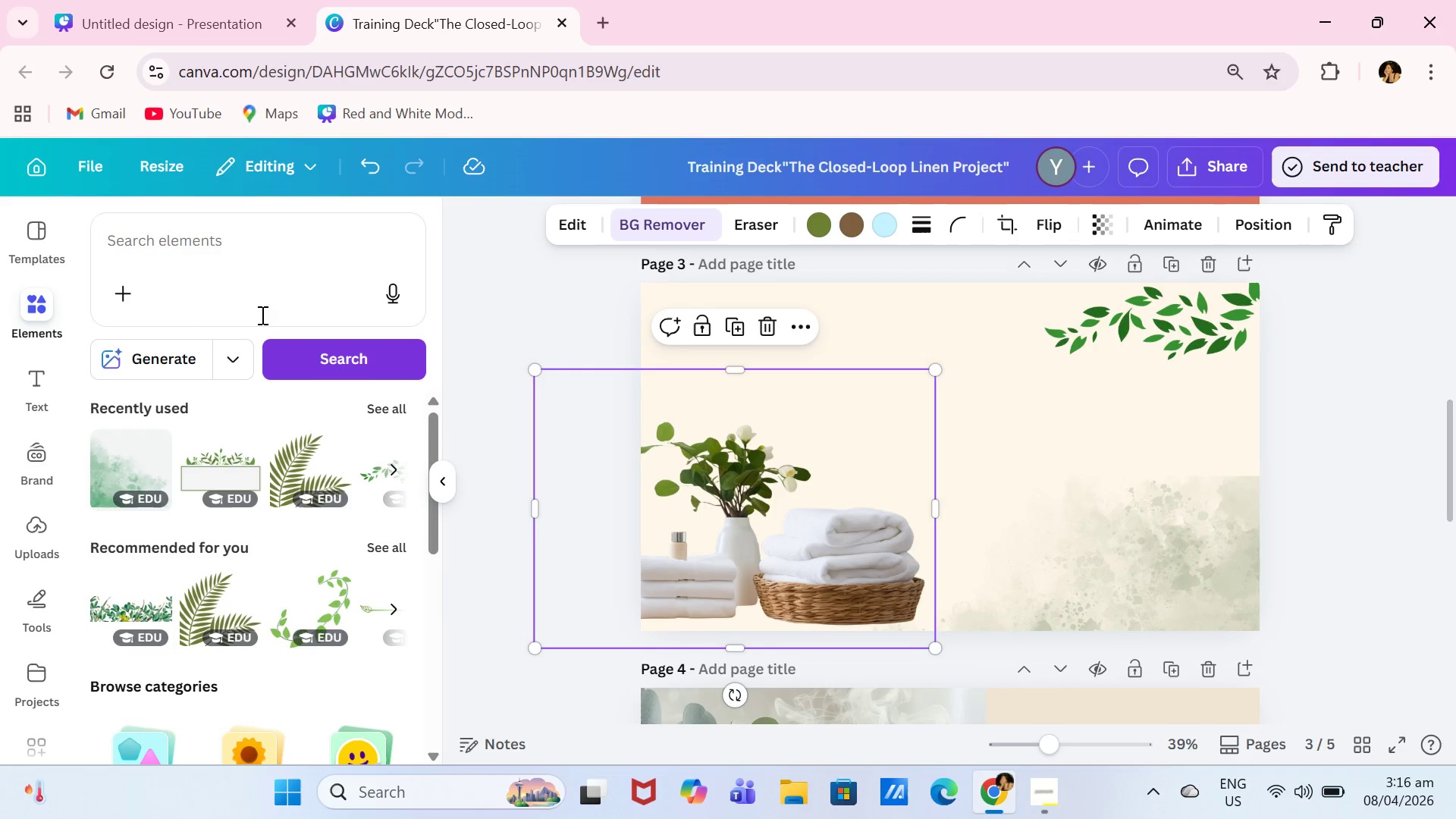 
left_click([269, 240])
 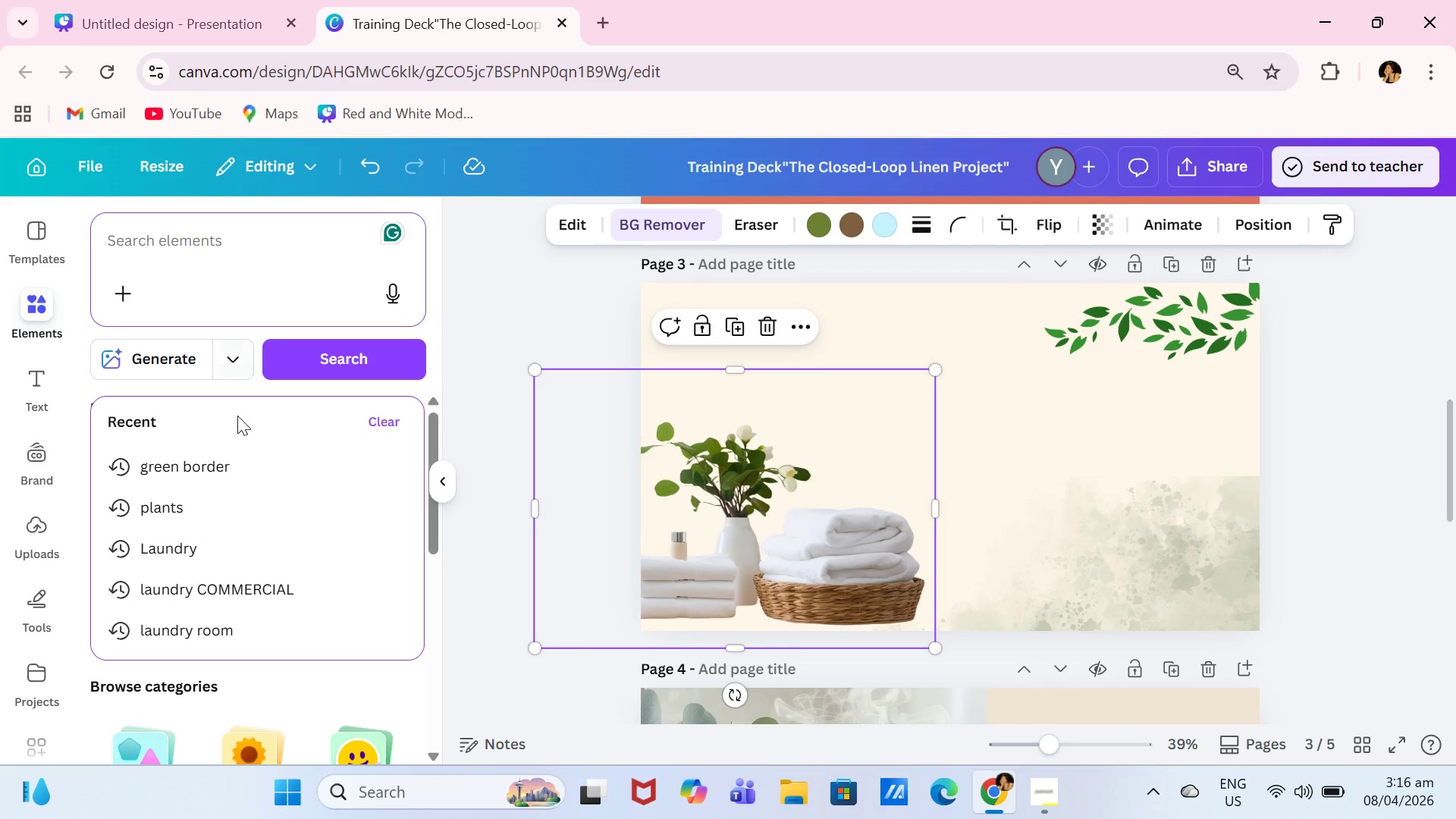 
left_click([239, 465])
 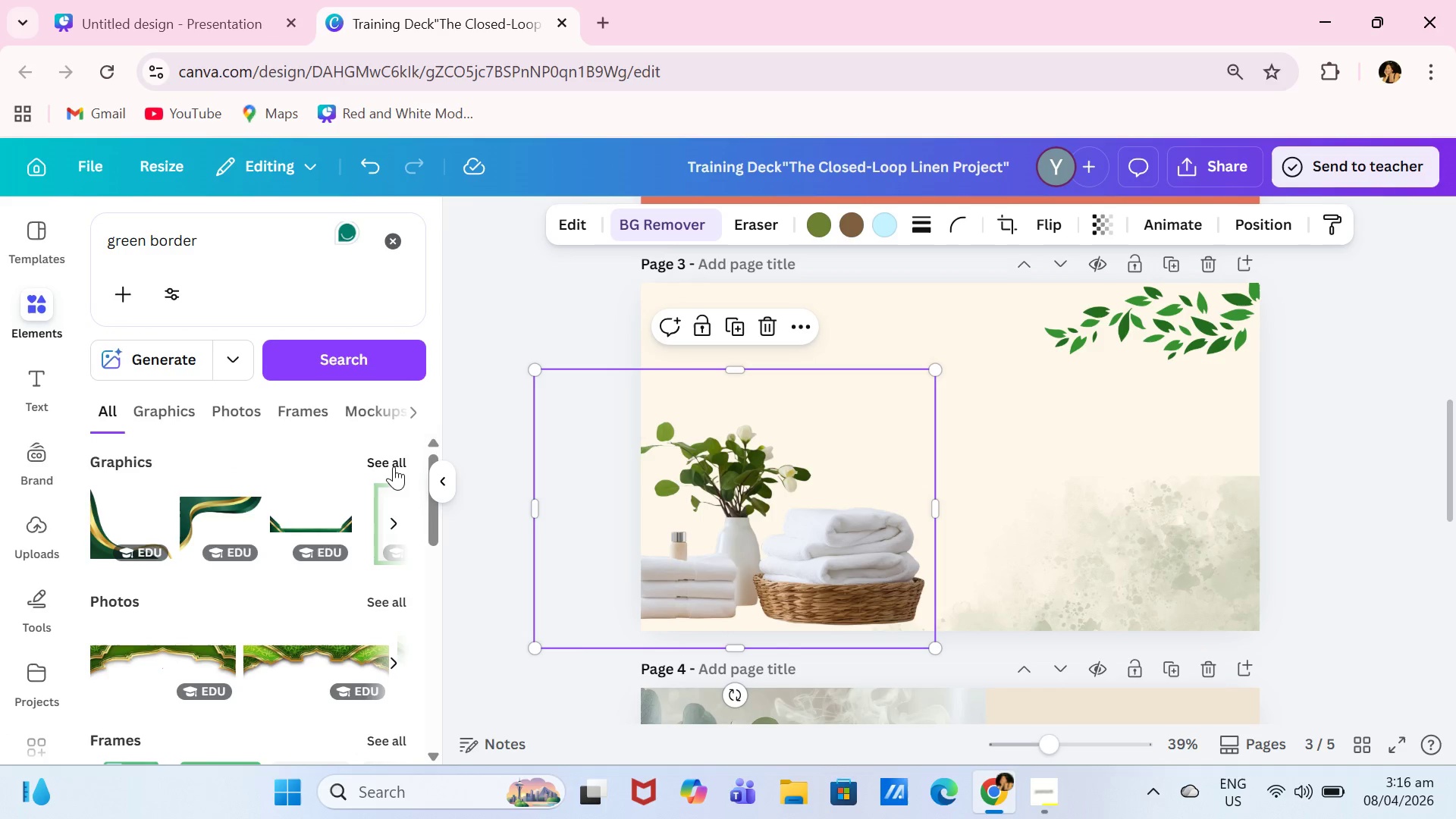 
left_click([146, 413])
 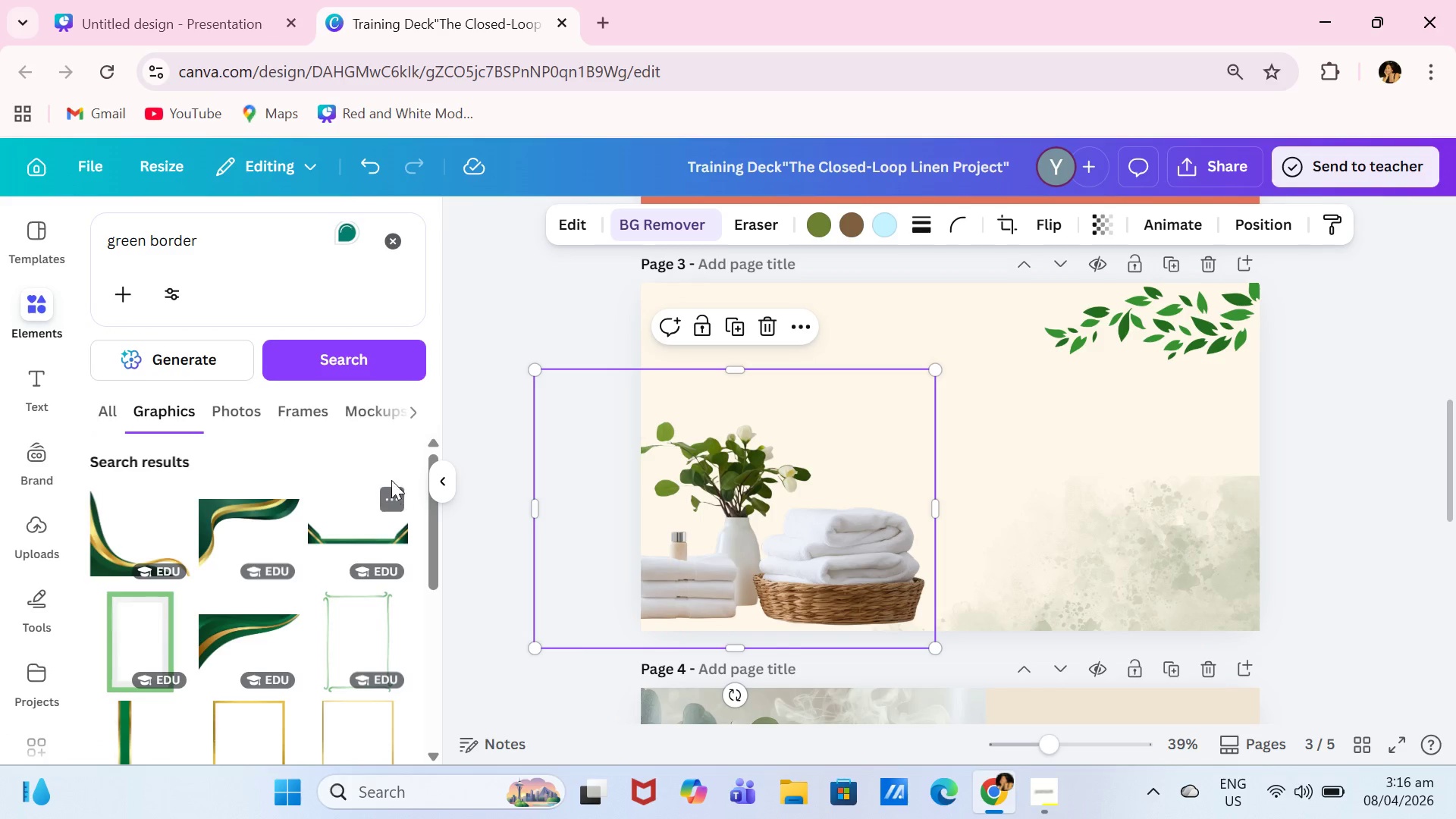 
scroll: coordinate [374, 556], scroll_direction: down, amount: 12.0
 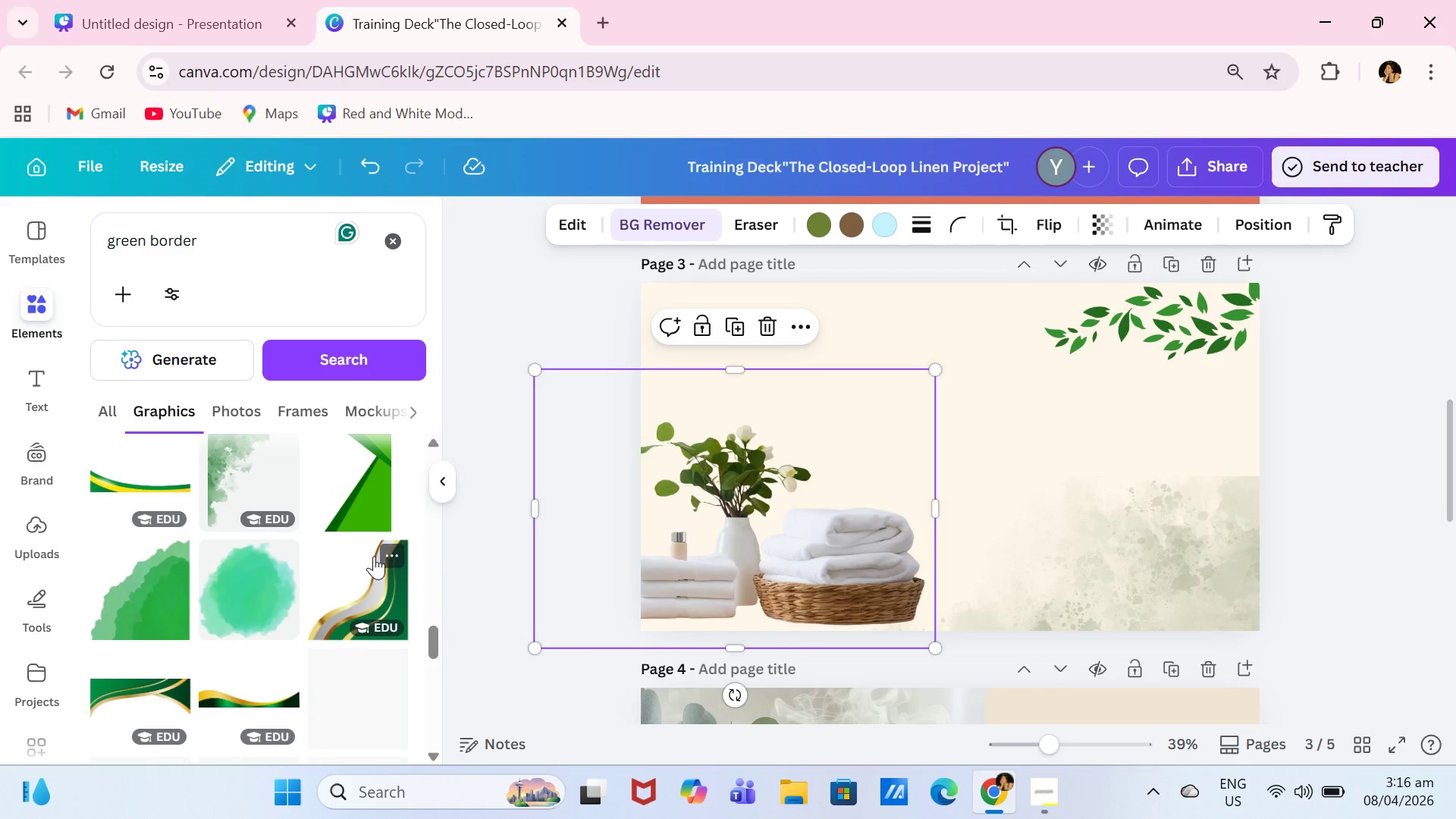 
scroll: coordinate [374, 556], scroll_direction: up, amount: 2.0
 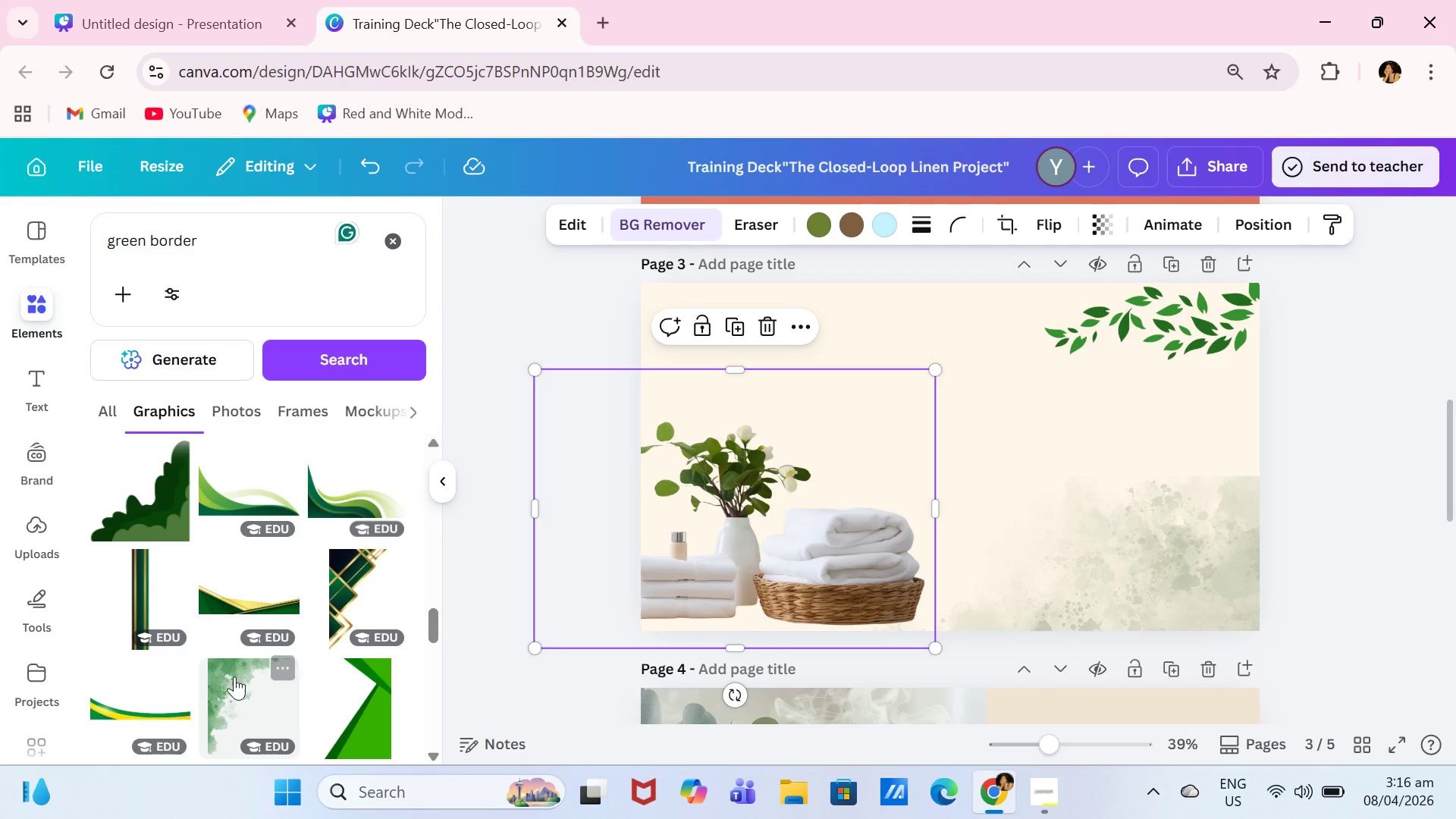 
left_click([234, 680])
 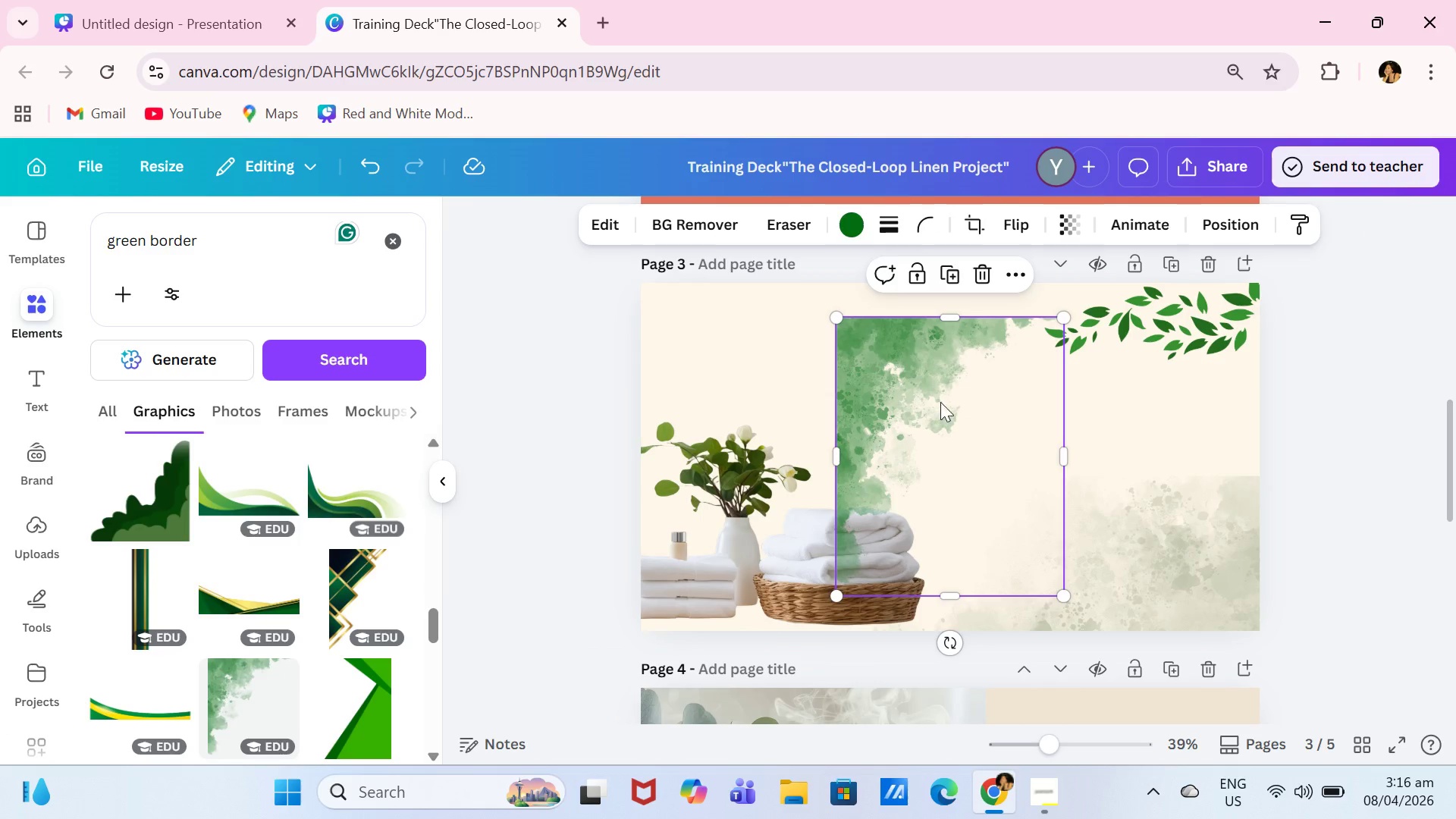 
left_click_drag(start_coordinate=[940, 396], to_coordinate=[745, 356])
 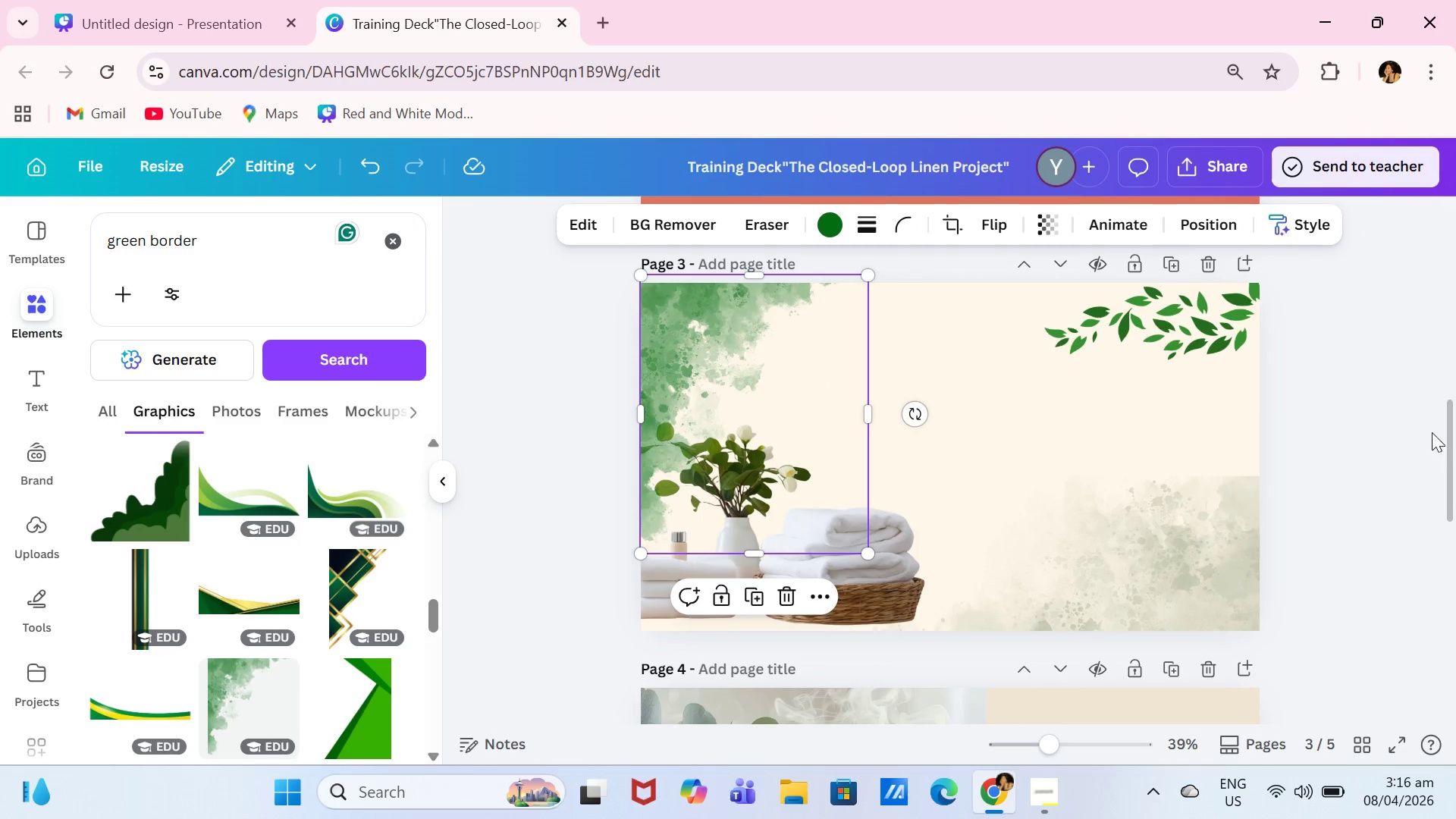 
double_click([1423, 432])
 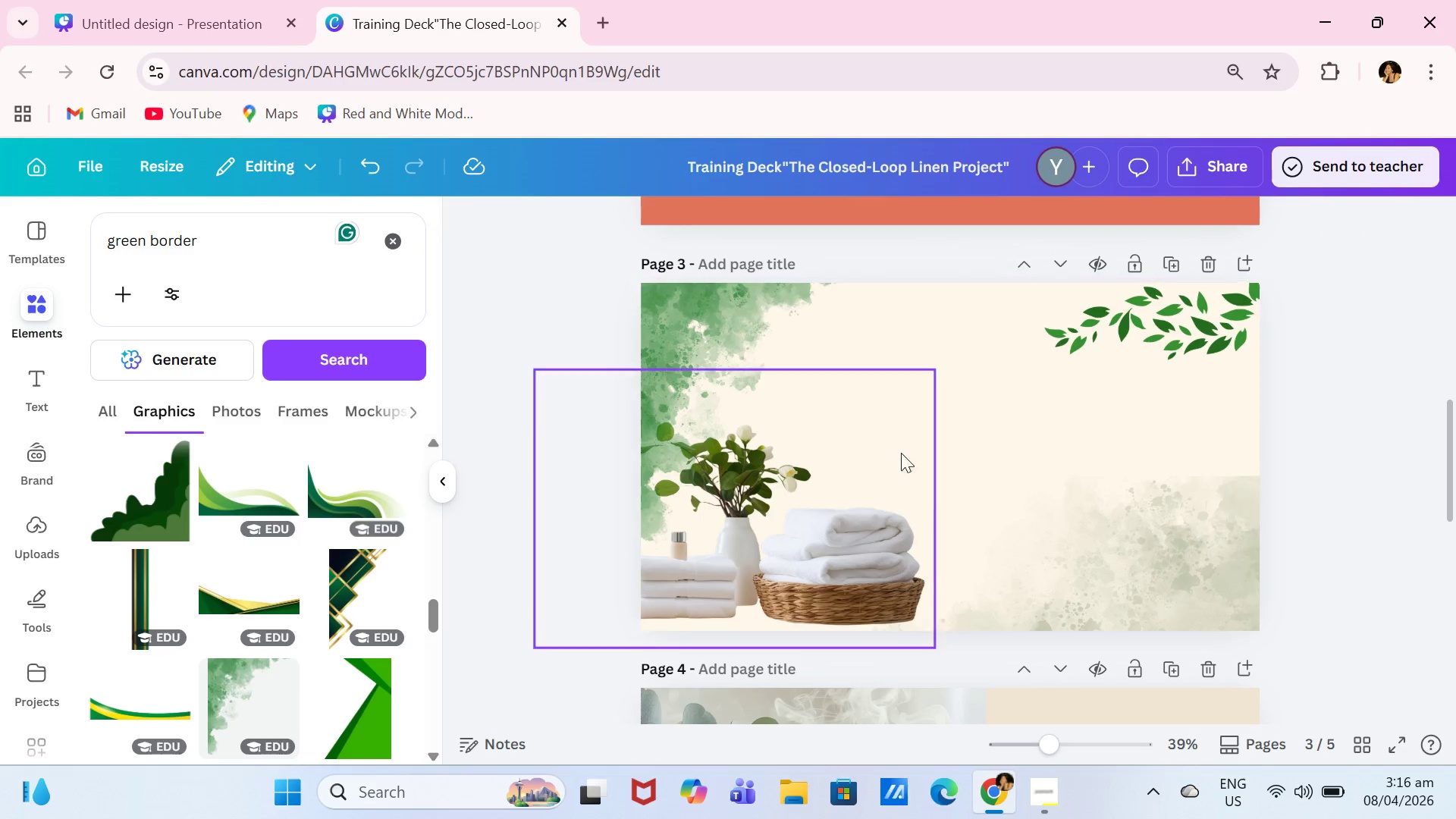 
left_click([793, 521])
 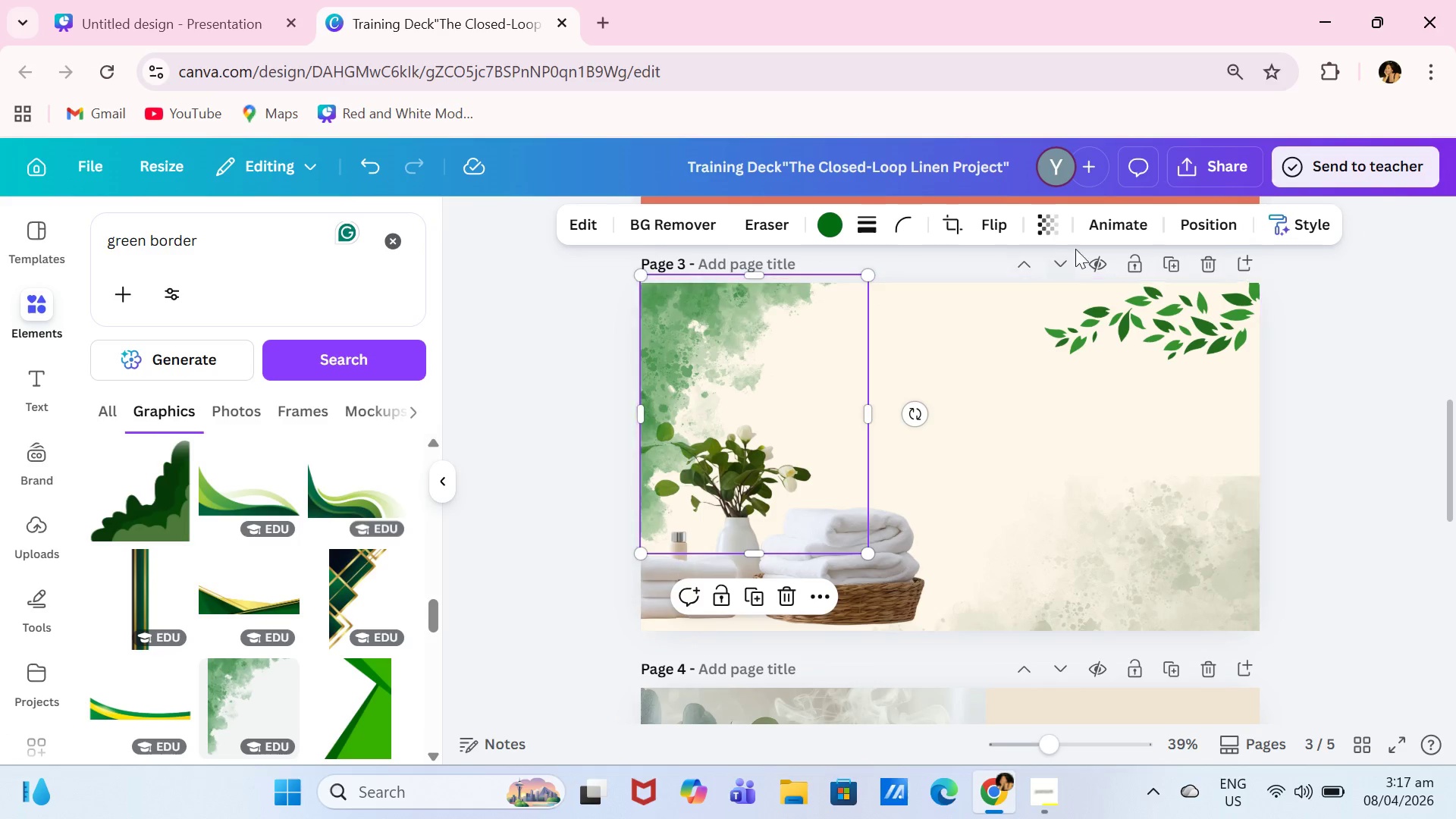 
left_click([1214, 237])
 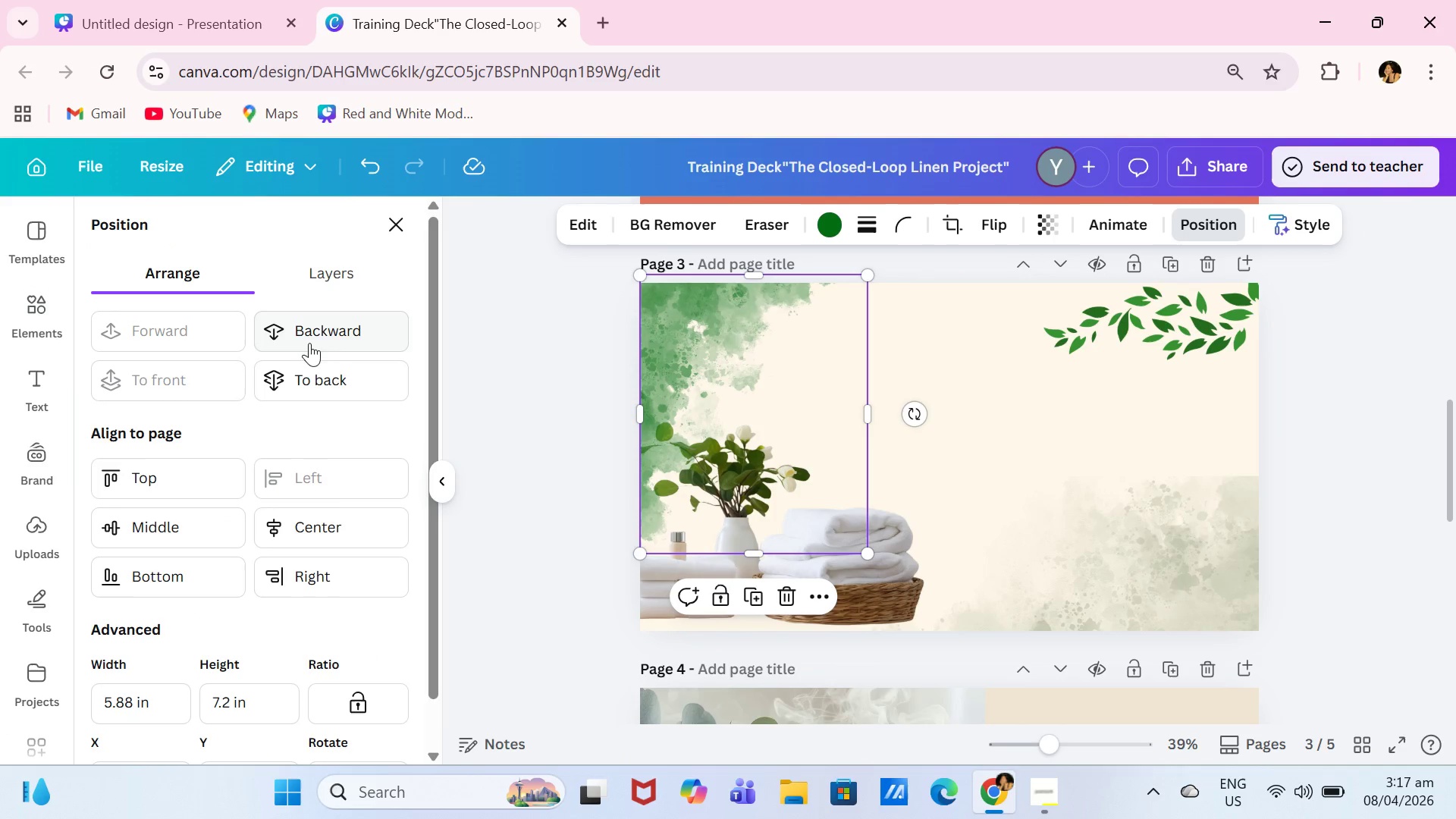 
left_click([343, 380])
 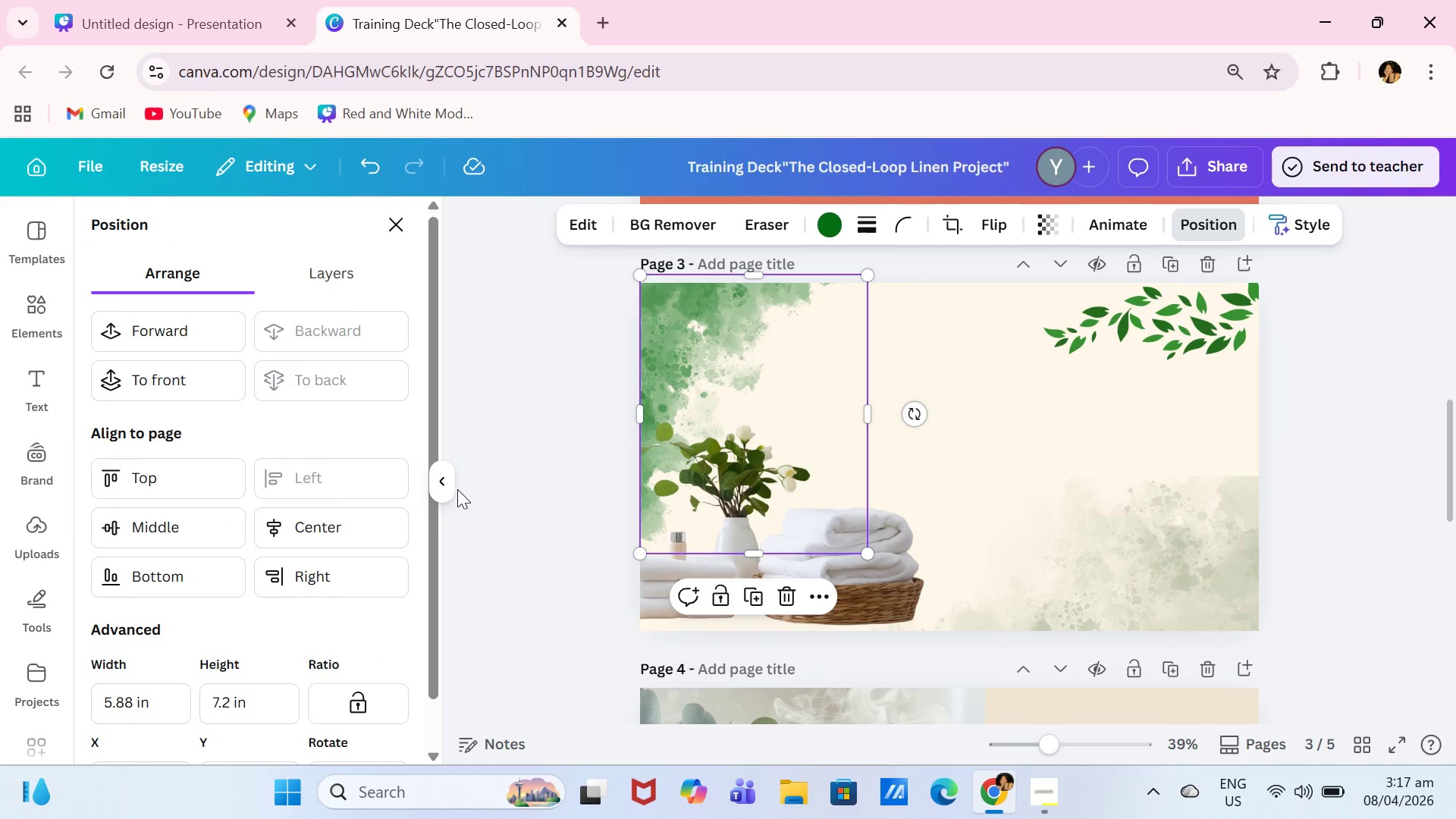 
left_click([450, 489])
 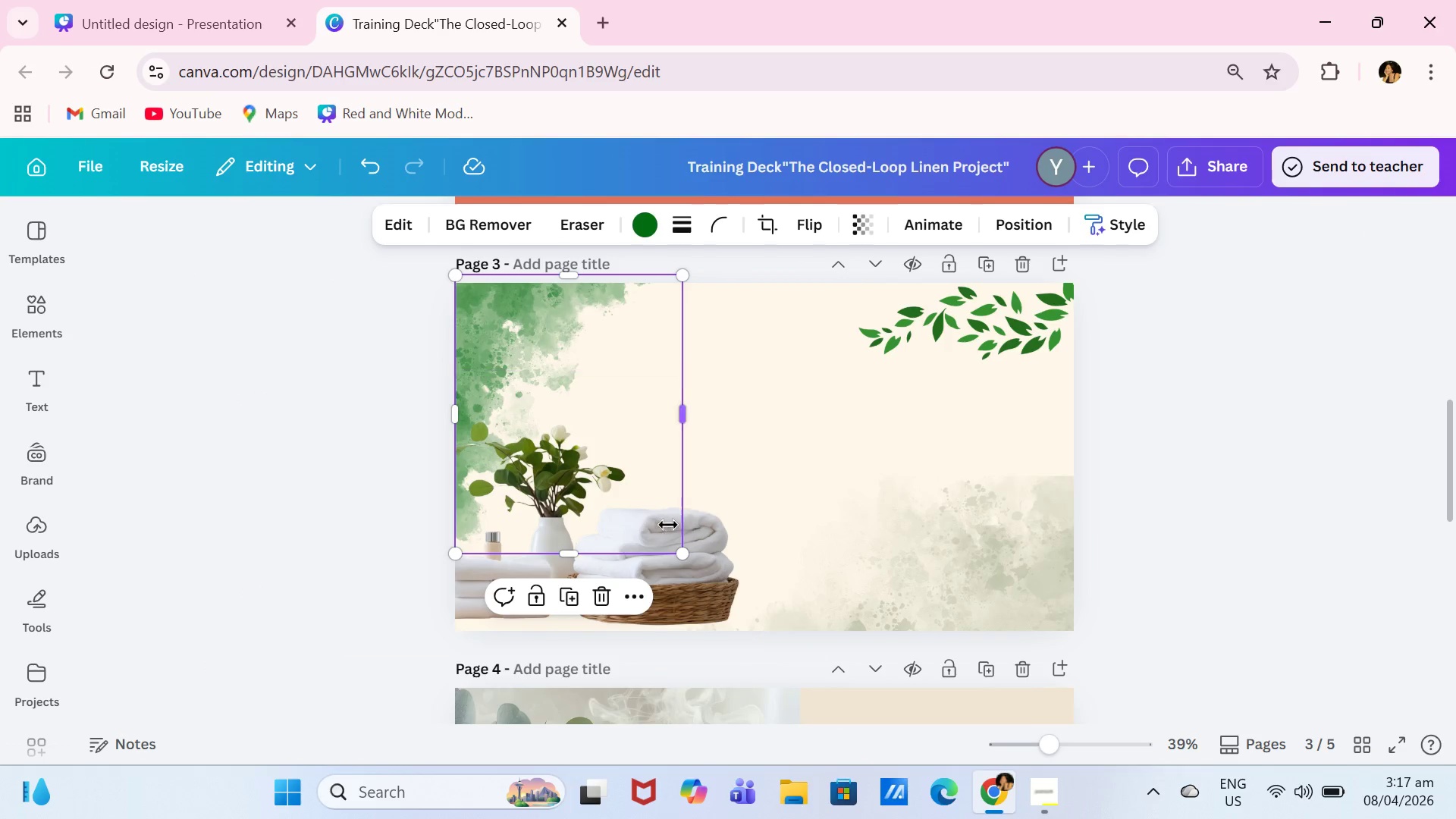 
left_click([595, 493])
 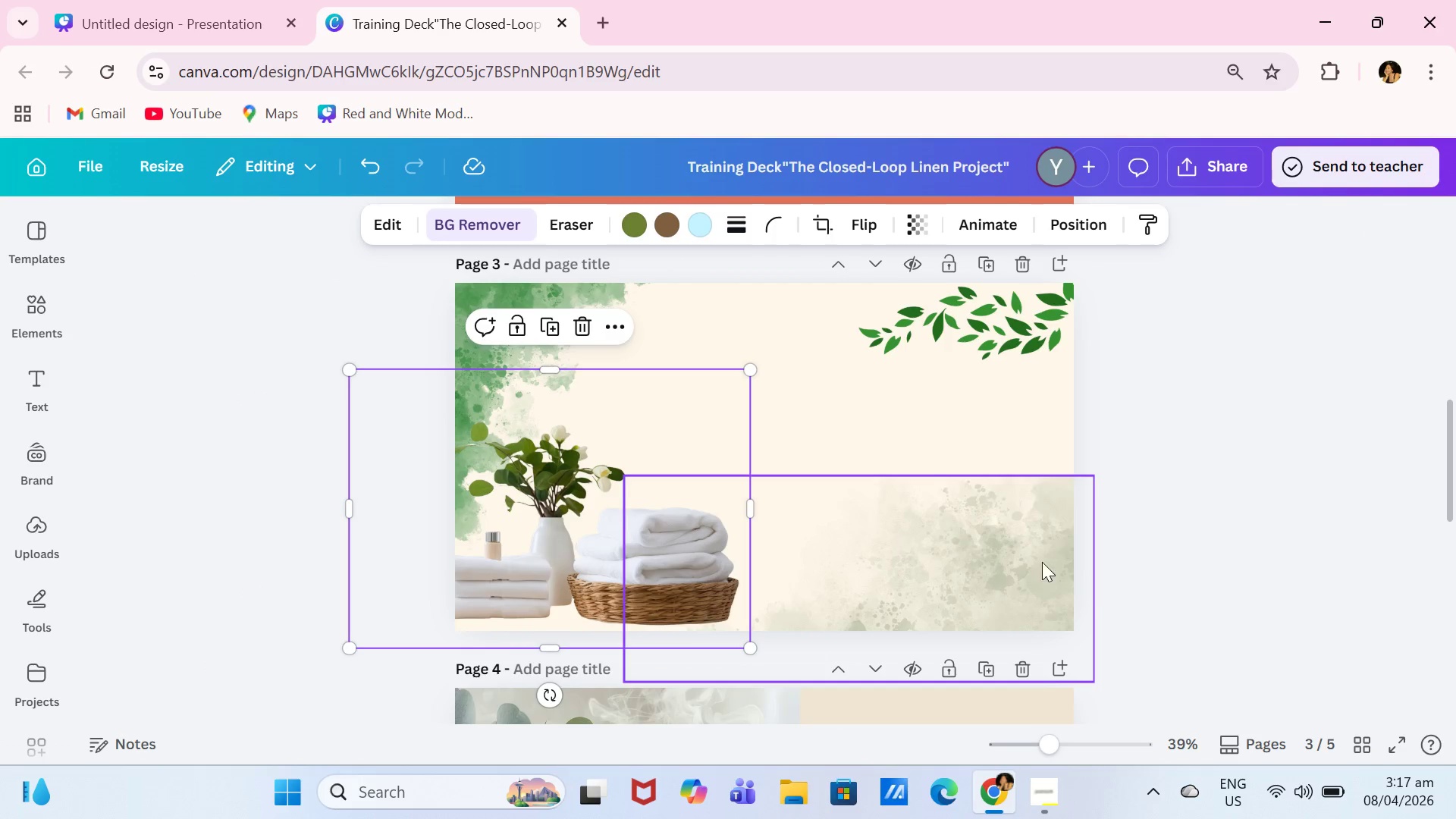 
left_click([1276, 547])
 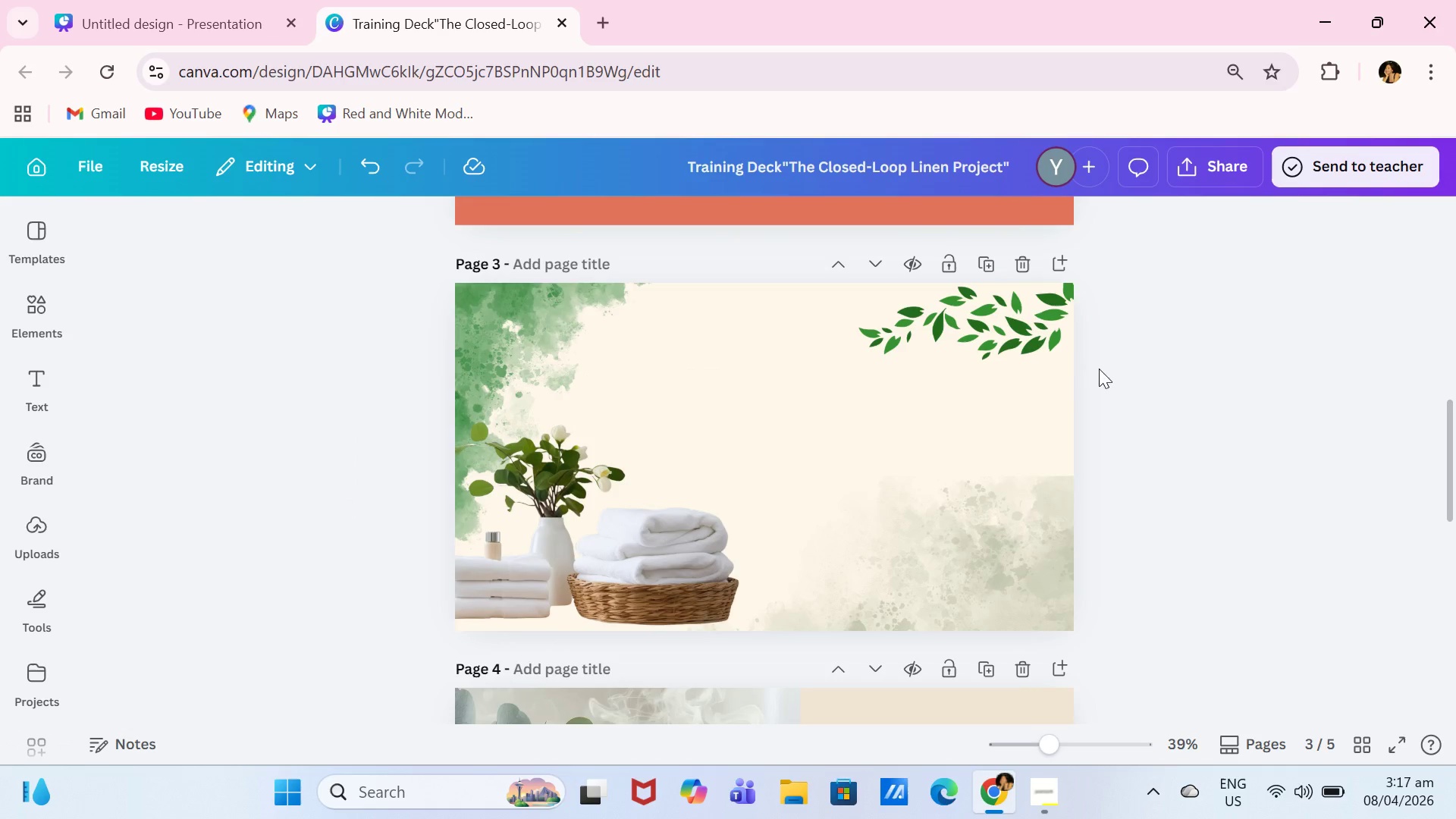 
left_click([1014, 353])
 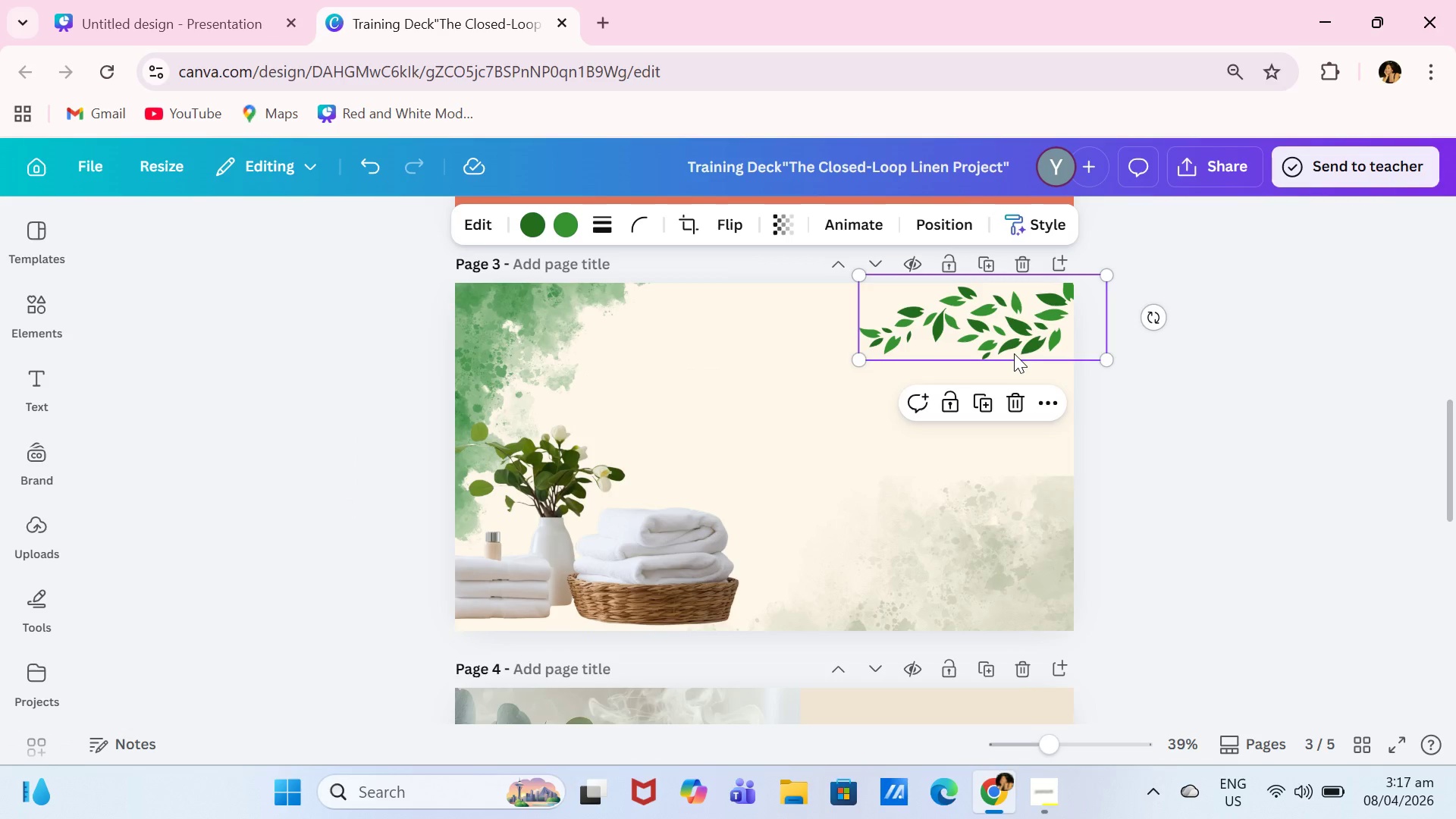 
left_click_drag(start_coordinate=[1014, 353], to_coordinate=[1025, 334])
 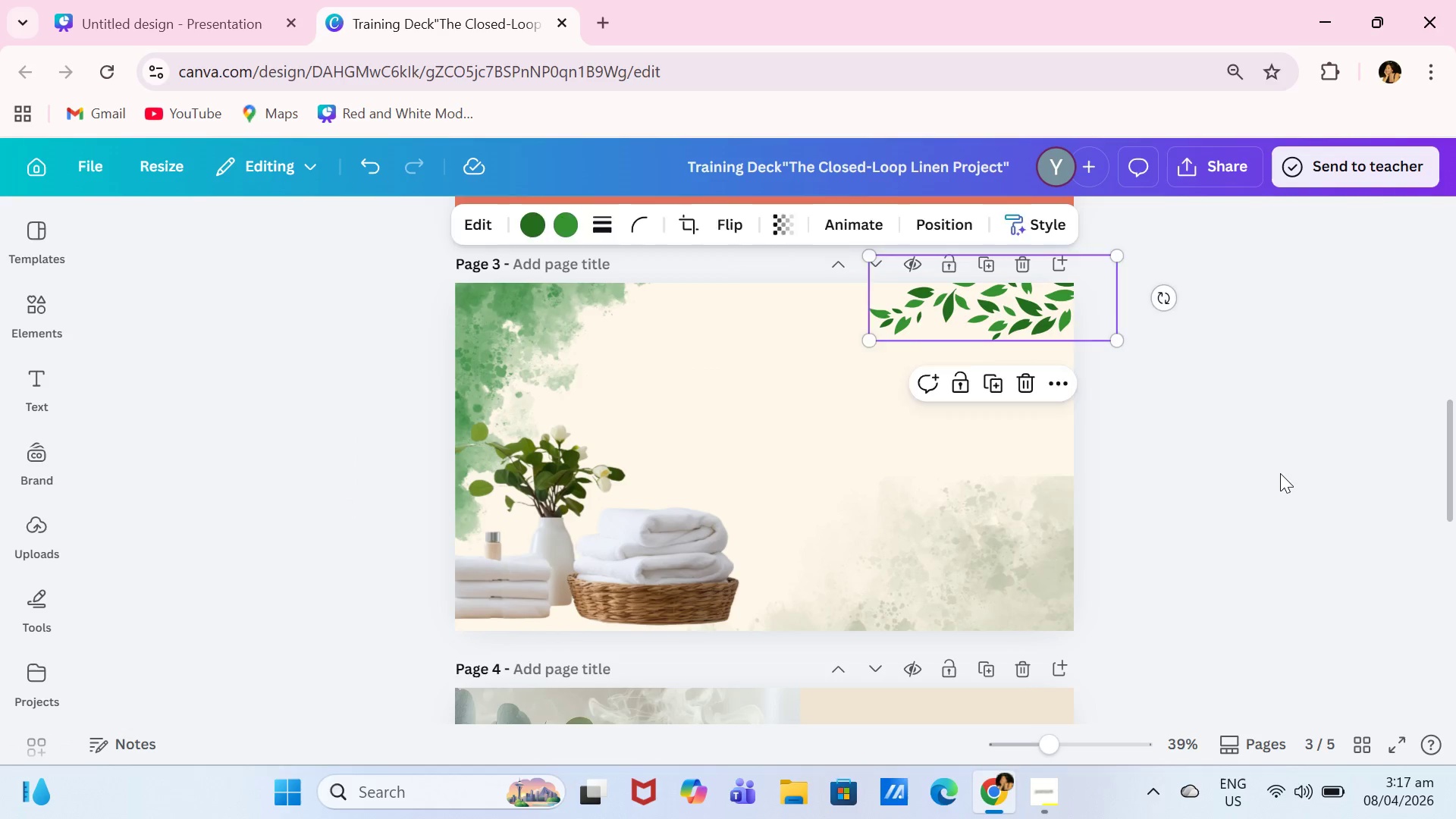 
left_click([1280, 473])
 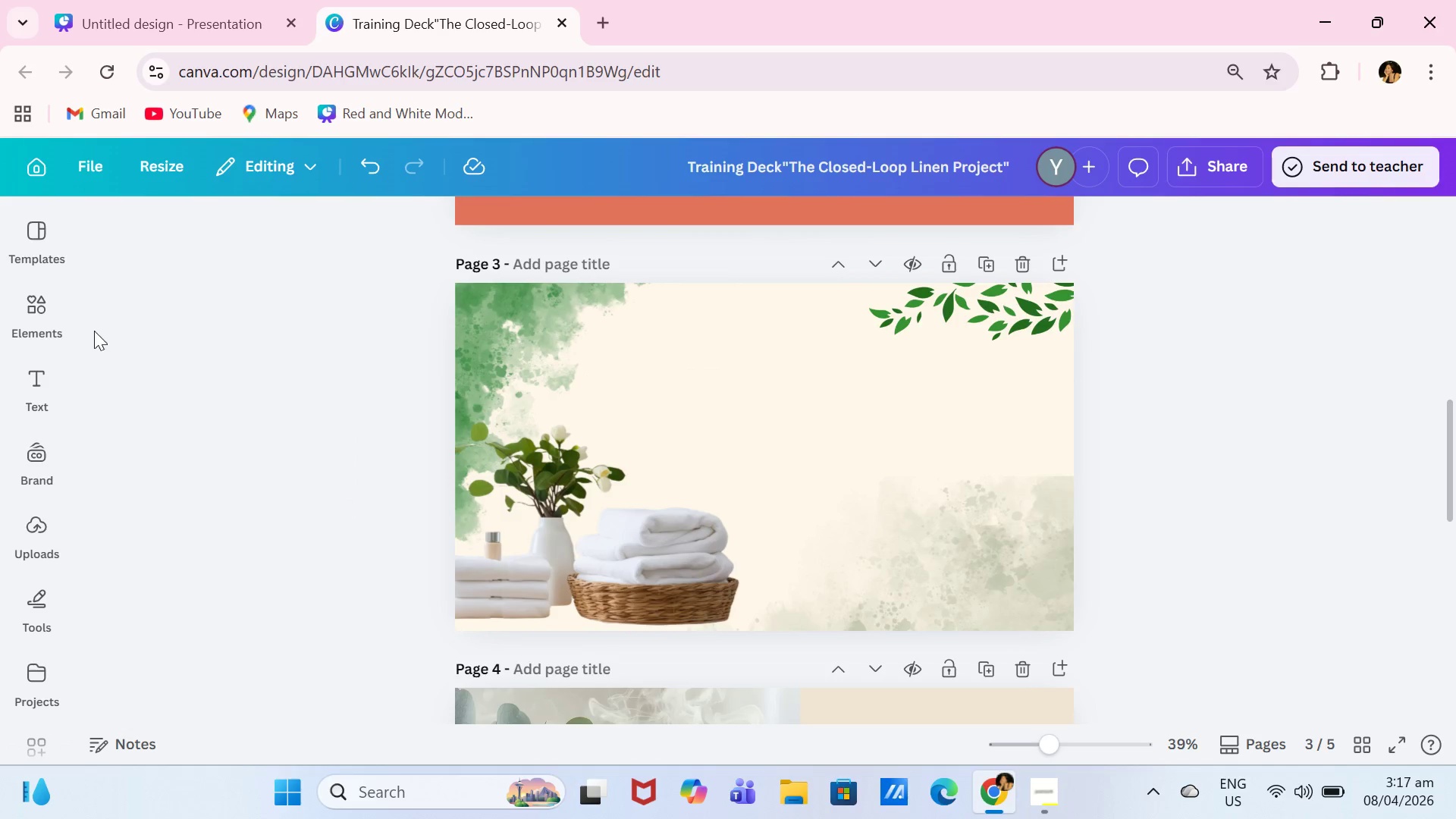 
left_click([52, 311])
 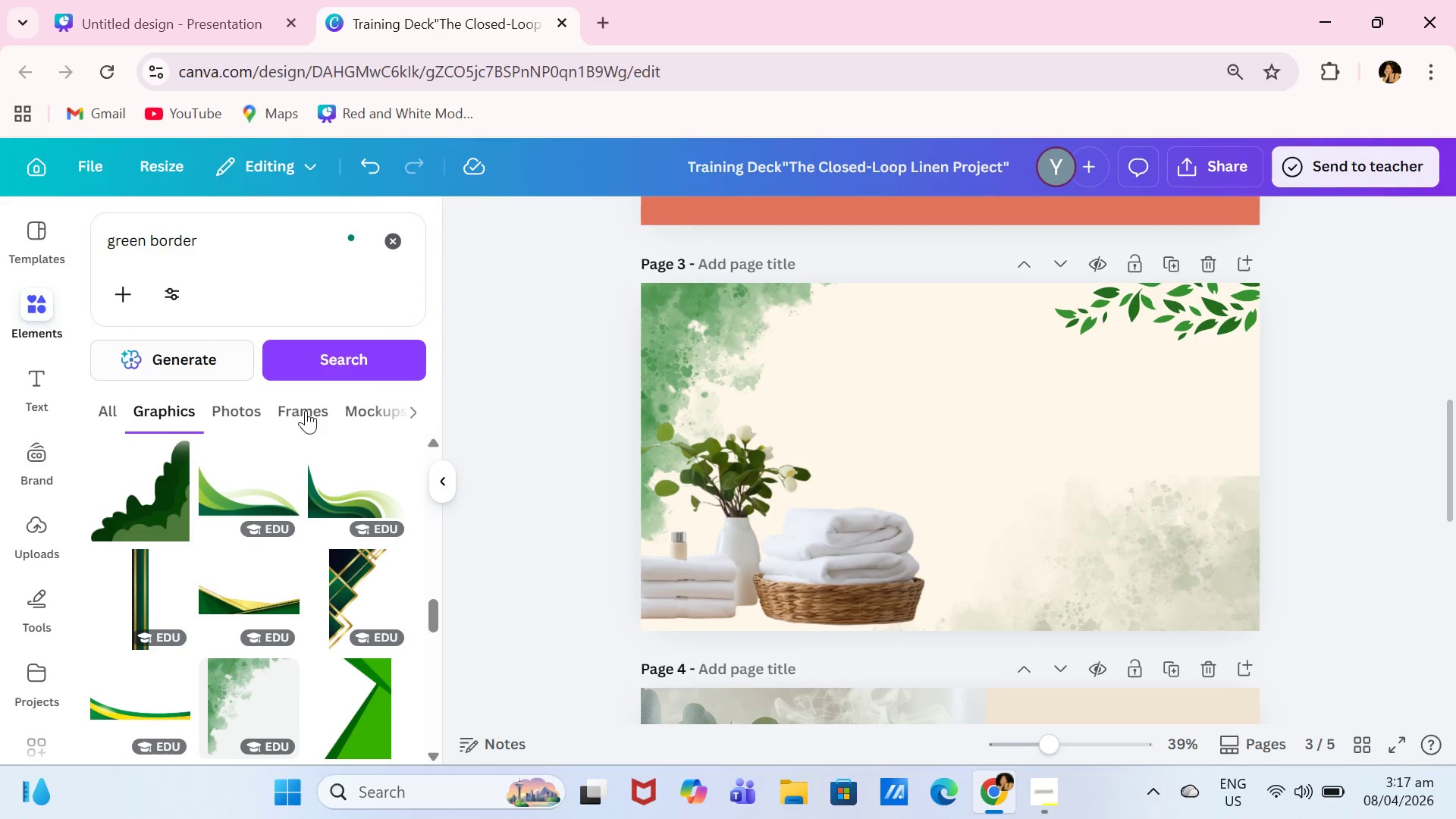 
scroll: coordinate [329, 533], scroll_direction: down, amount: 7.0
 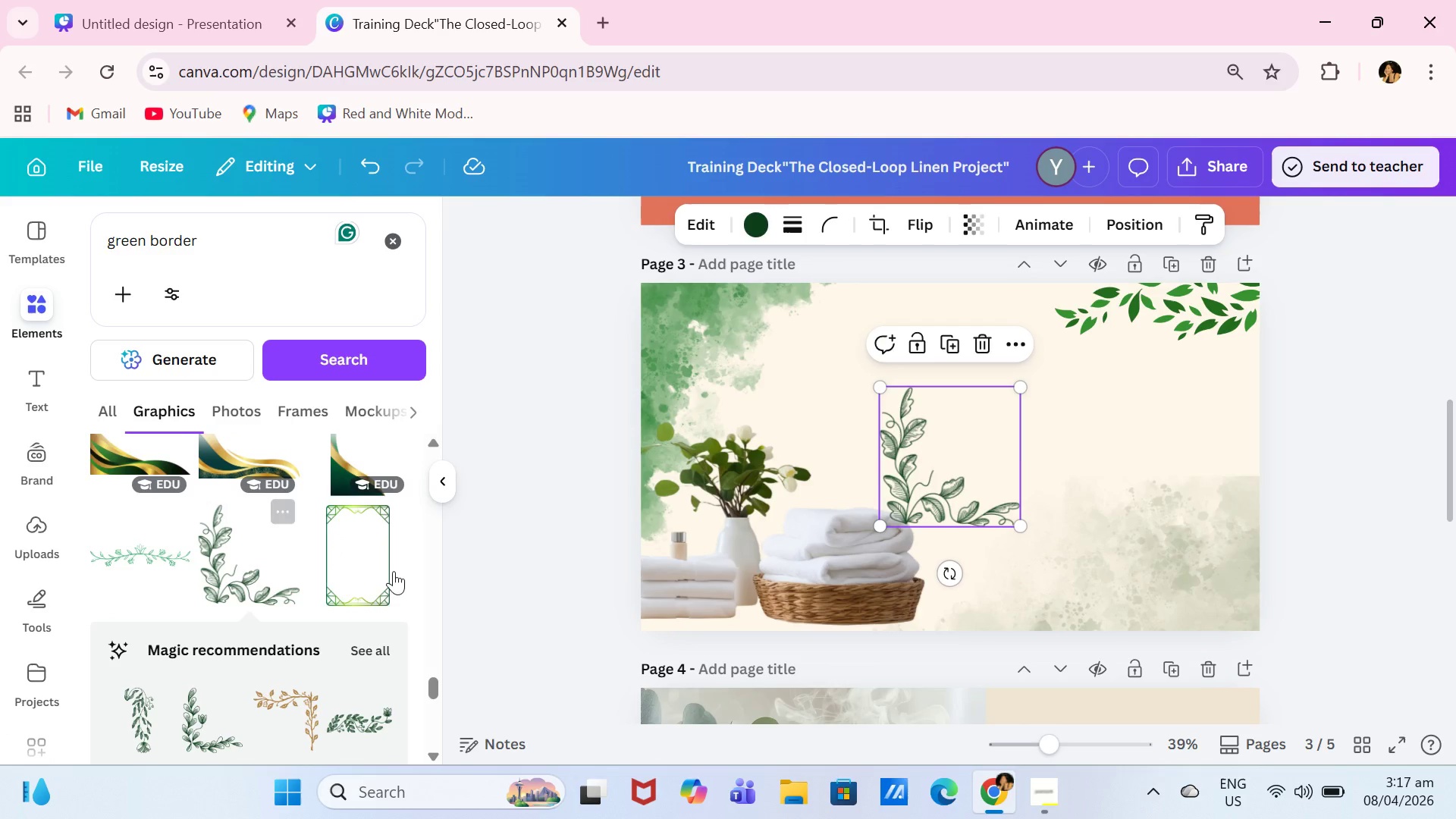 
left_click([902, 233])
 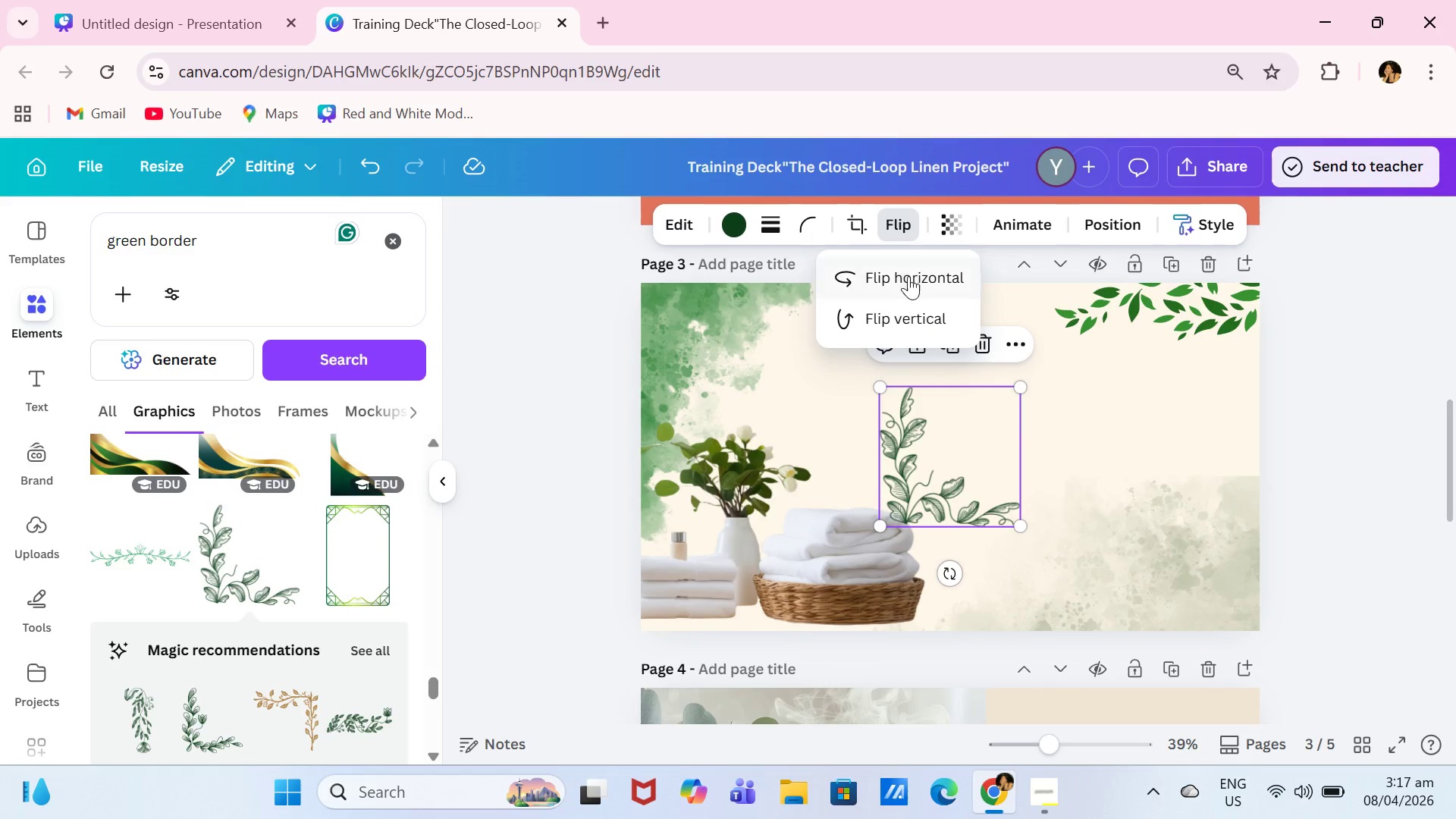 
left_click([908, 280])
 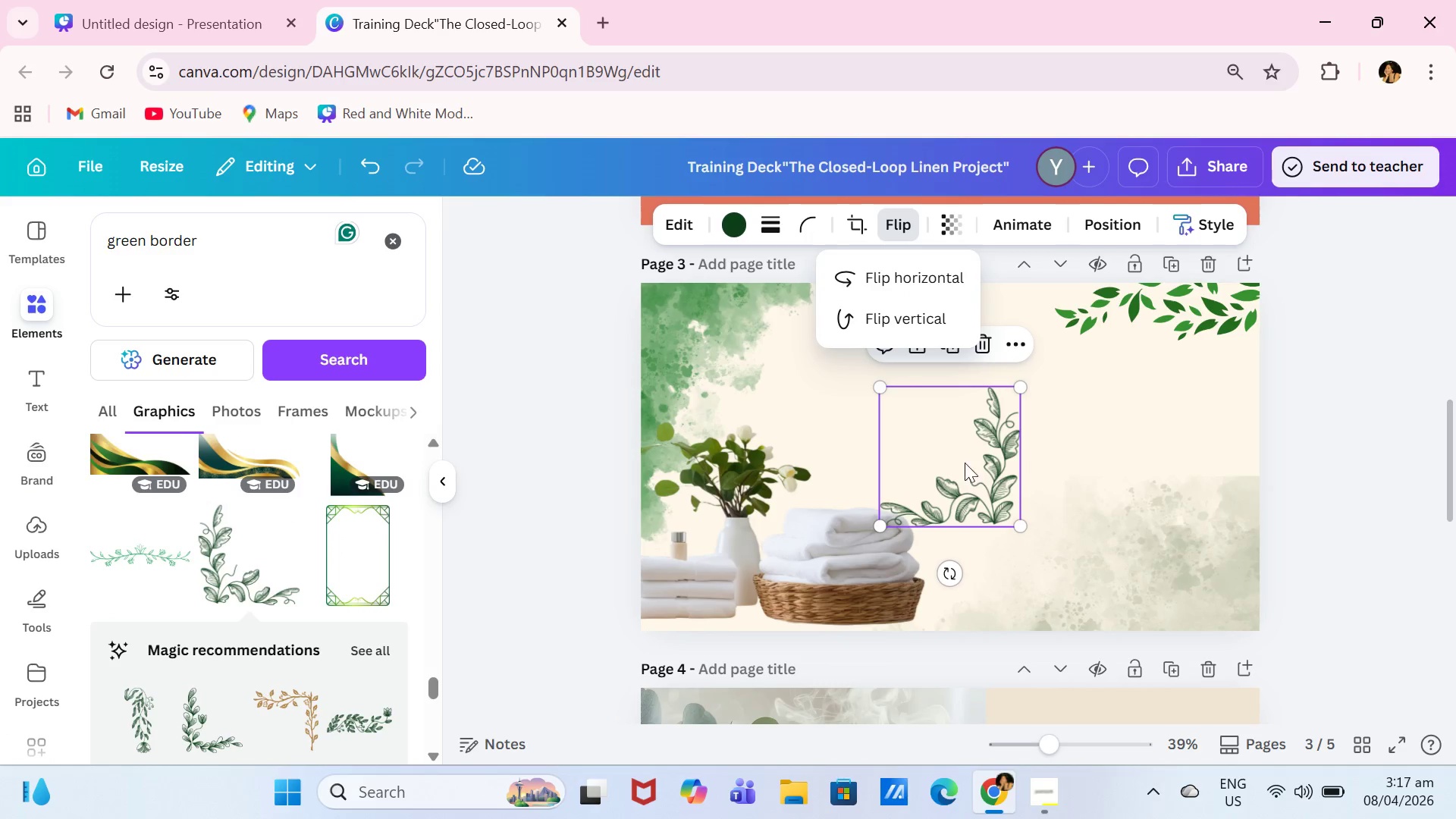 
left_click_drag(start_coordinate=[982, 475], to_coordinate=[1209, 370])
 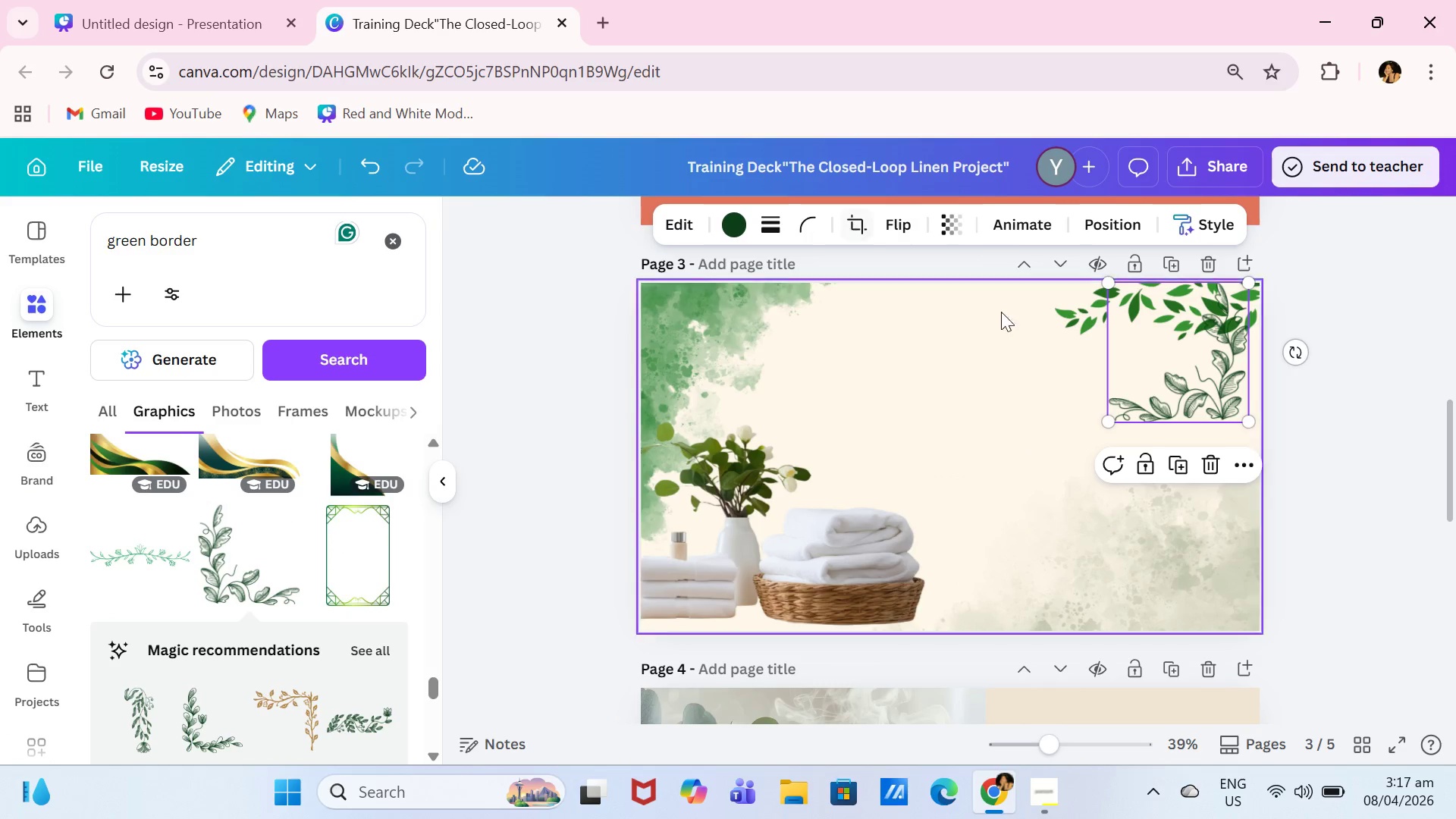 
left_click_drag(start_coordinate=[1158, 355], to_coordinate=[1154, 554])
 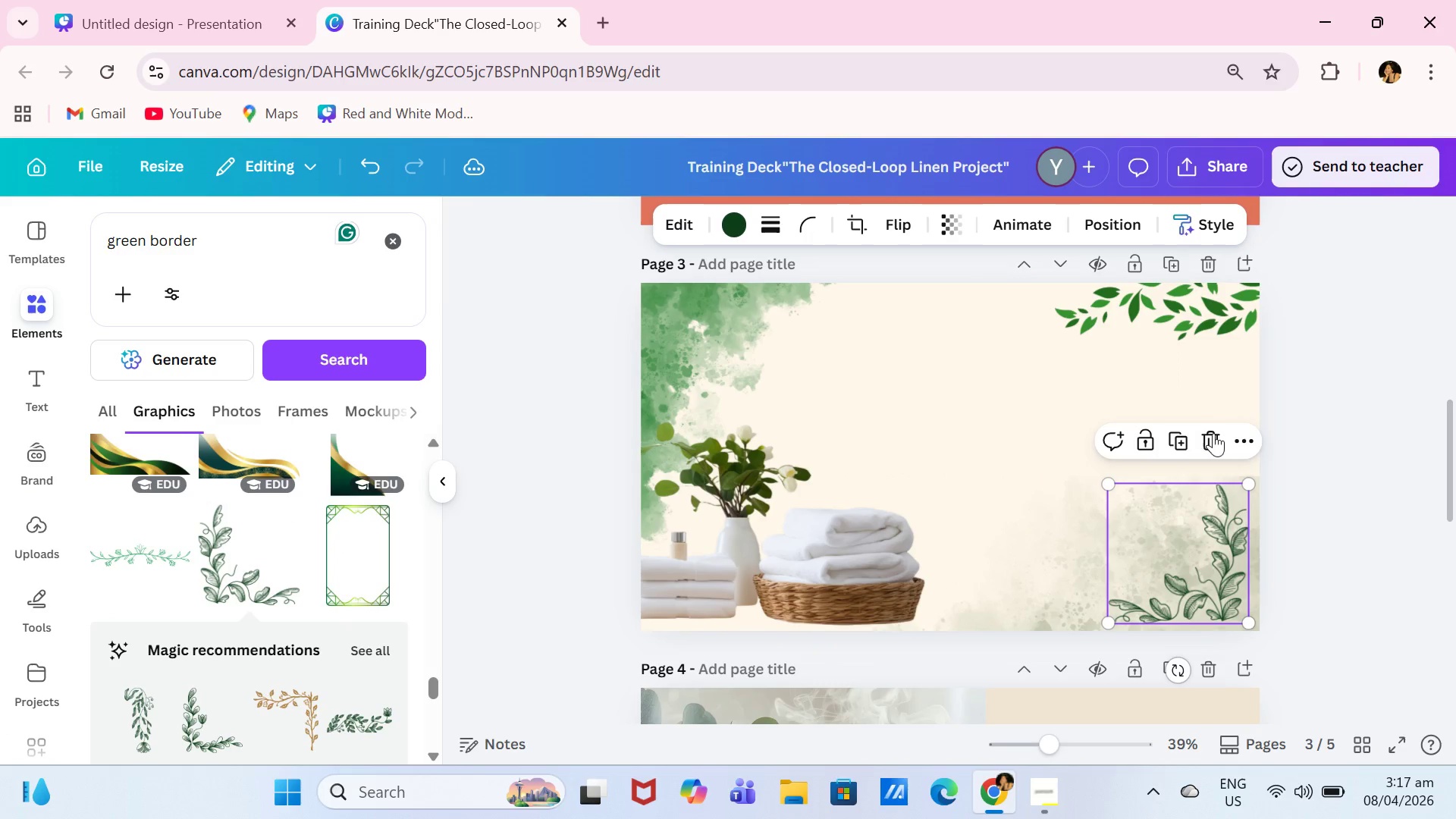 
left_click([1210, 428])
 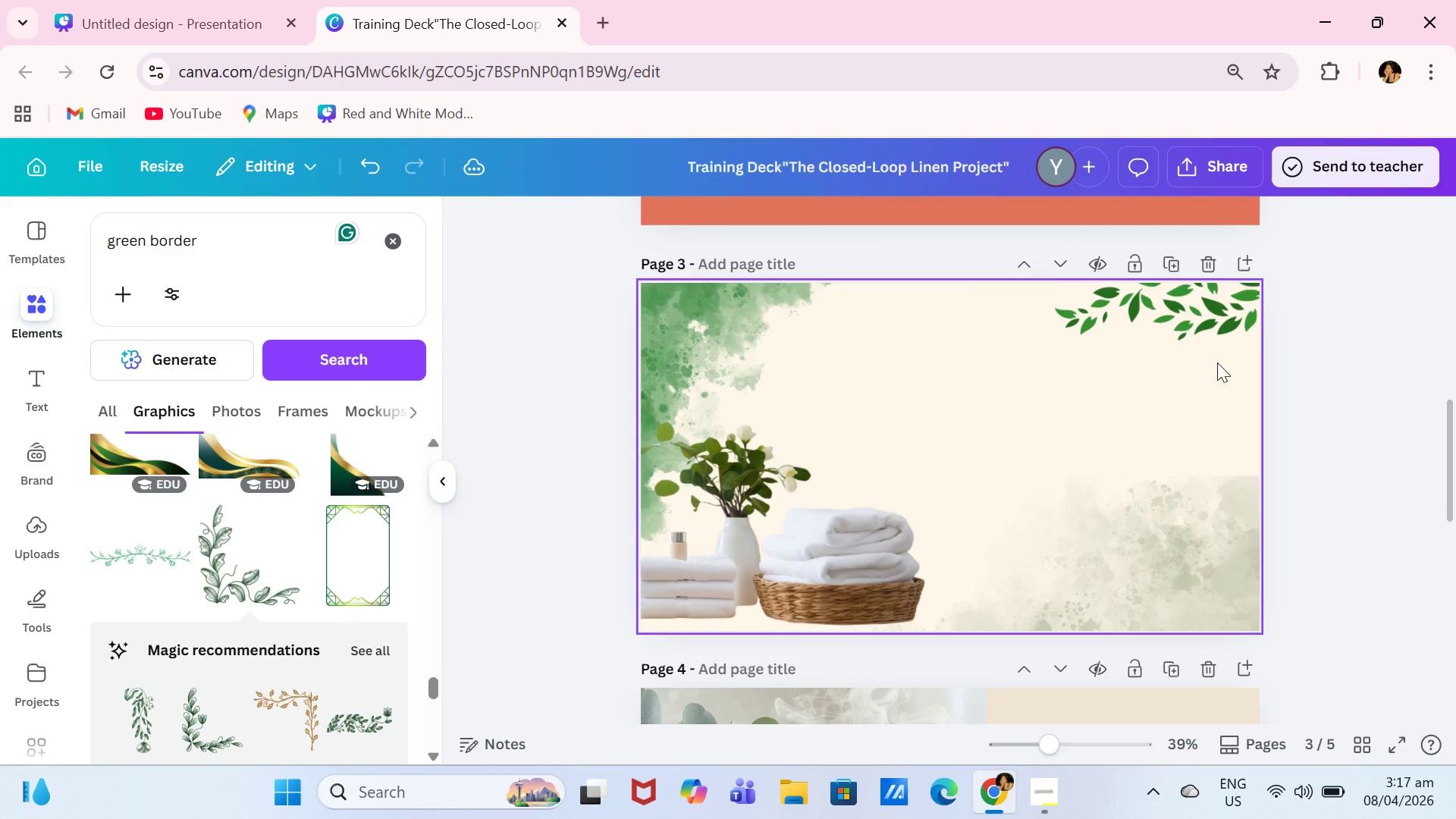 
left_click([1217, 330])
 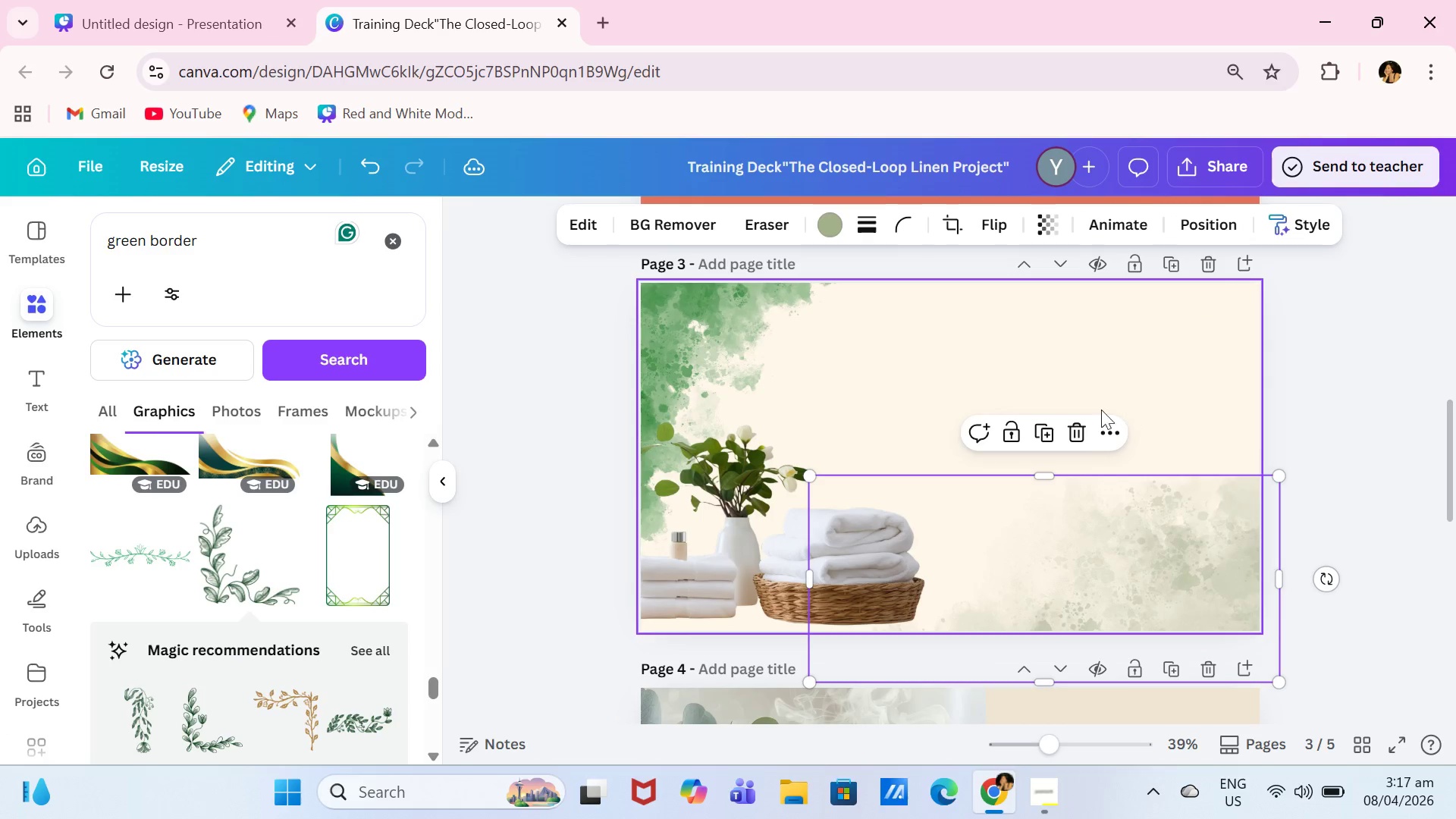 
double_click([678, 325])
 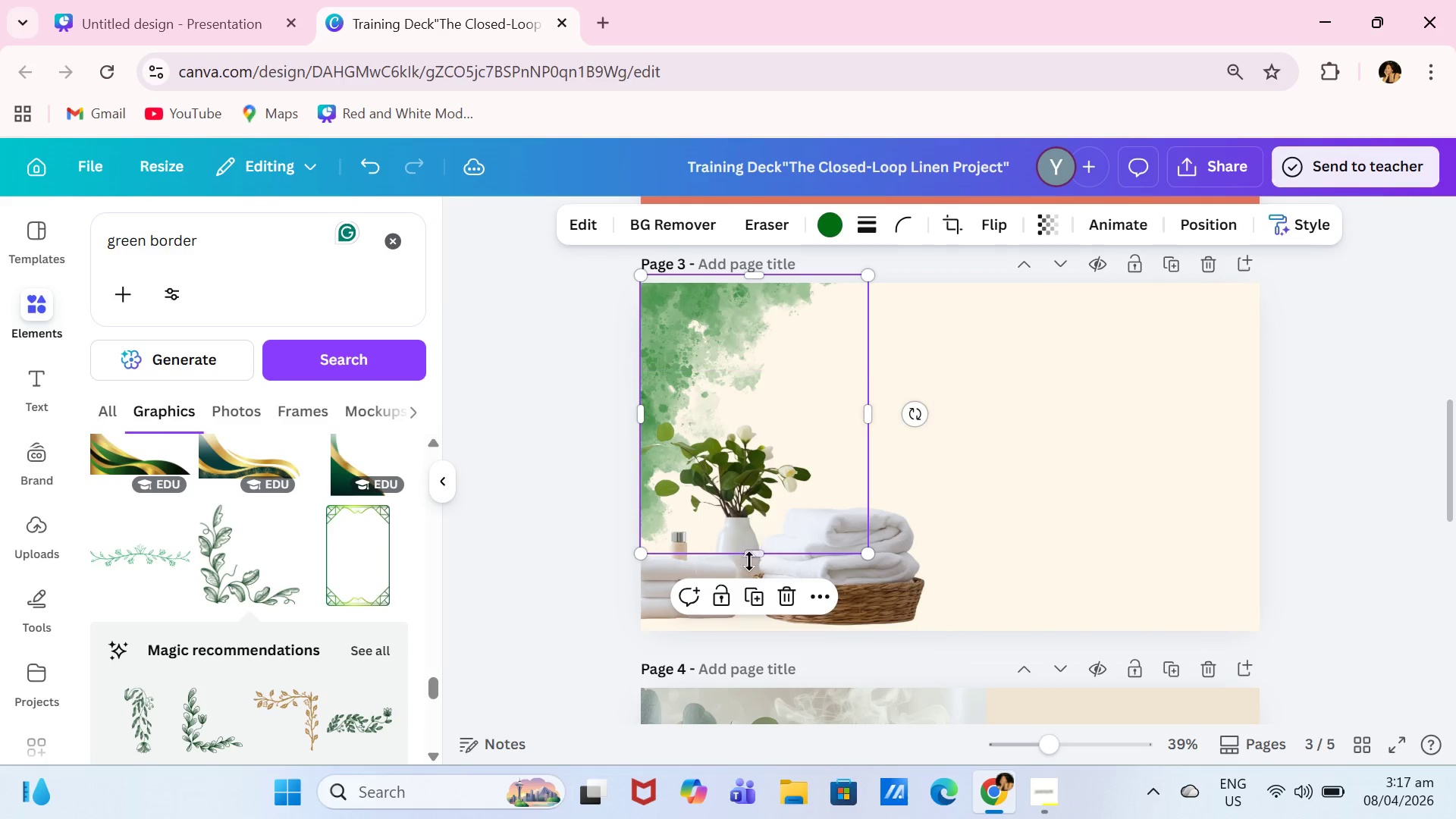 
left_click([749, 587])
 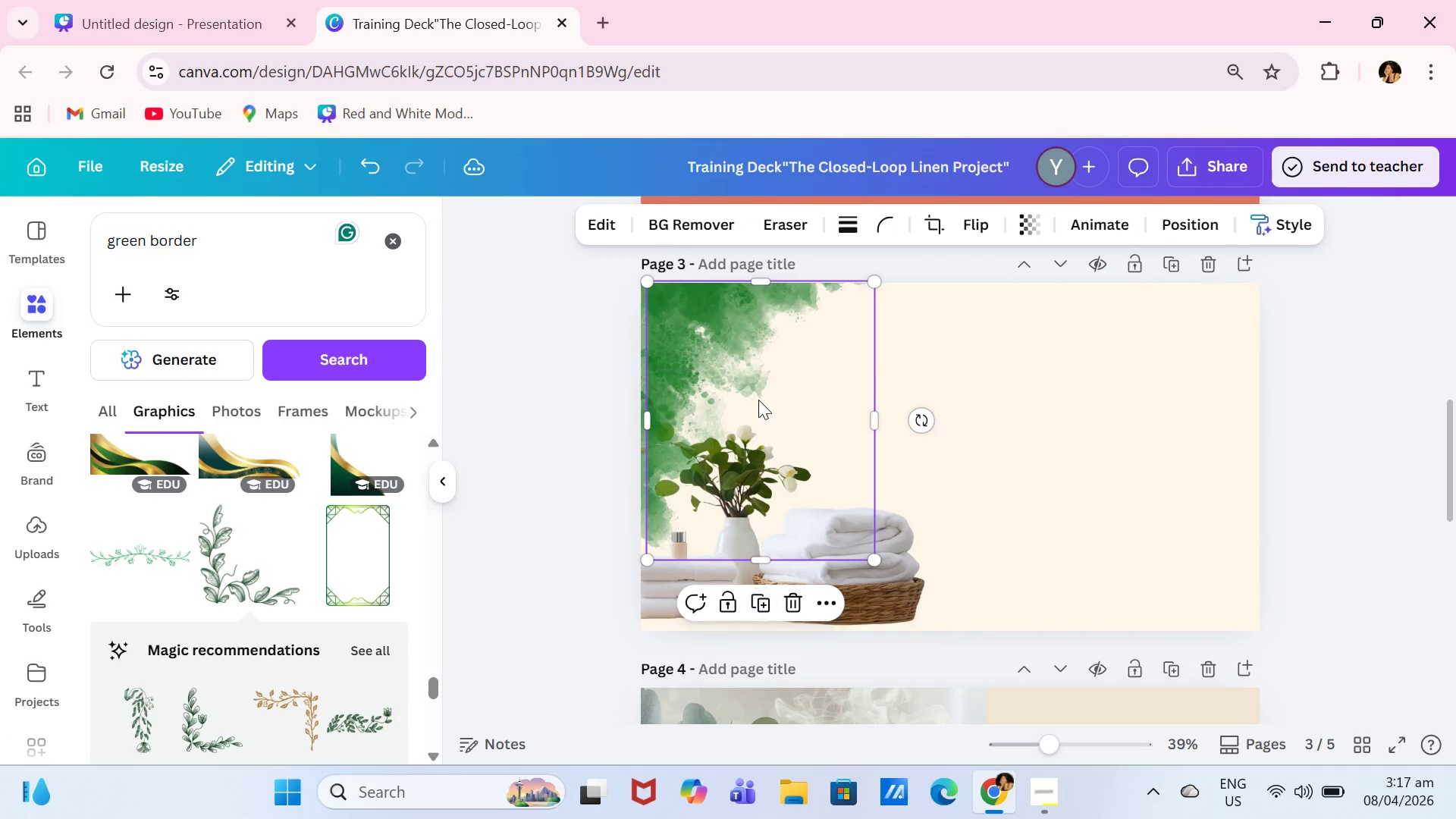 
left_click_drag(start_coordinate=[758, 400], to_coordinate=[1103, 475])
 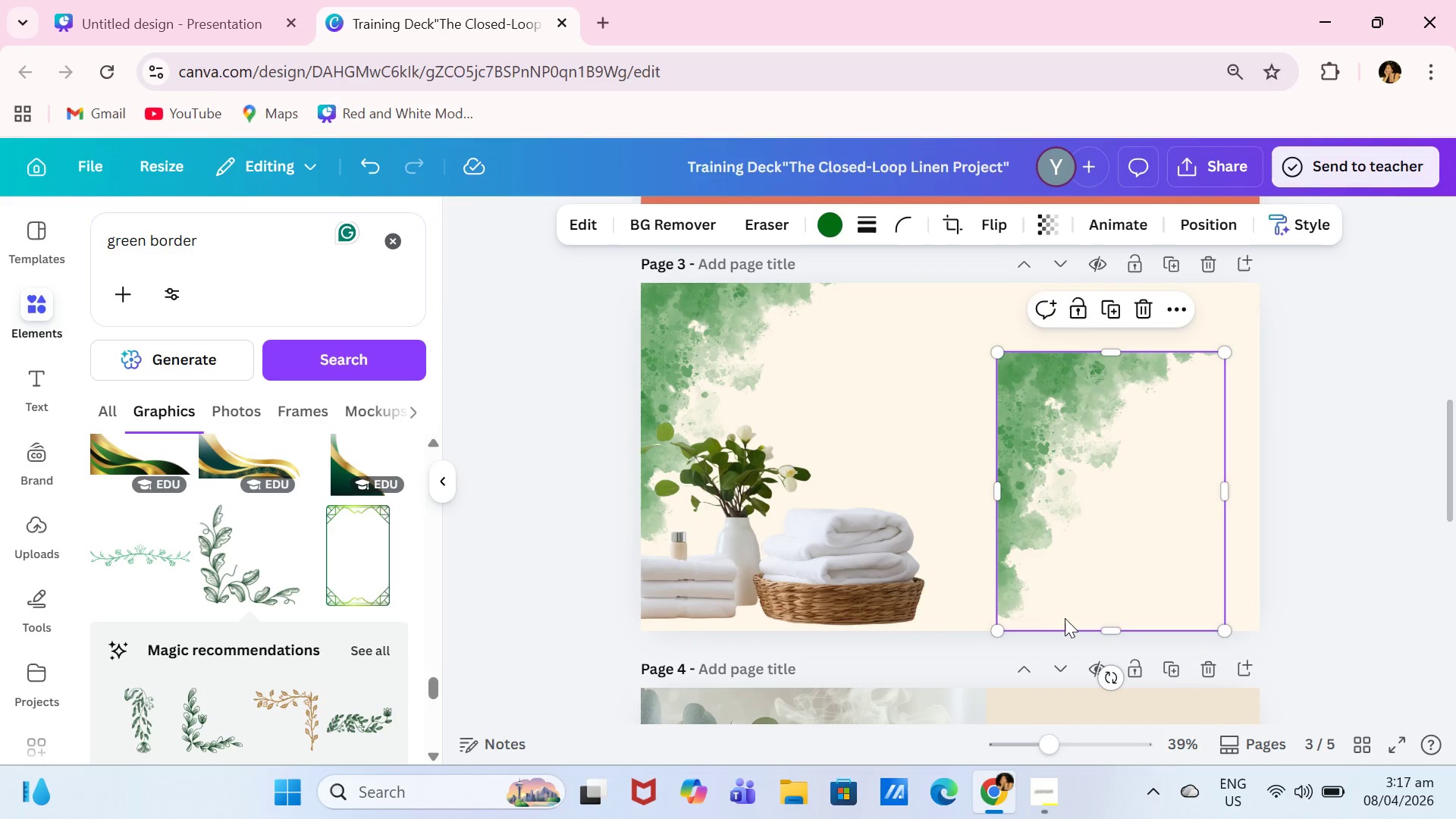 
left_click_drag(start_coordinate=[1109, 677], to_coordinate=[1289, 495])
 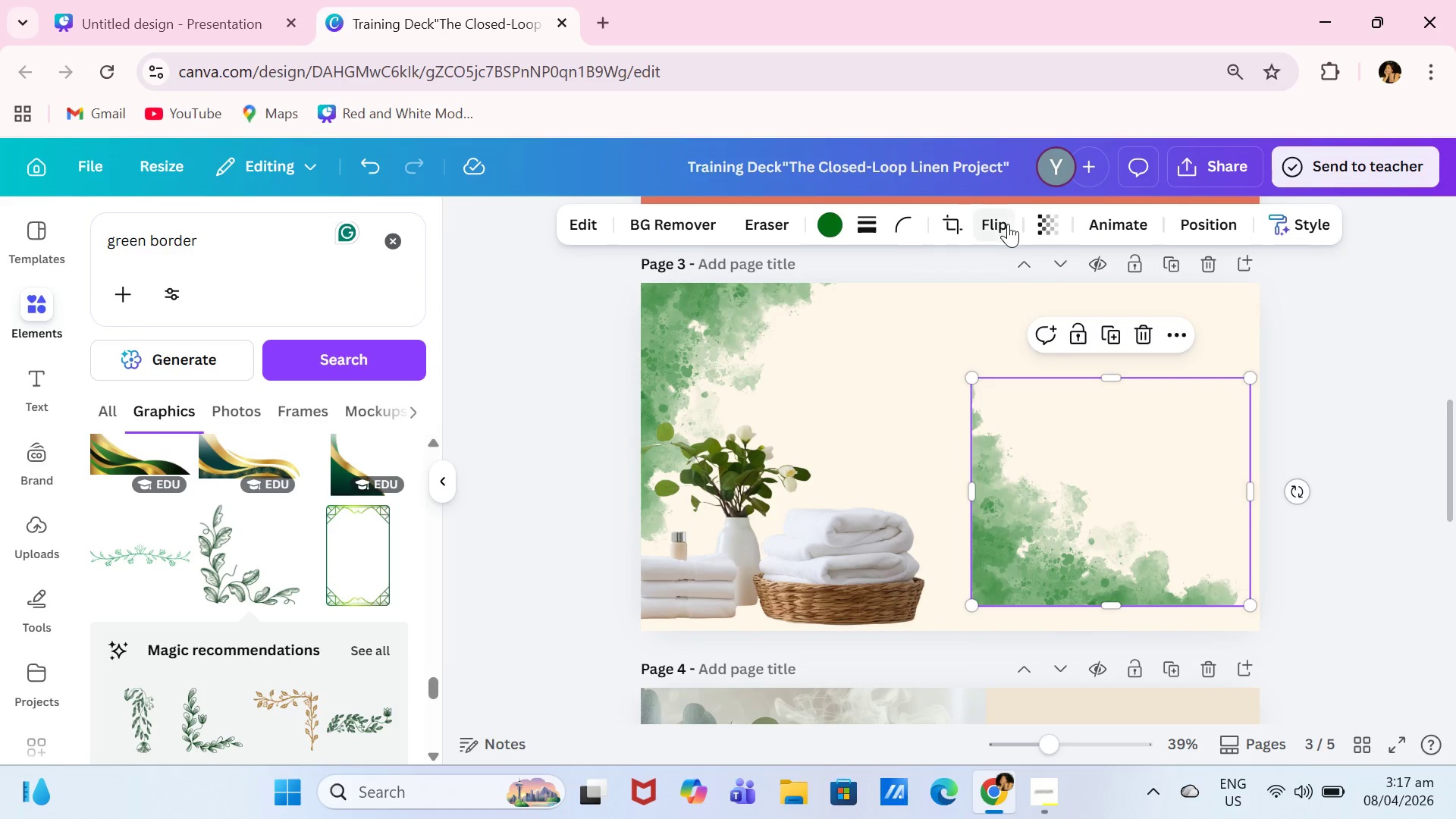 
double_click([1010, 271])
 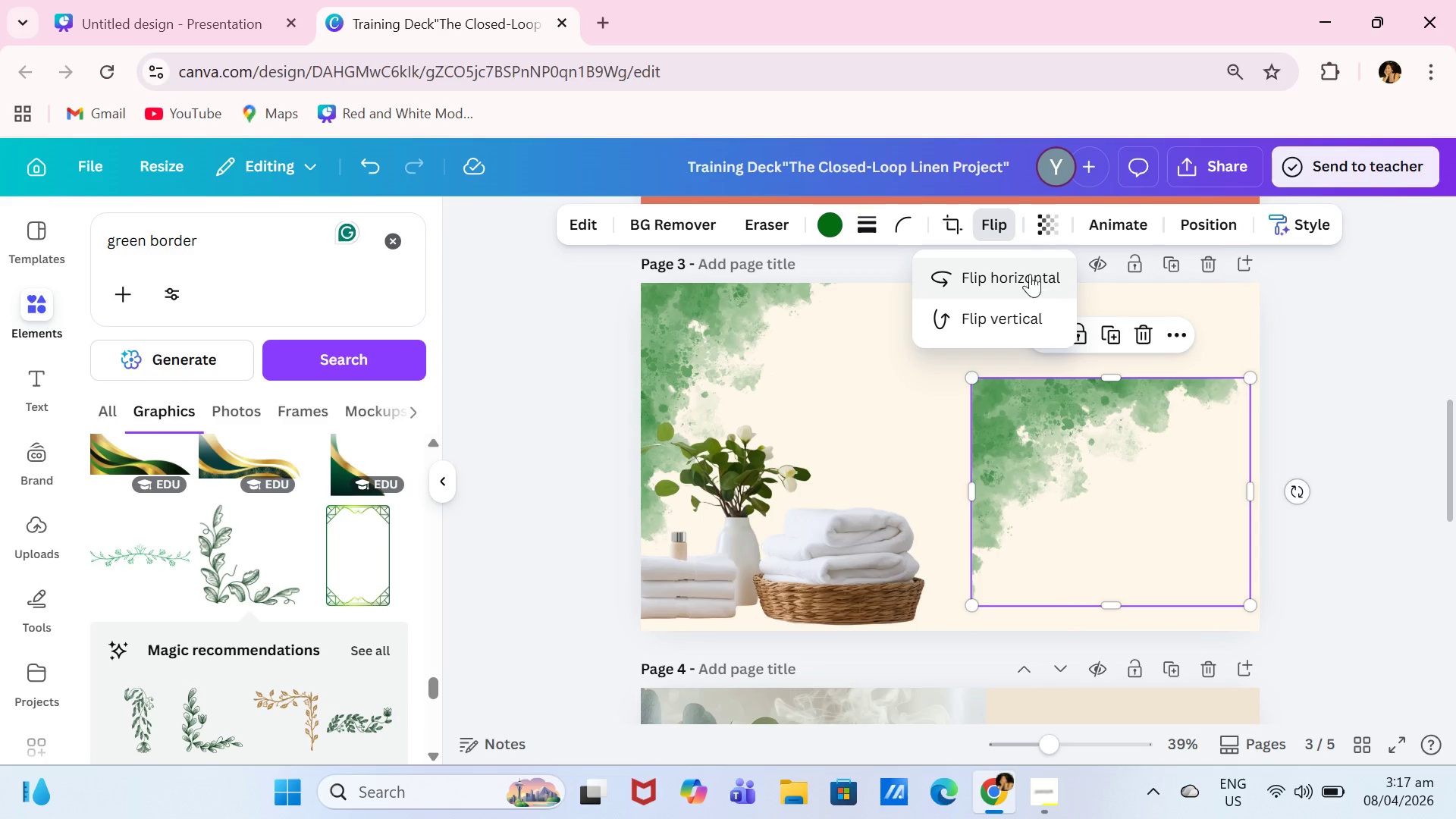 
left_click([997, 328])
 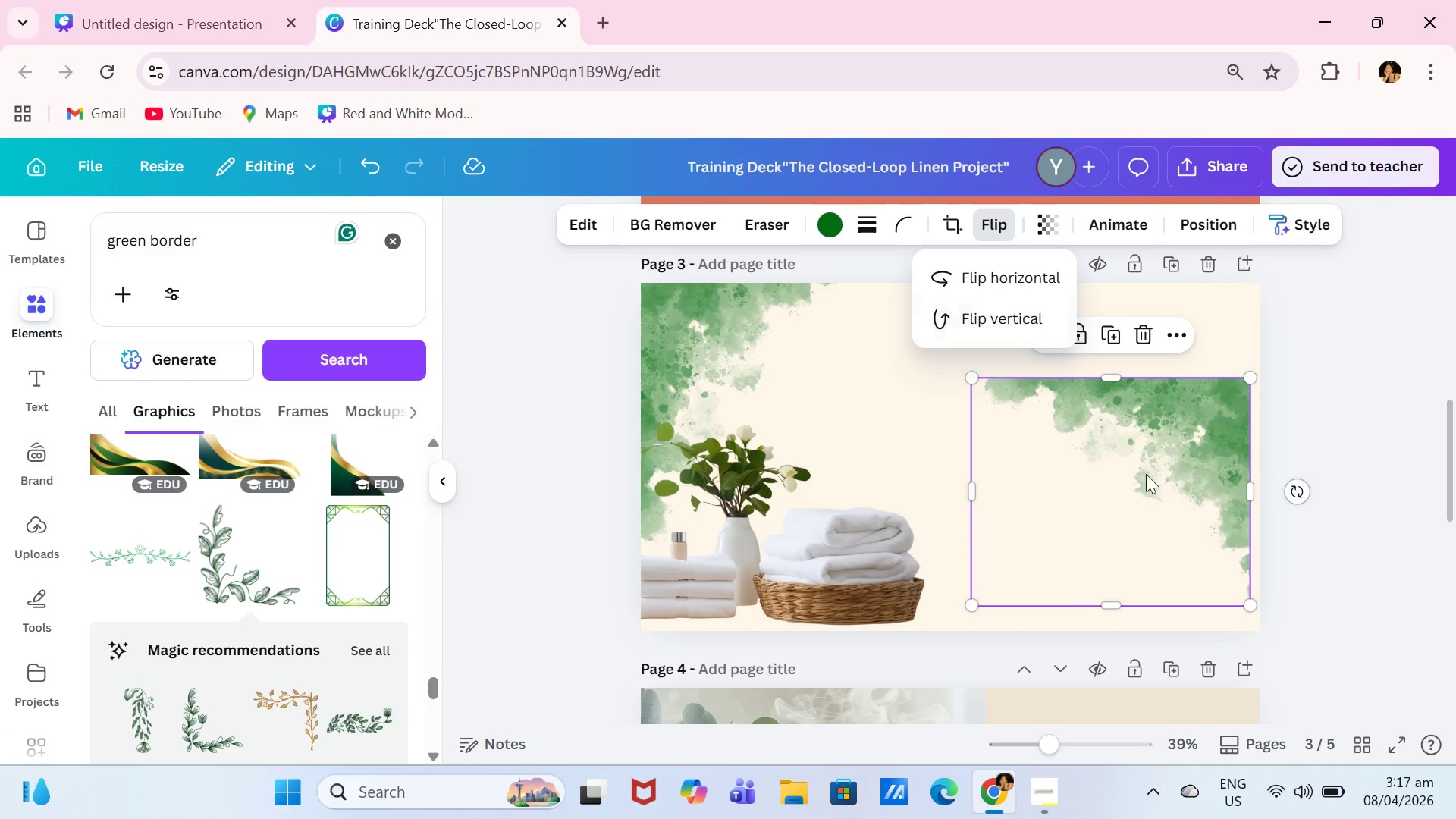 
left_click_drag(start_coordinate=[1175, 441], to_coordinate=[1198, 350])
 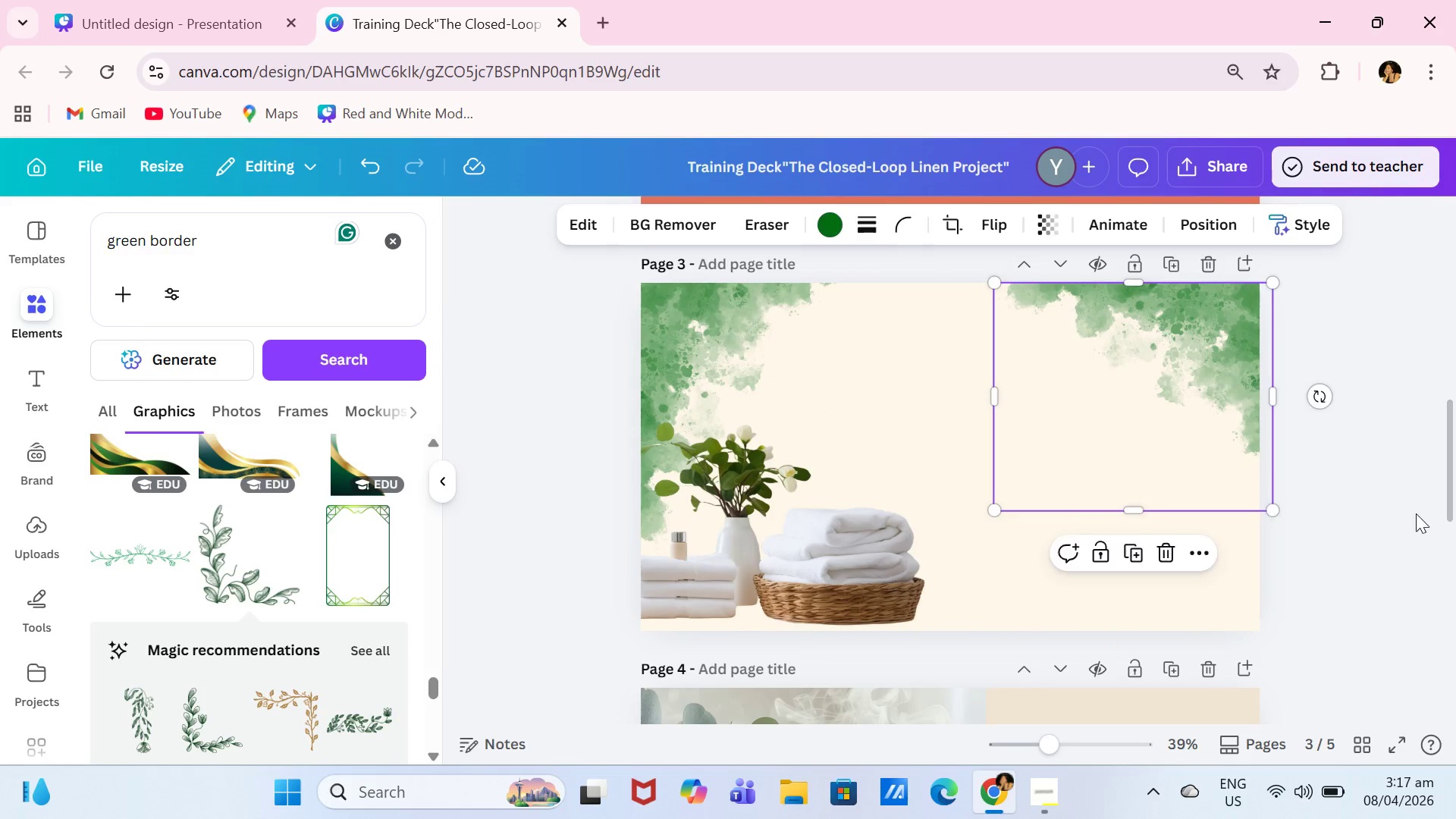 
left_click([1416, 513])
 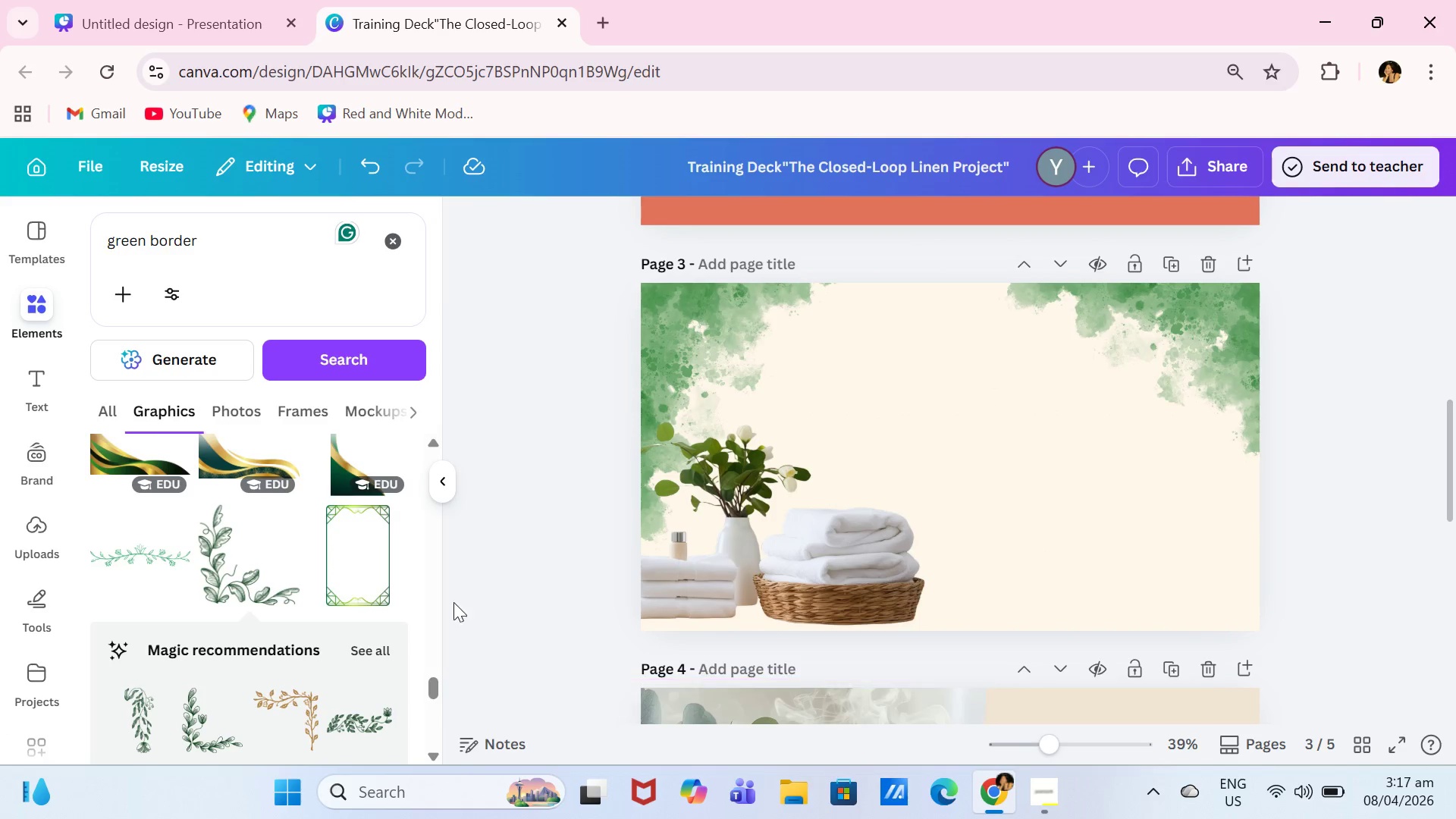 
scroll: coordinate [927, 522], scroll_direction: down, amount: 3.0
 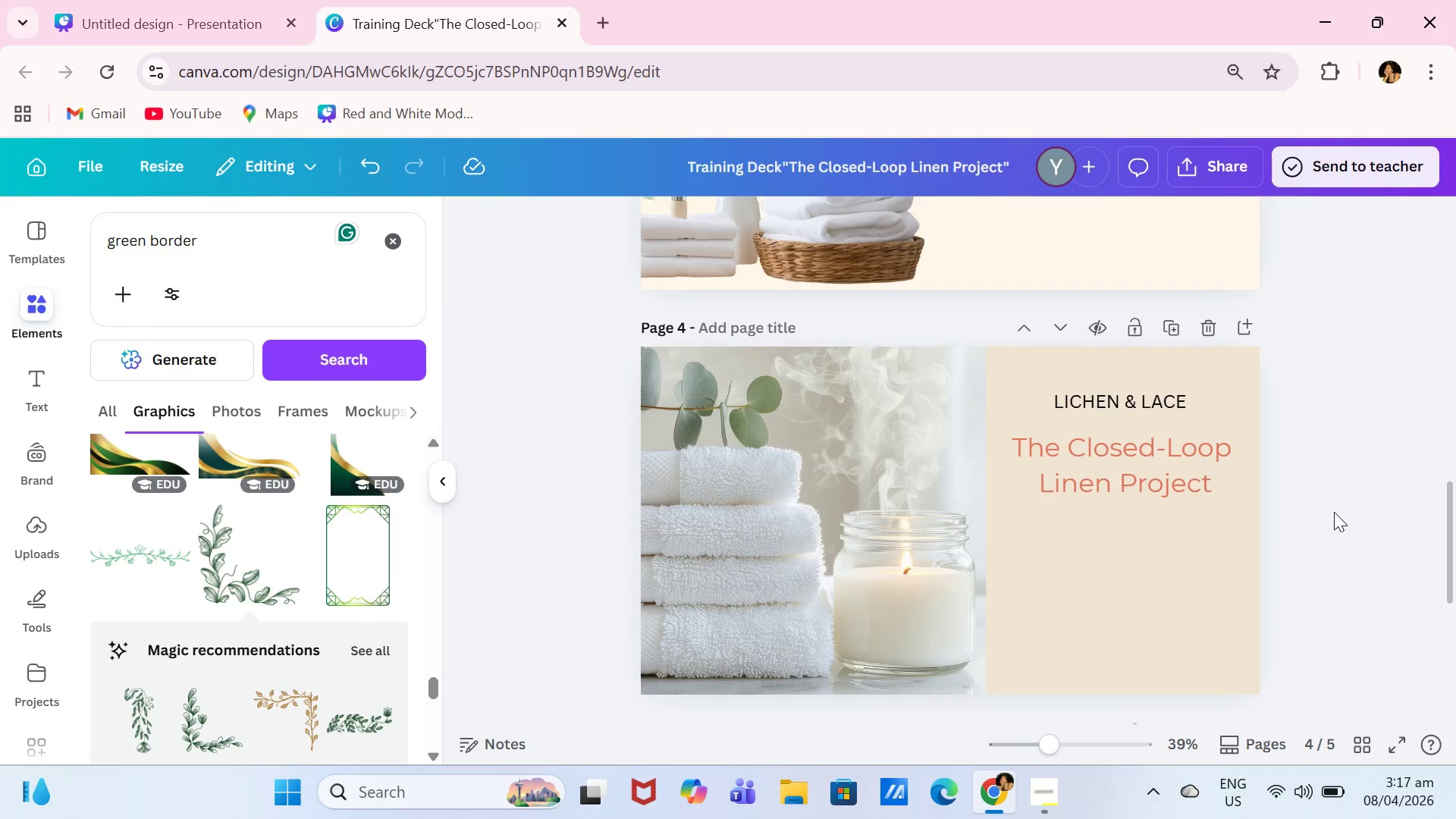 
scroll: coordinate [1301, 479], scroll_direction: up, amount: 3.0
 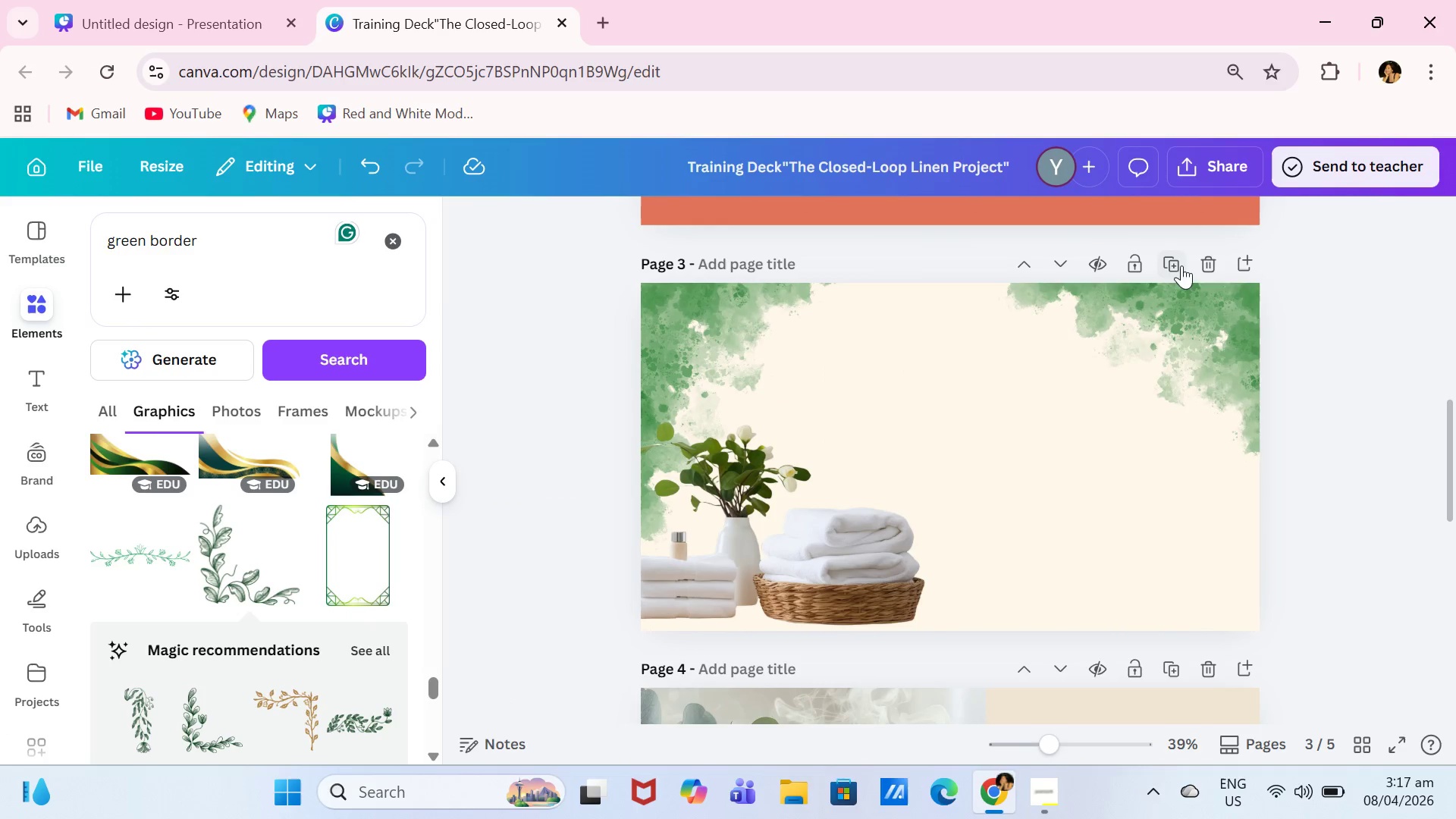 
scroll: coordinate [1191, 450], scroll_direction: down, amount: 2.0
 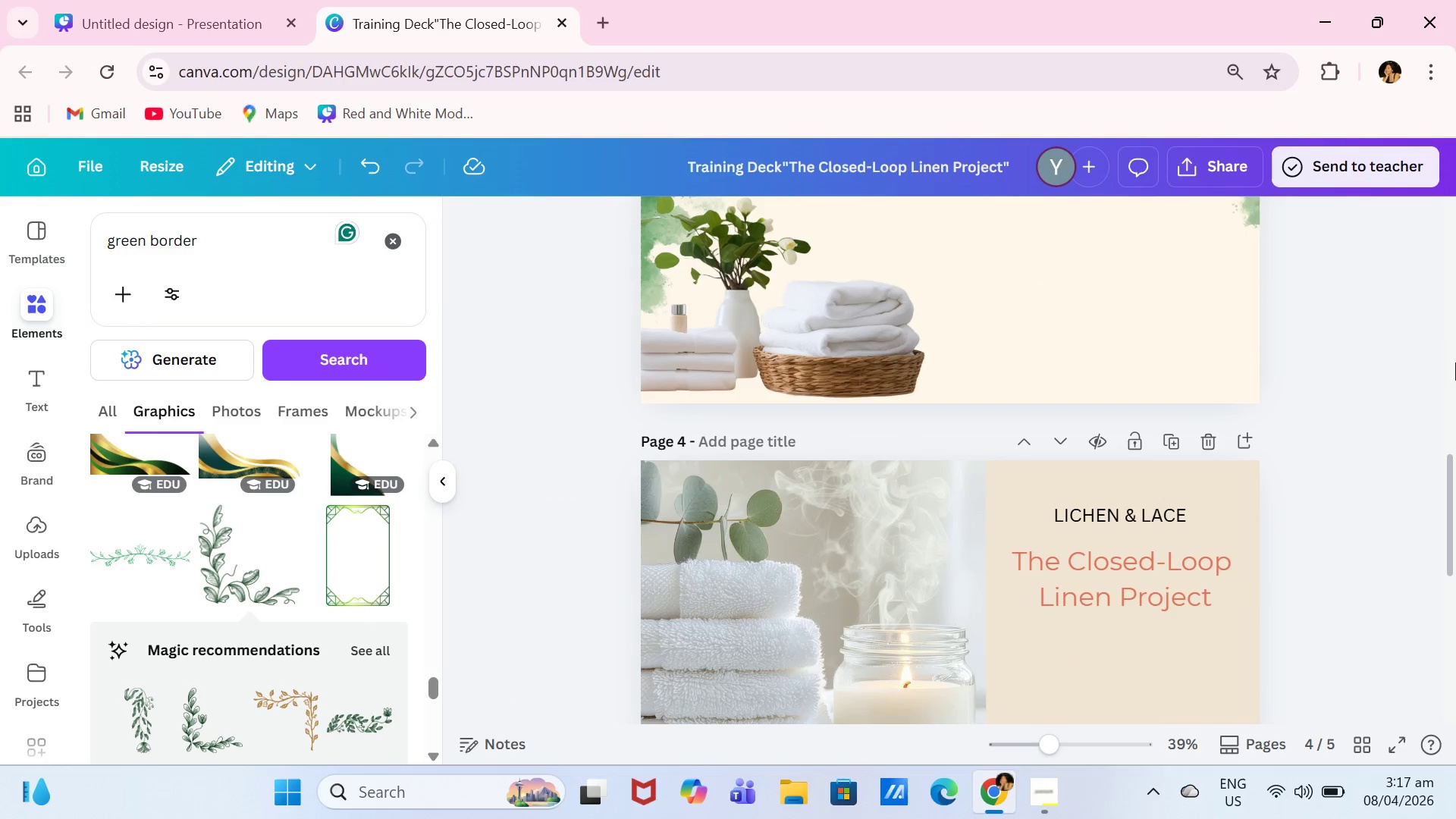 
scroll: coordinate [1340, 359], scroll_direction: up, amount: 3.0
 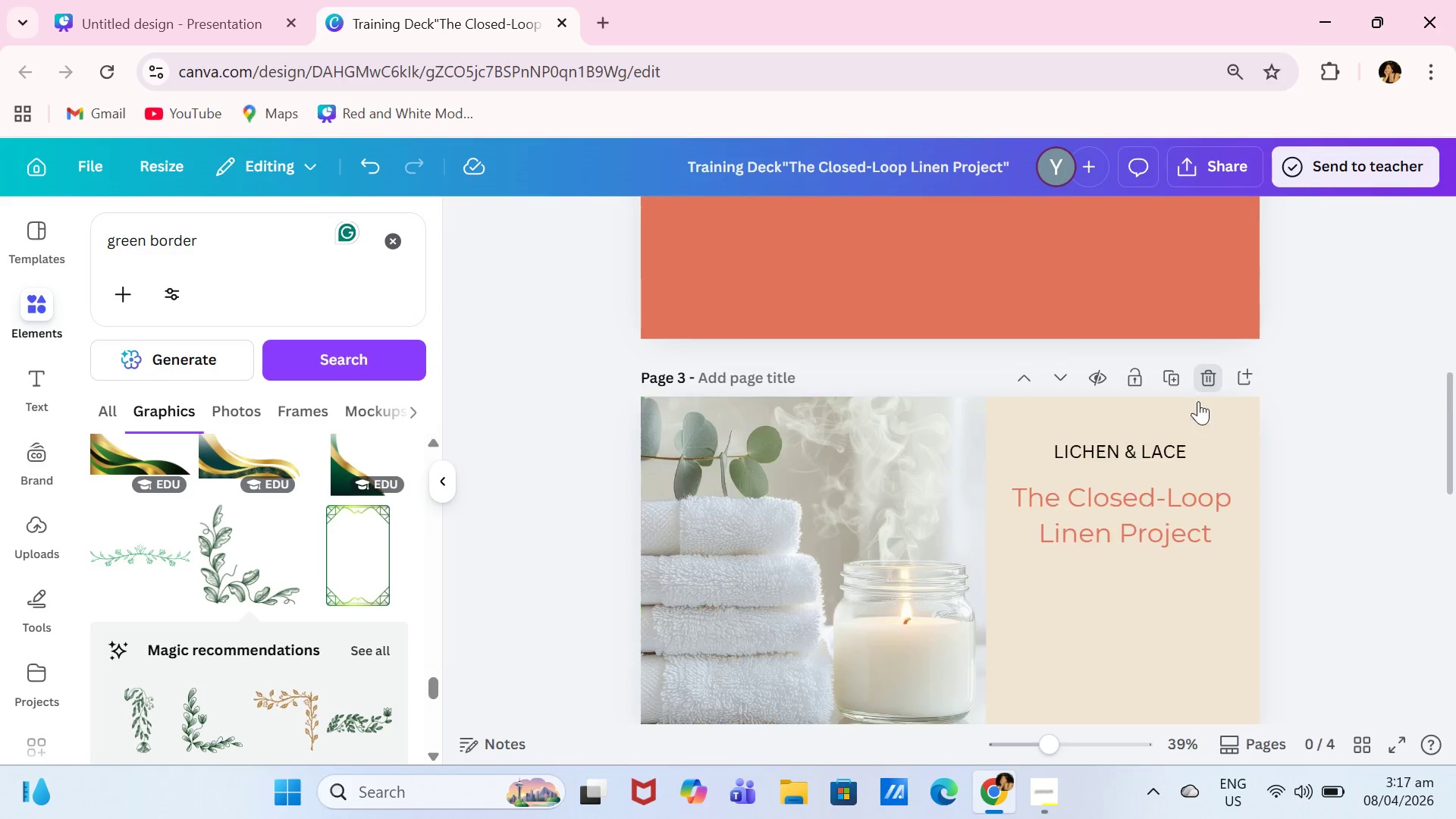 
scroll: coordinate [1167, 479], scroll_direction: none, amount: 0.0
 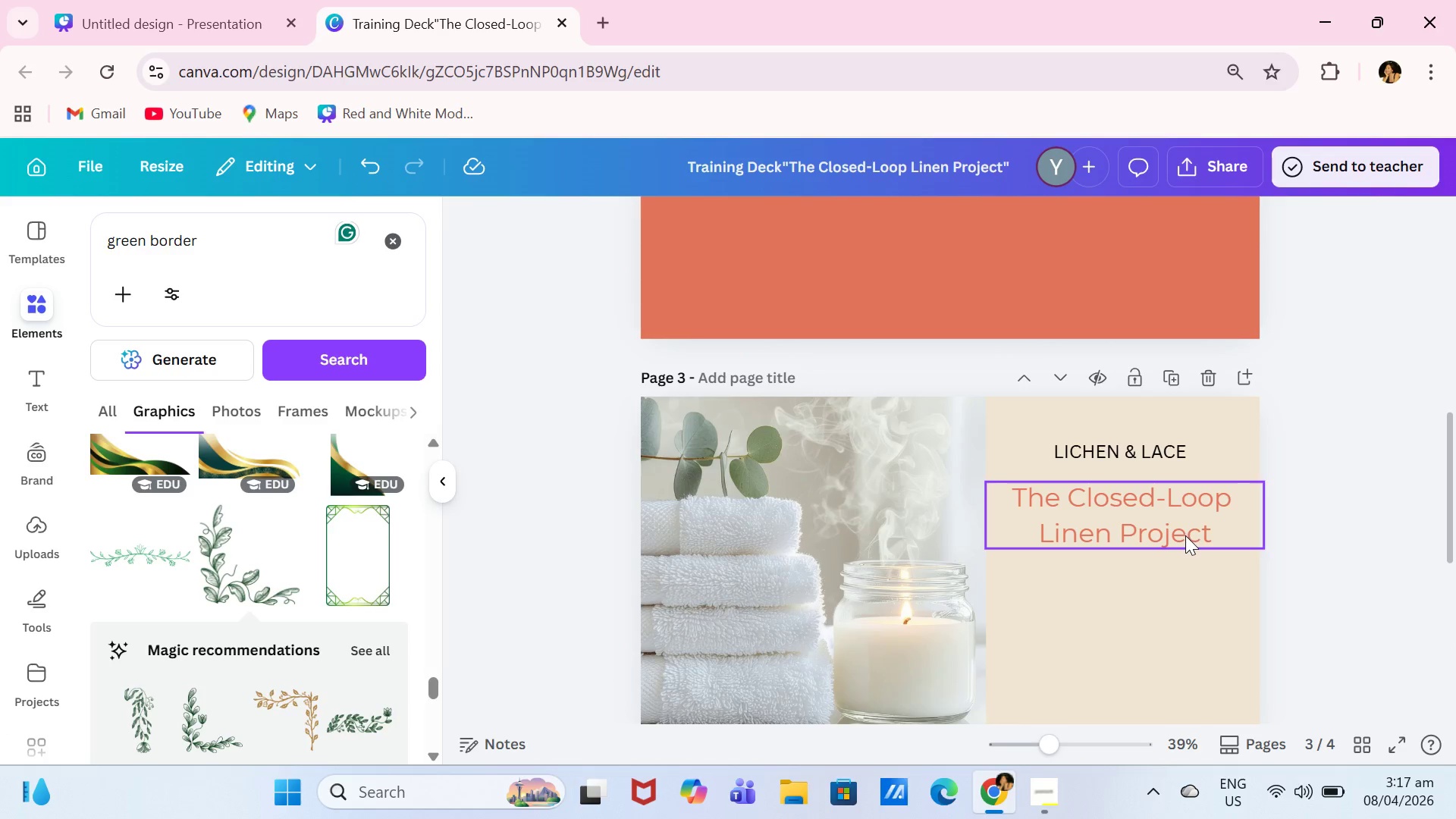 
left_click([1179, 533])
 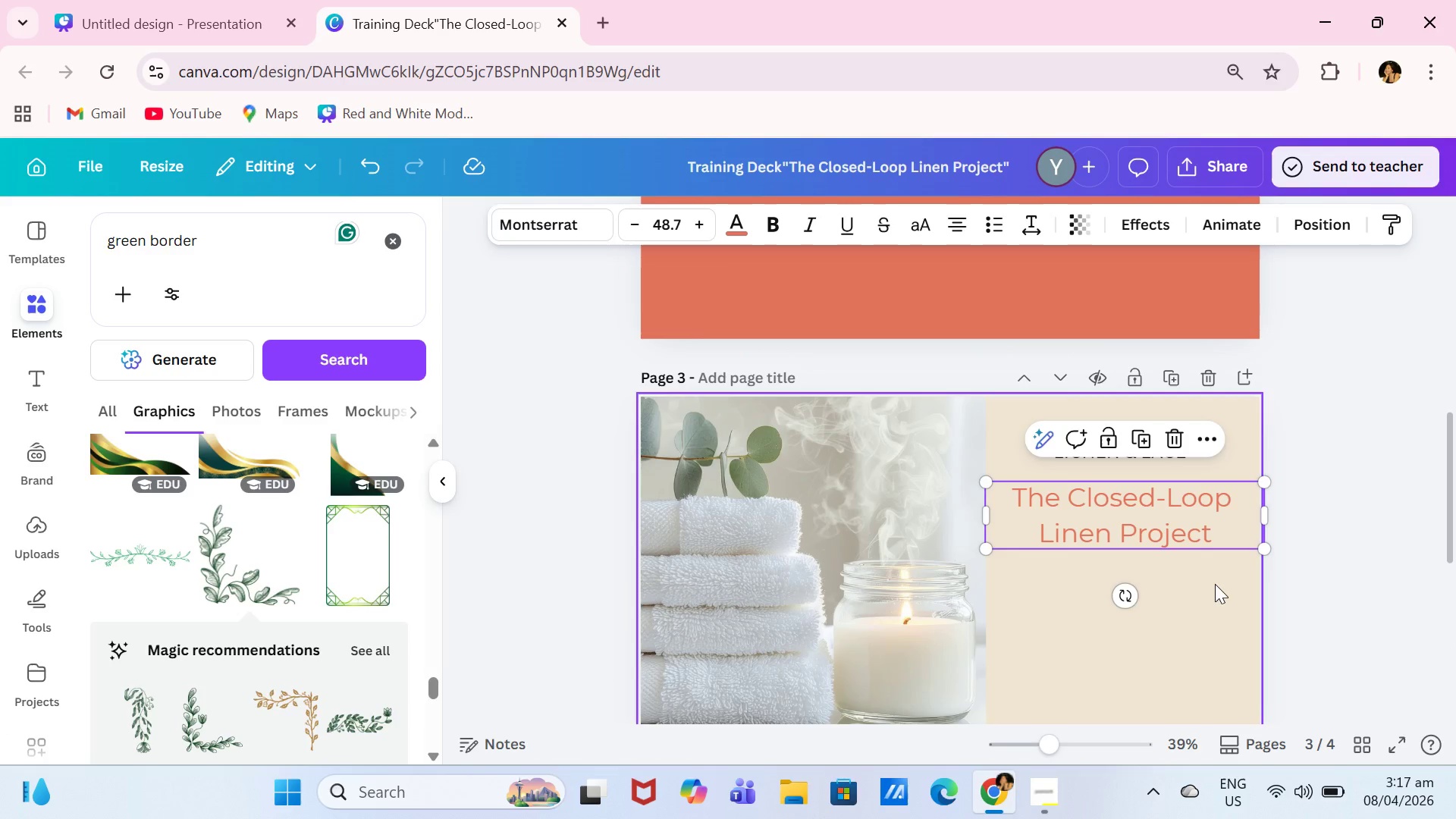 
wait(5.34)
 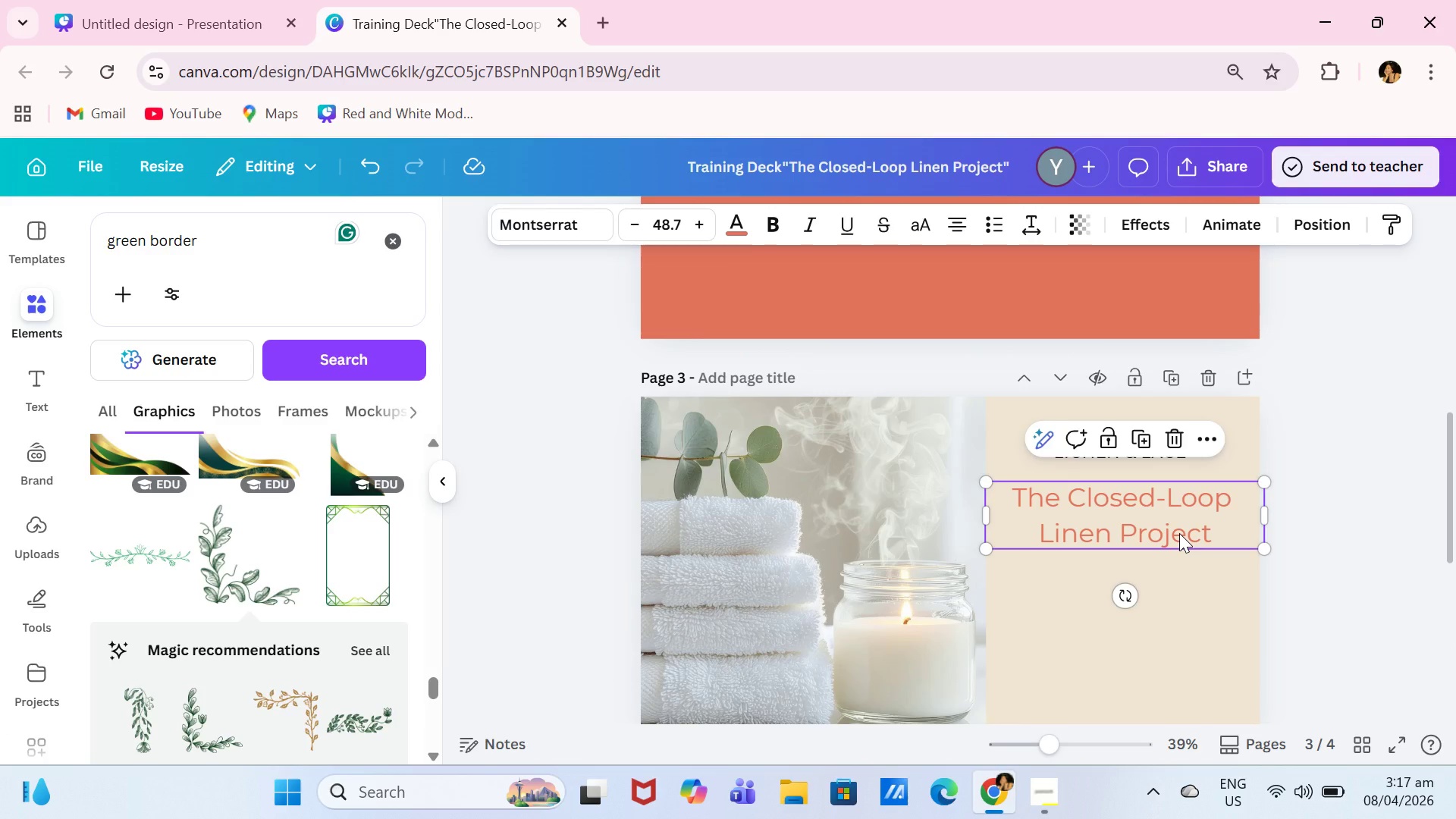 
scroll: coordinate [1214, 603], scroll_direction: down, amount: 1.0
 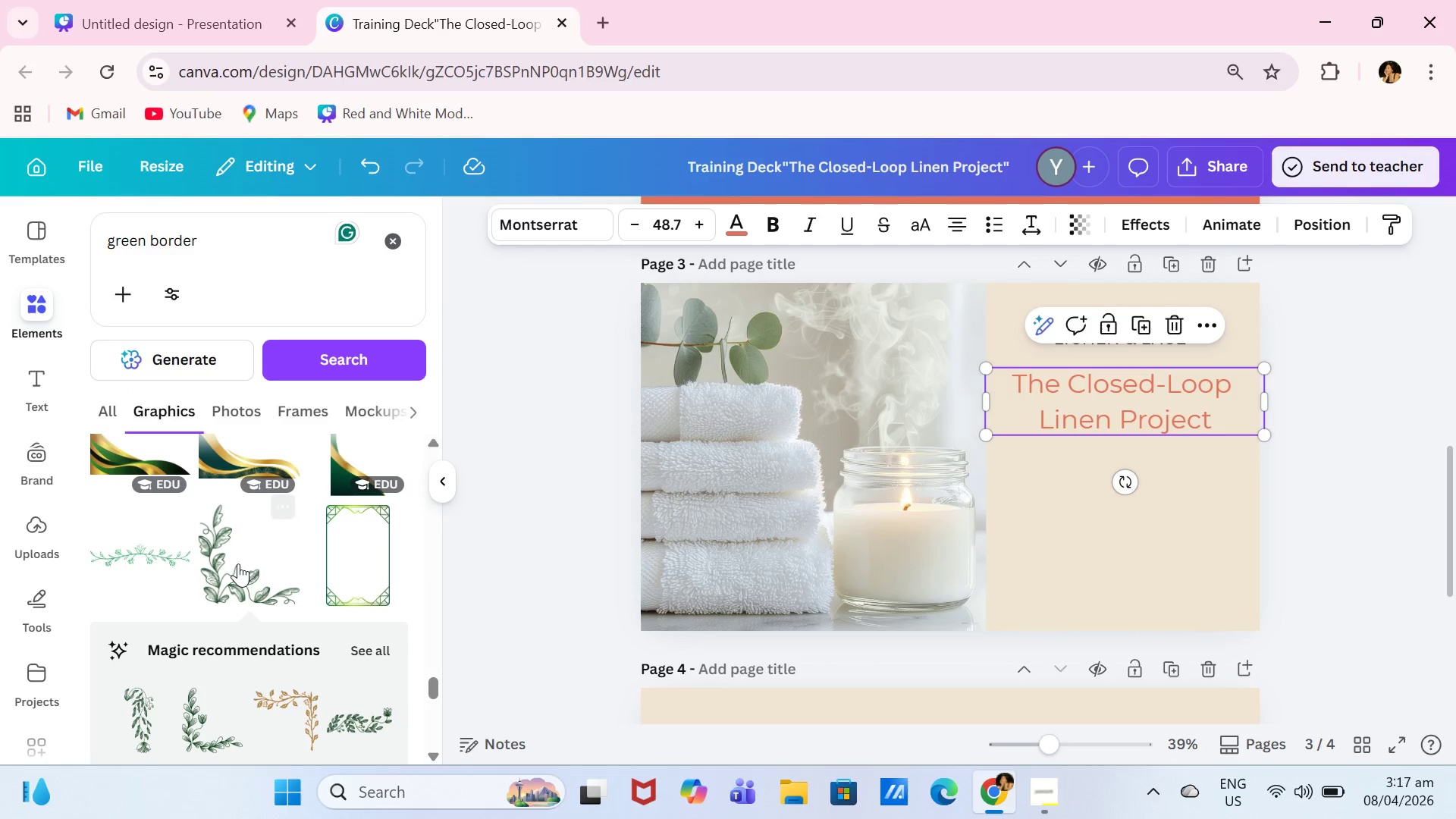 
scroll: coordinate [233, 461], scroll_direction: none, amount: 0.0
 